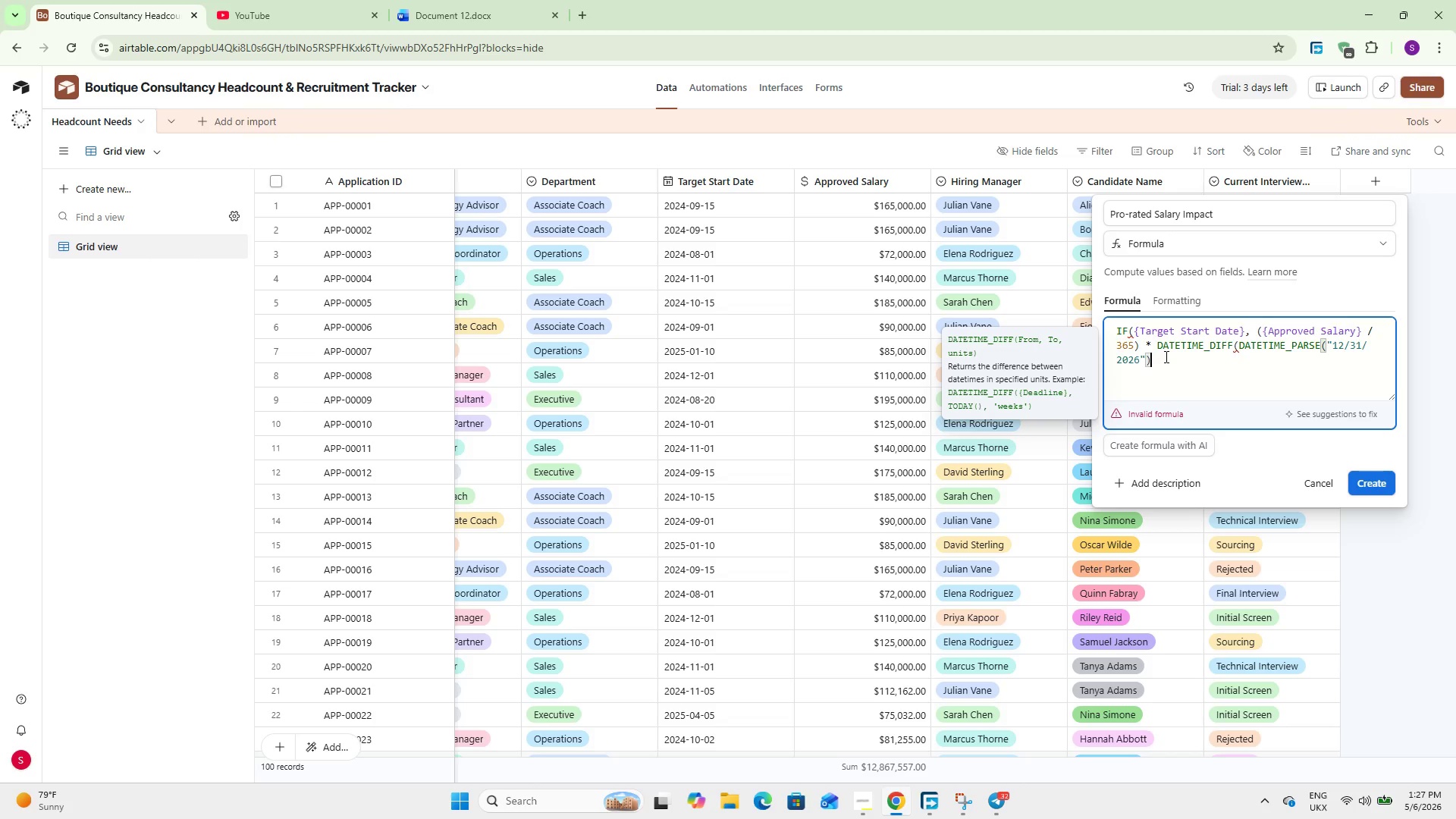 
type(, Target)
 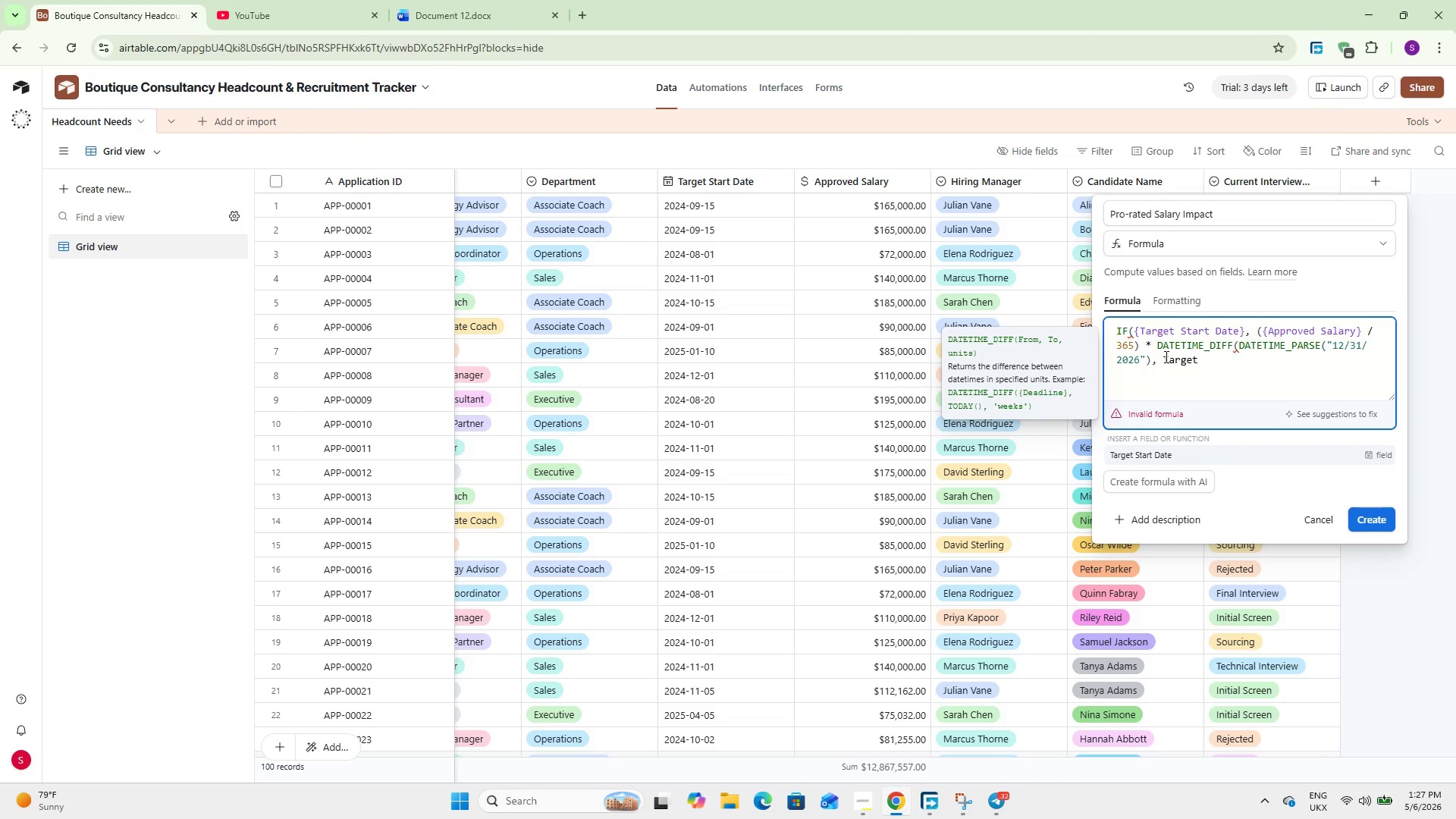 
key(Enter)
 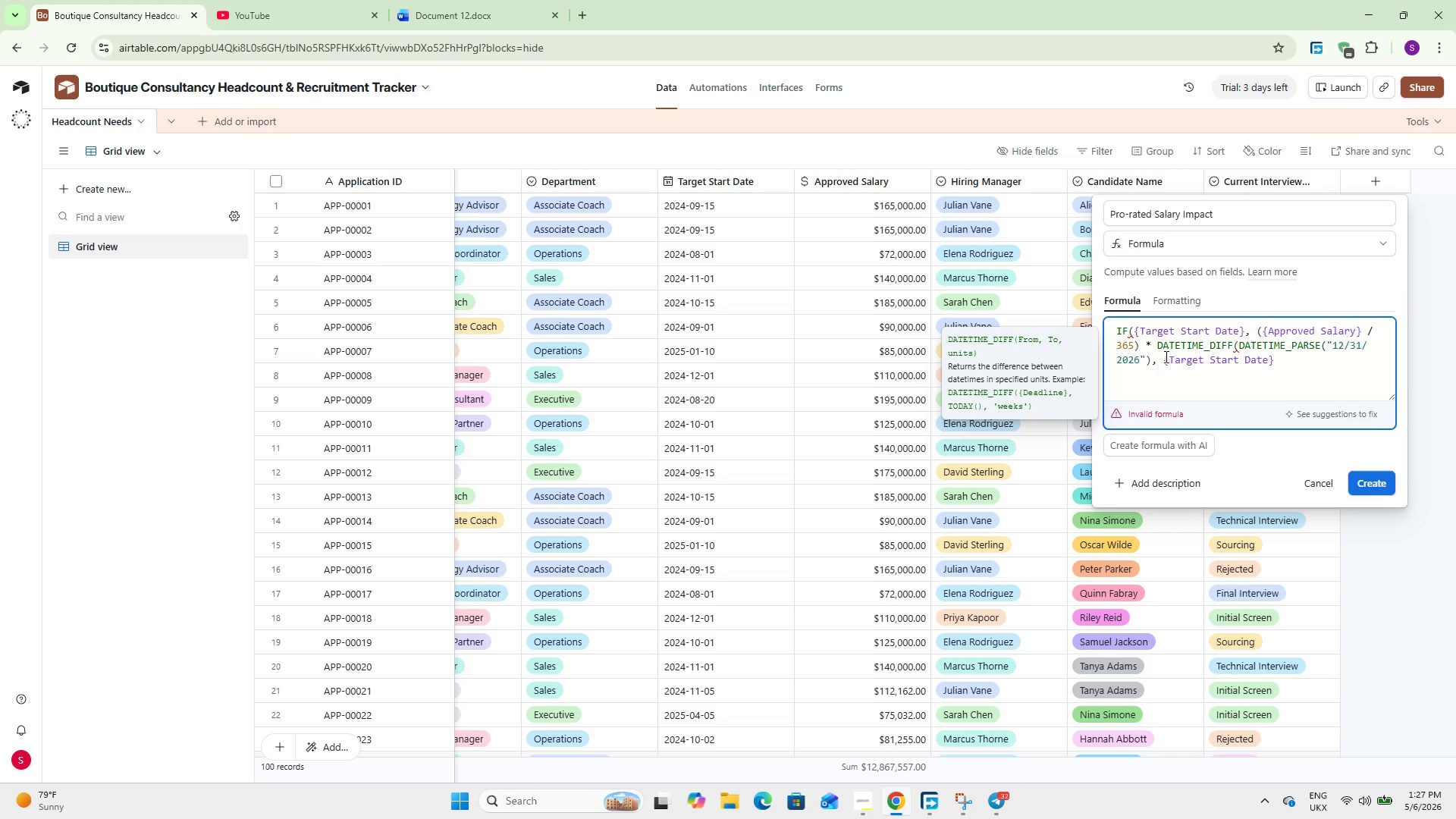 
type(, `days)
 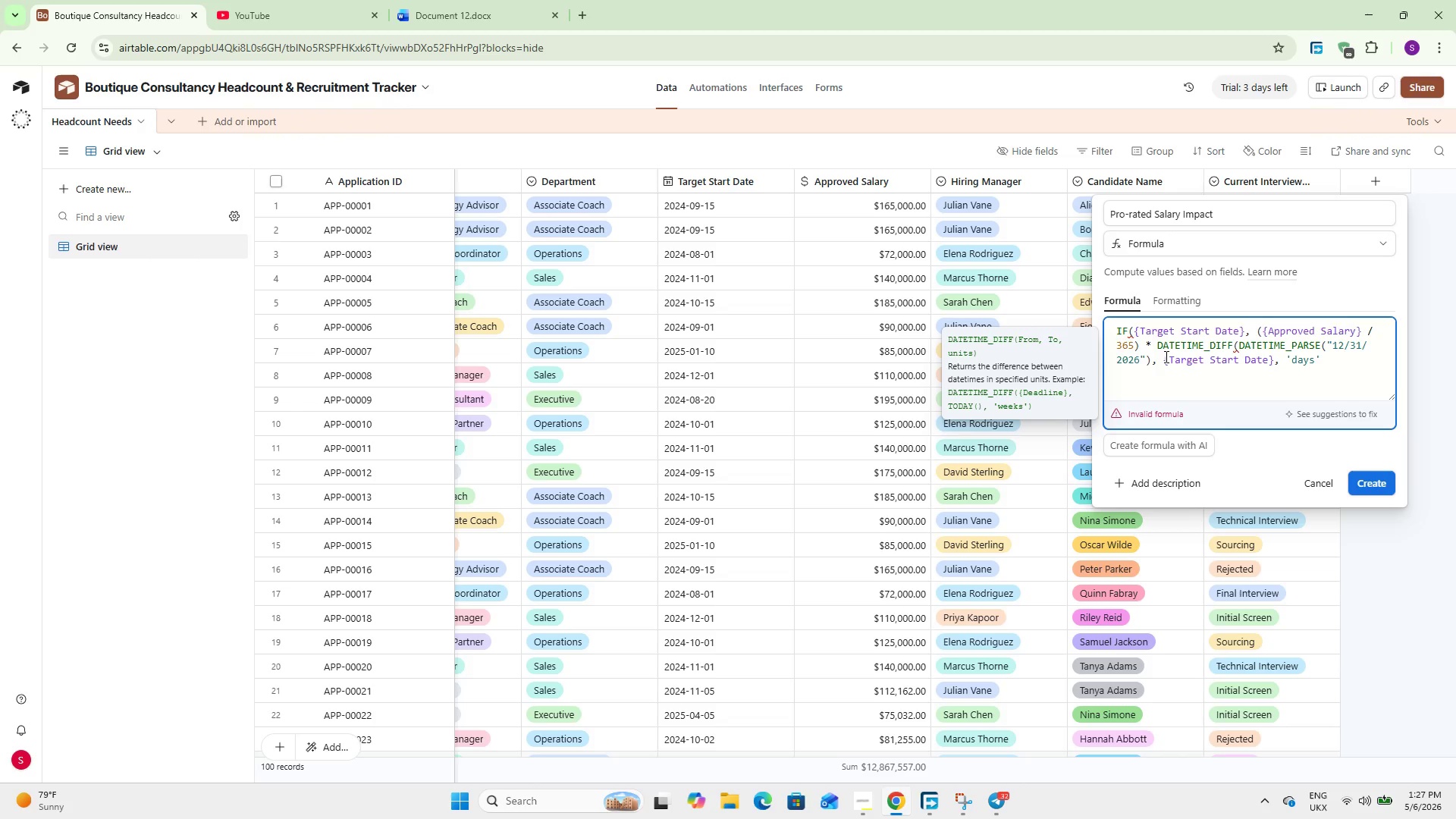 
key(ArrowRight)
 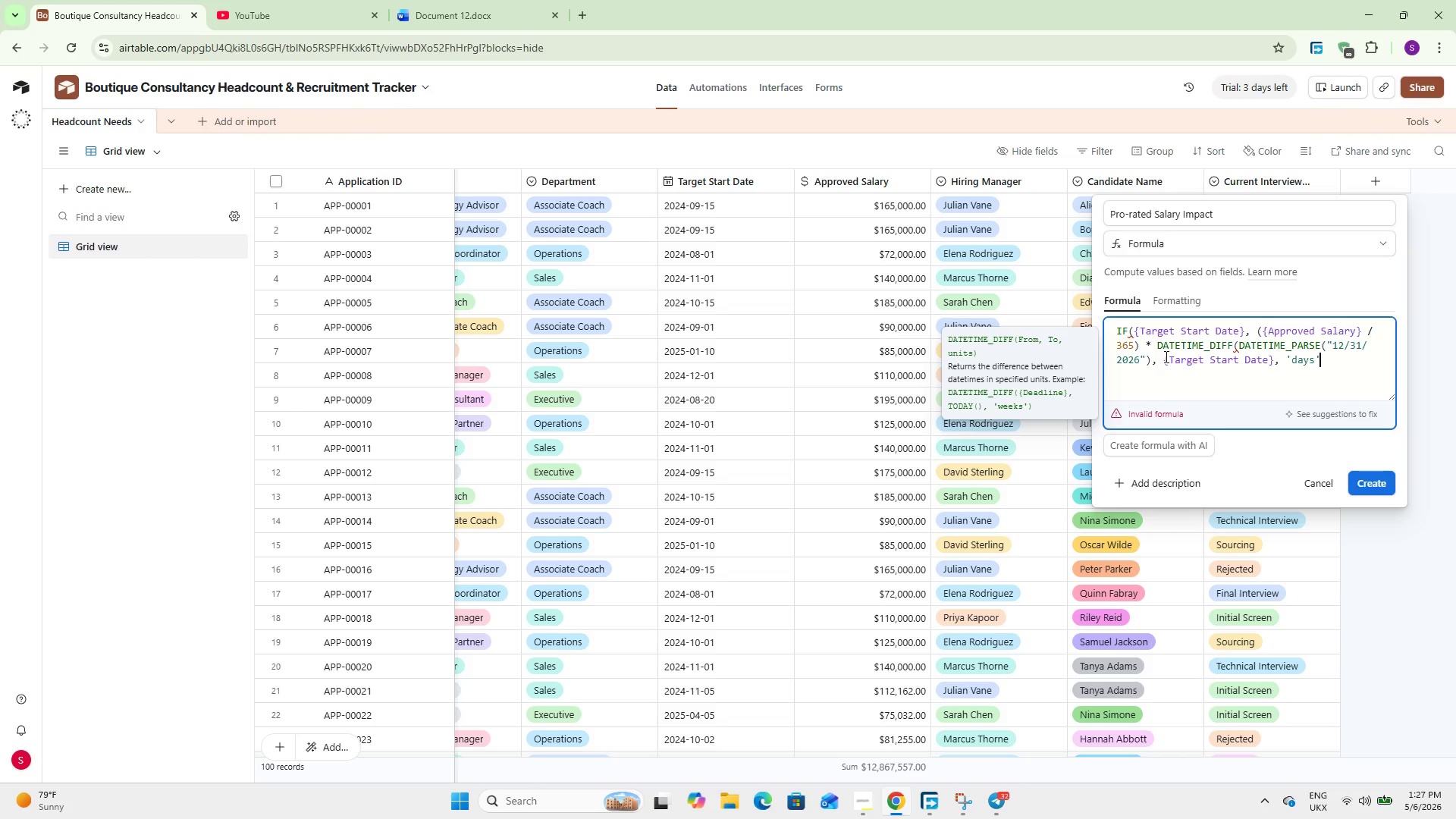 
type(), 0))
 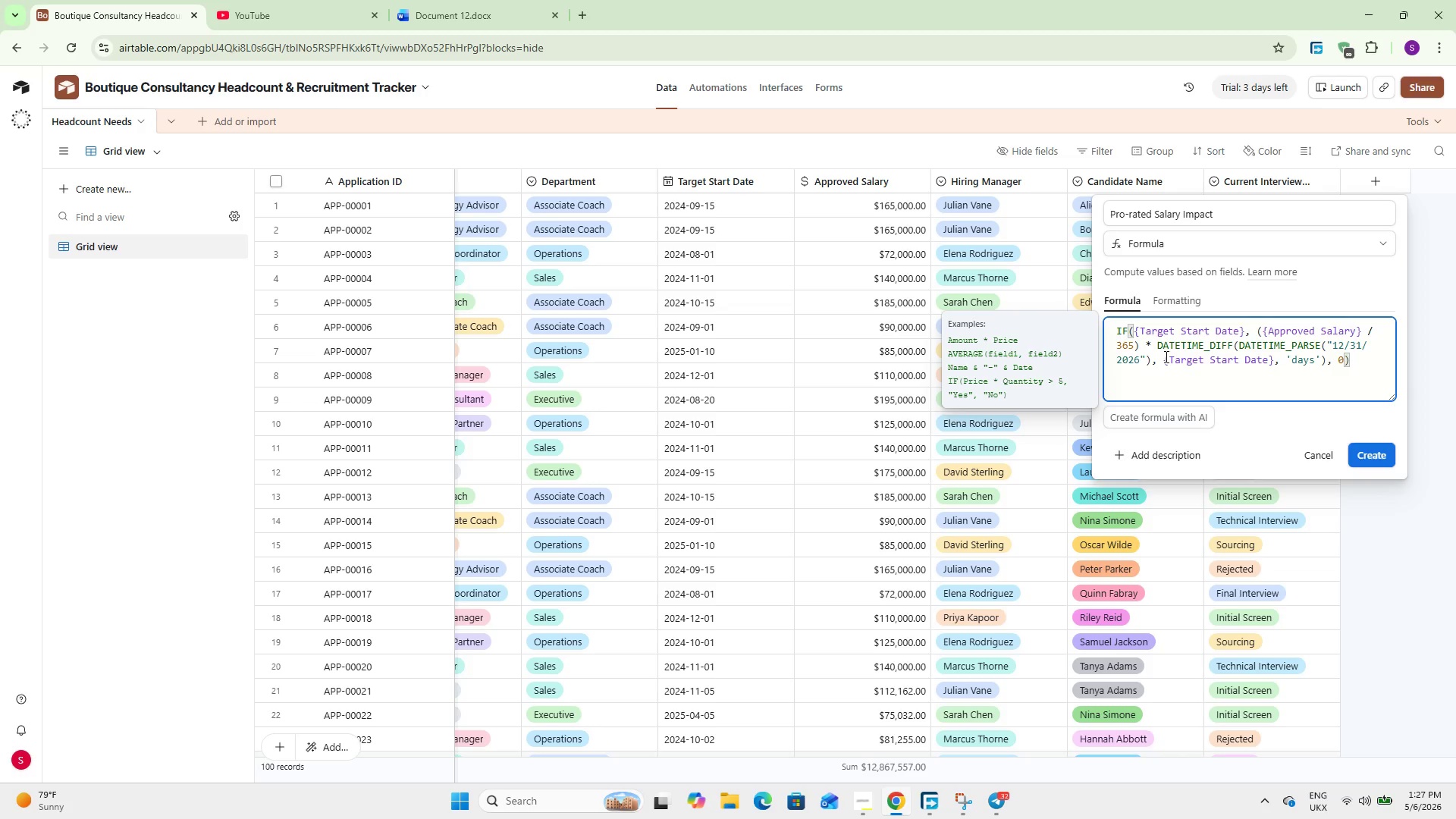 
wait(12.02)
 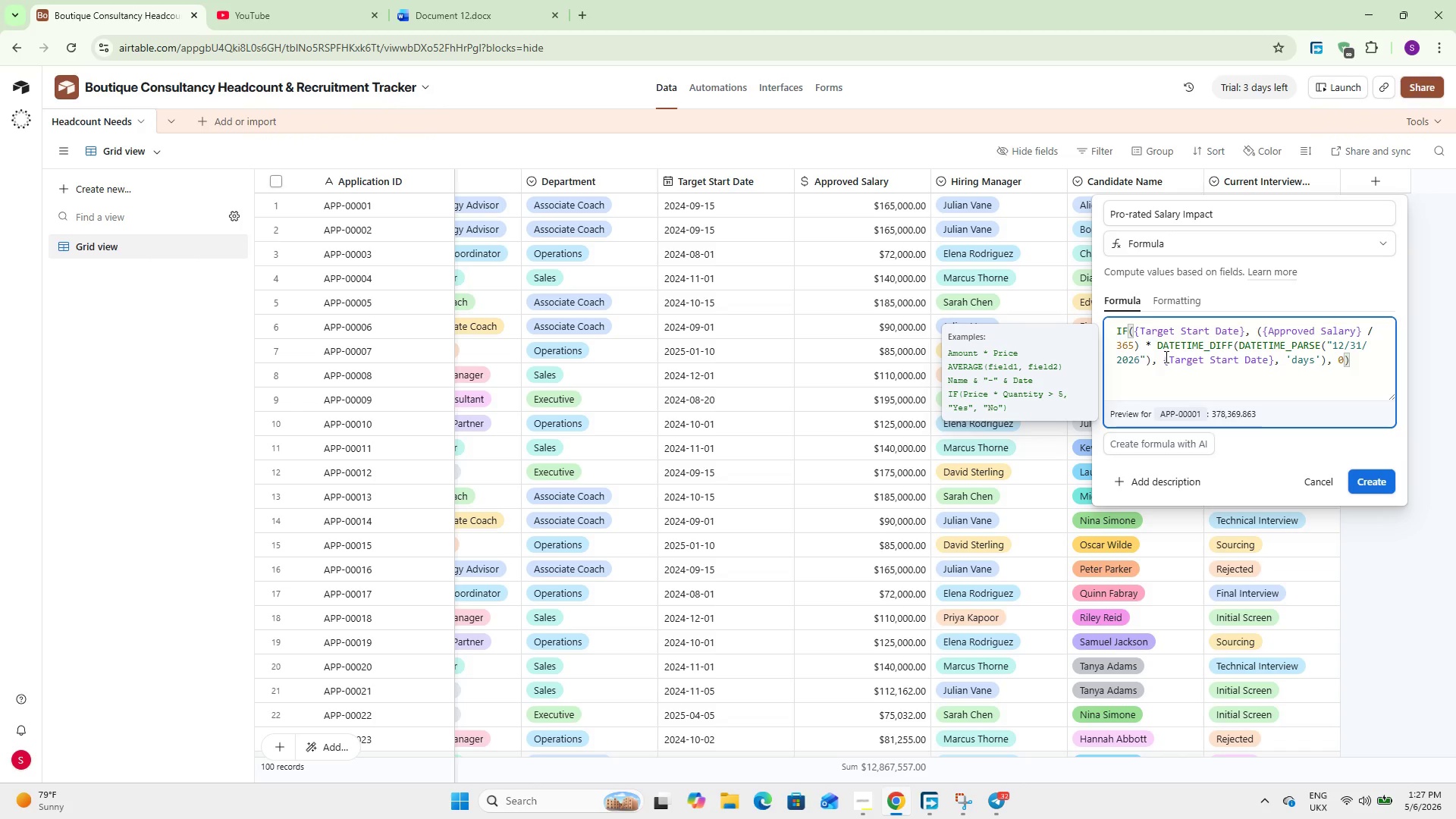 
left_click([1372, 479])
 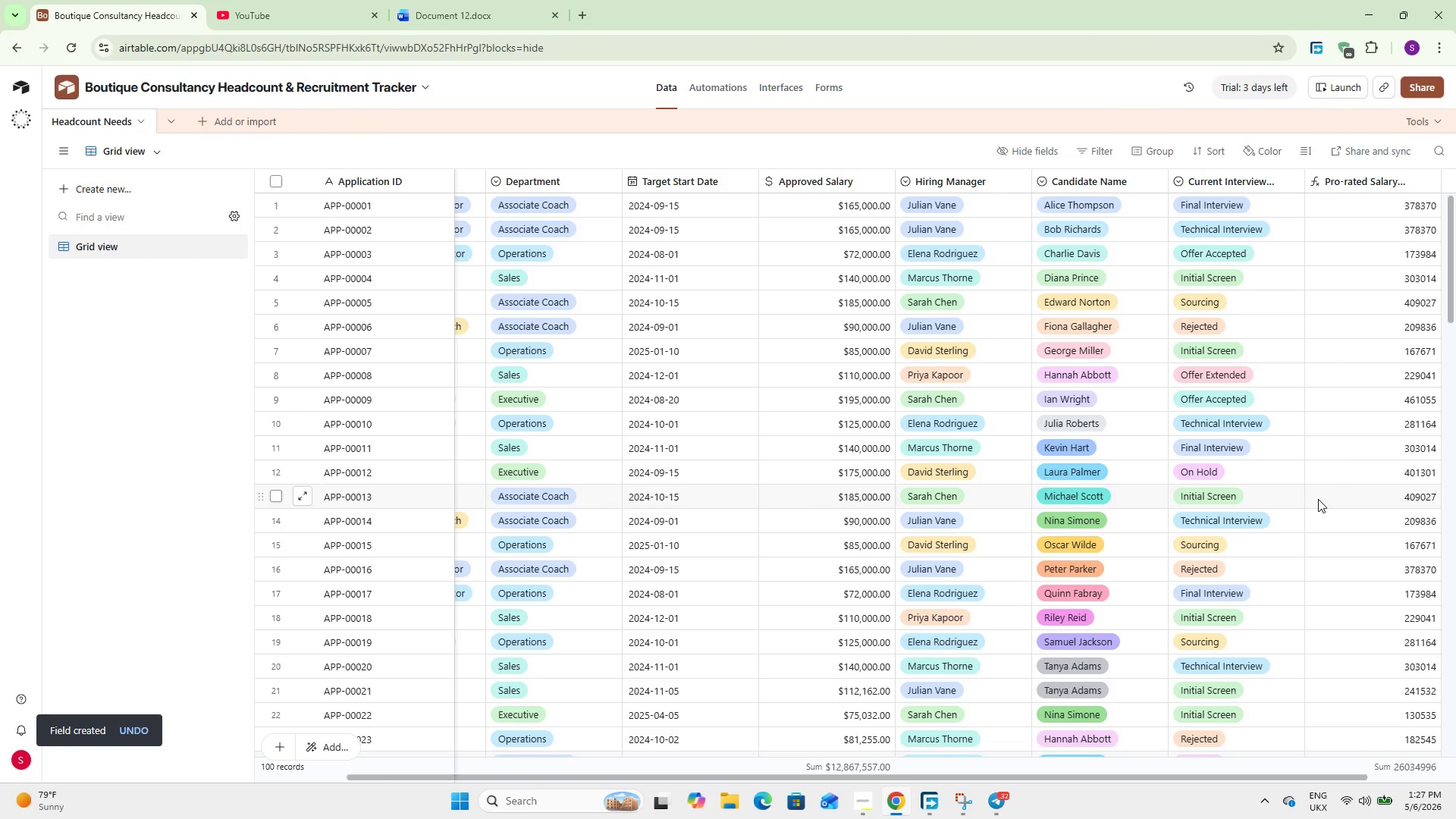 
wait(12.62)
 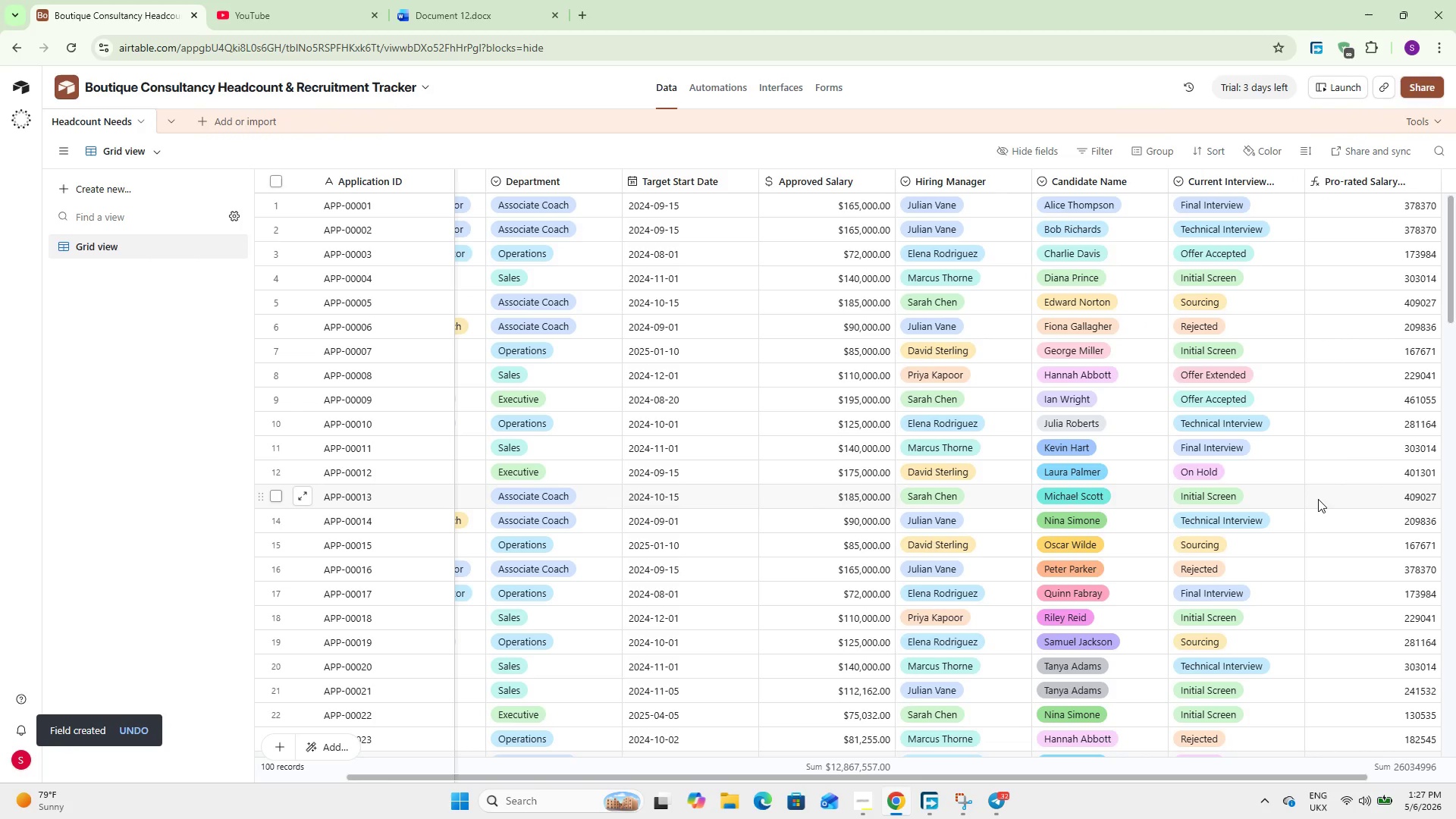 
double_click([1374, 175])
 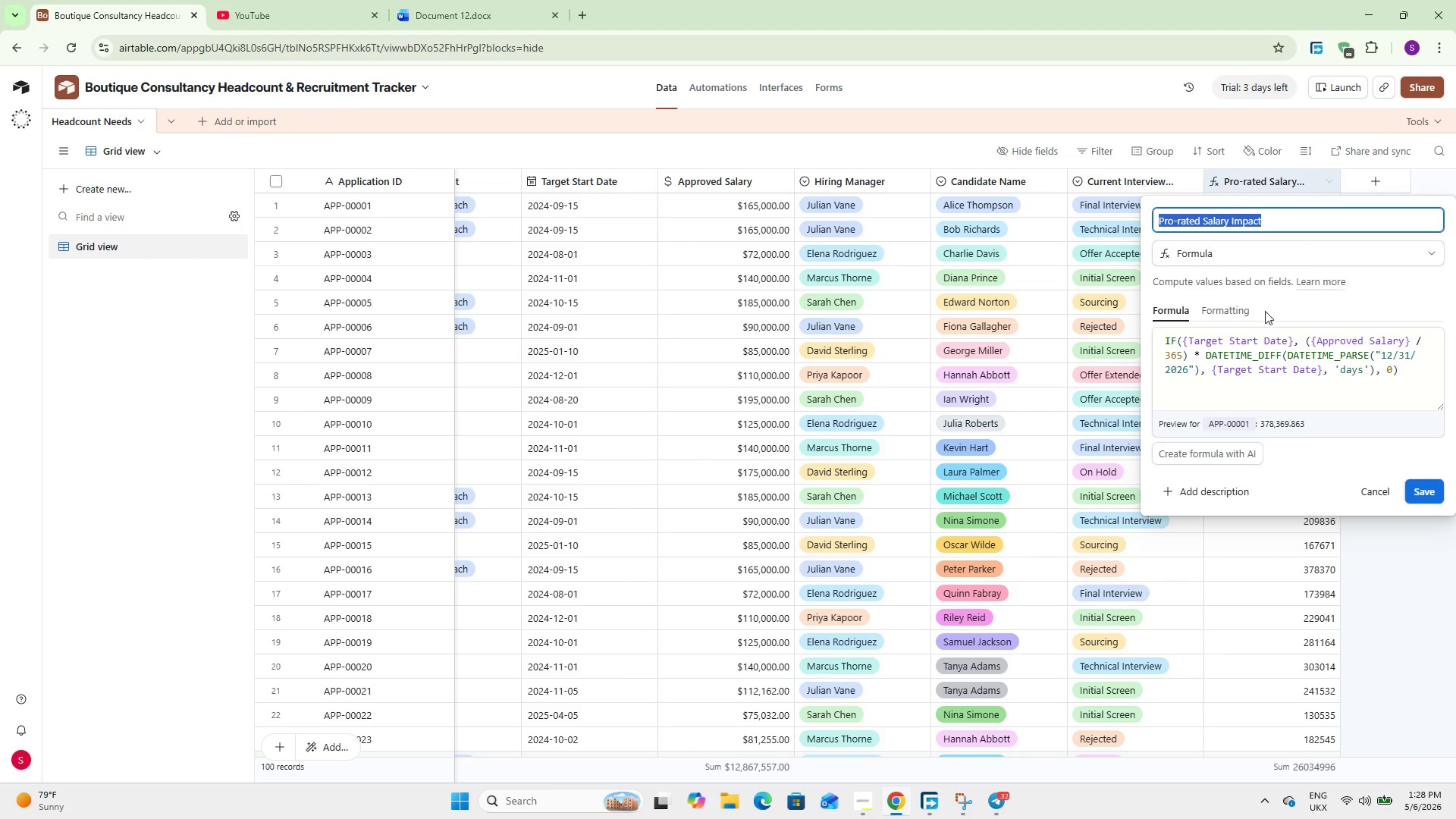 
left_click([1227, 312])
 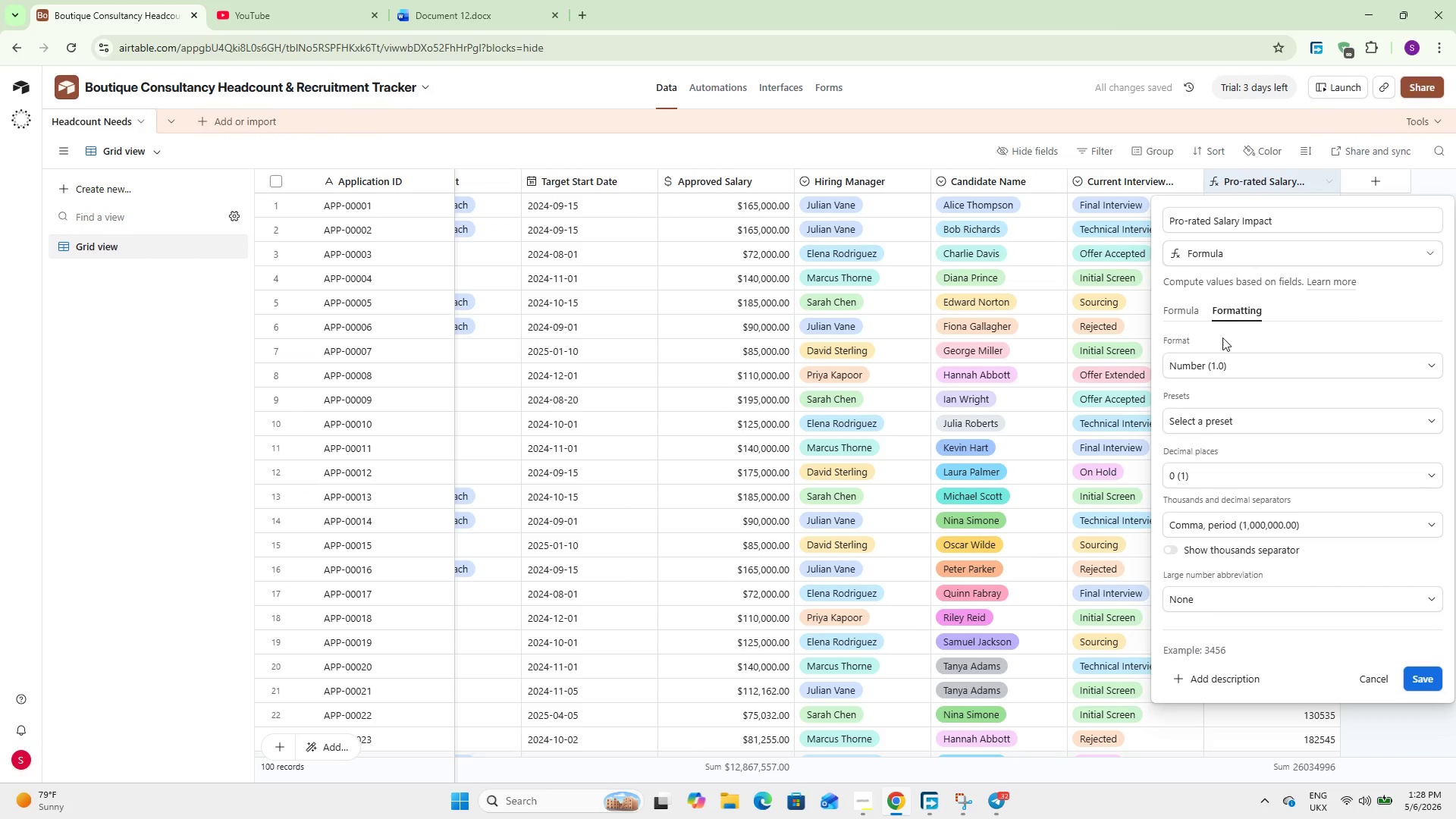 
left_click([1215, 369])
 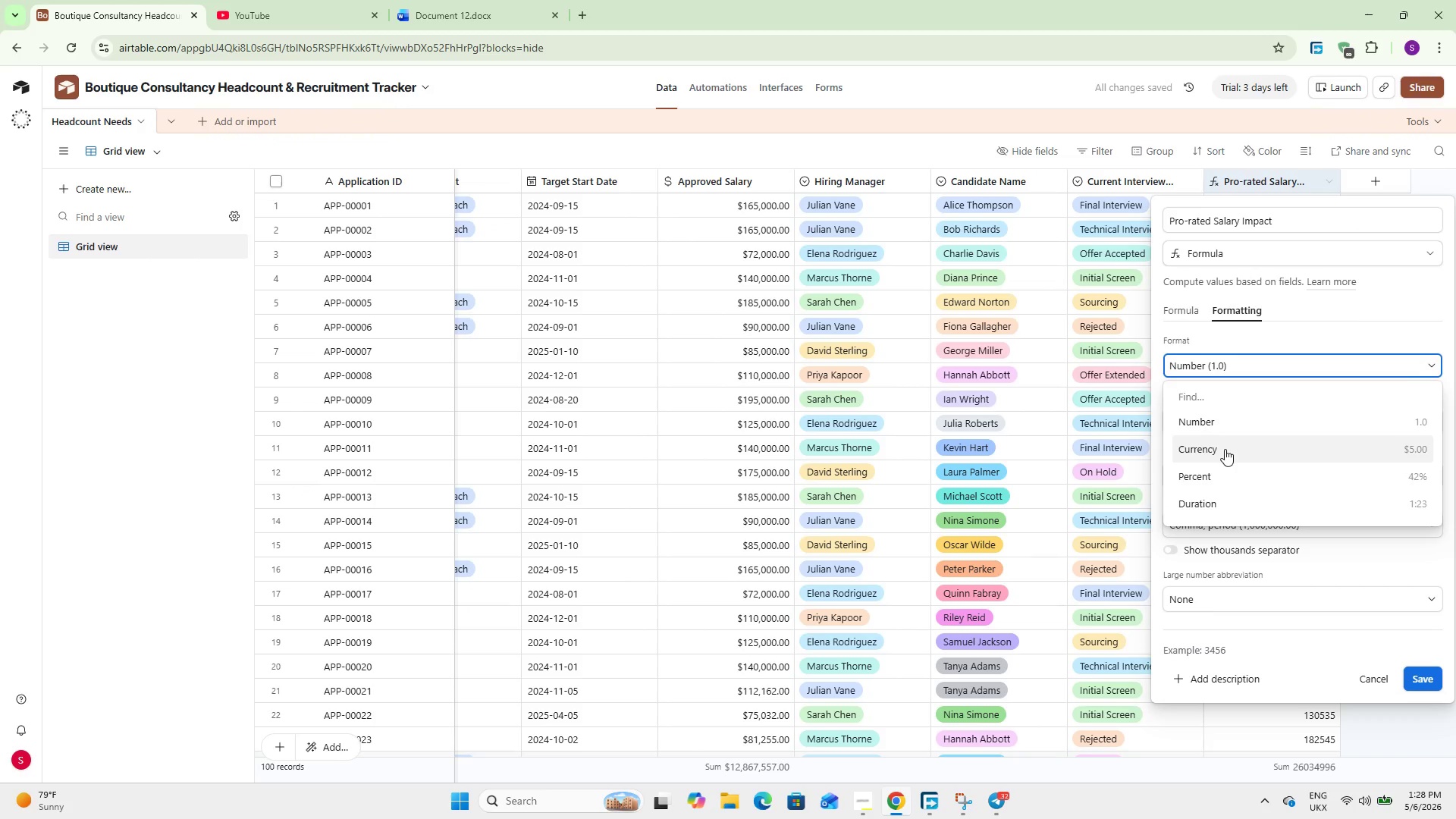 
left_click([1219, 454])
 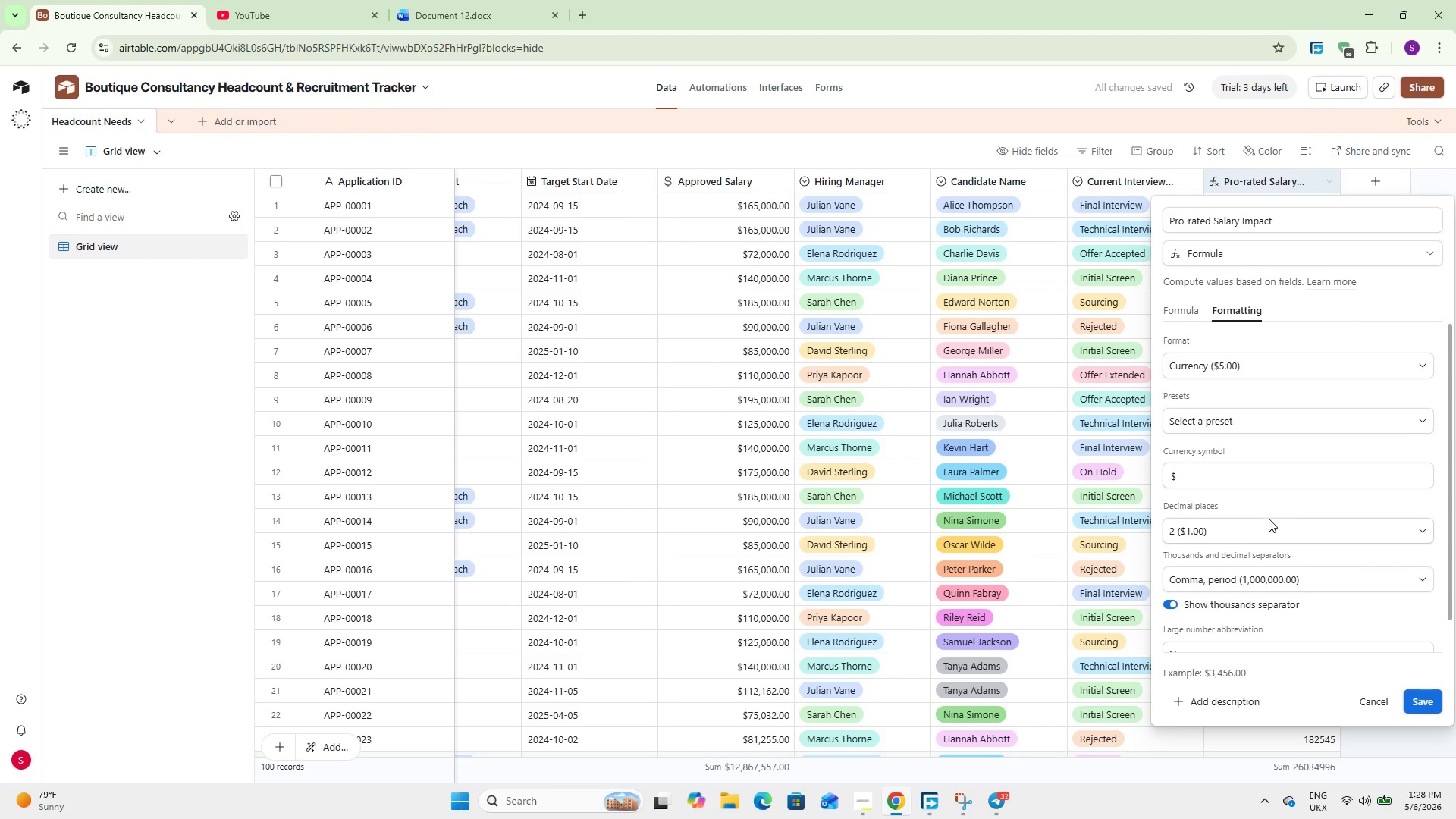 
scroll: coordinate [1281, 530], scroll_direction: down, amount: 7.0
 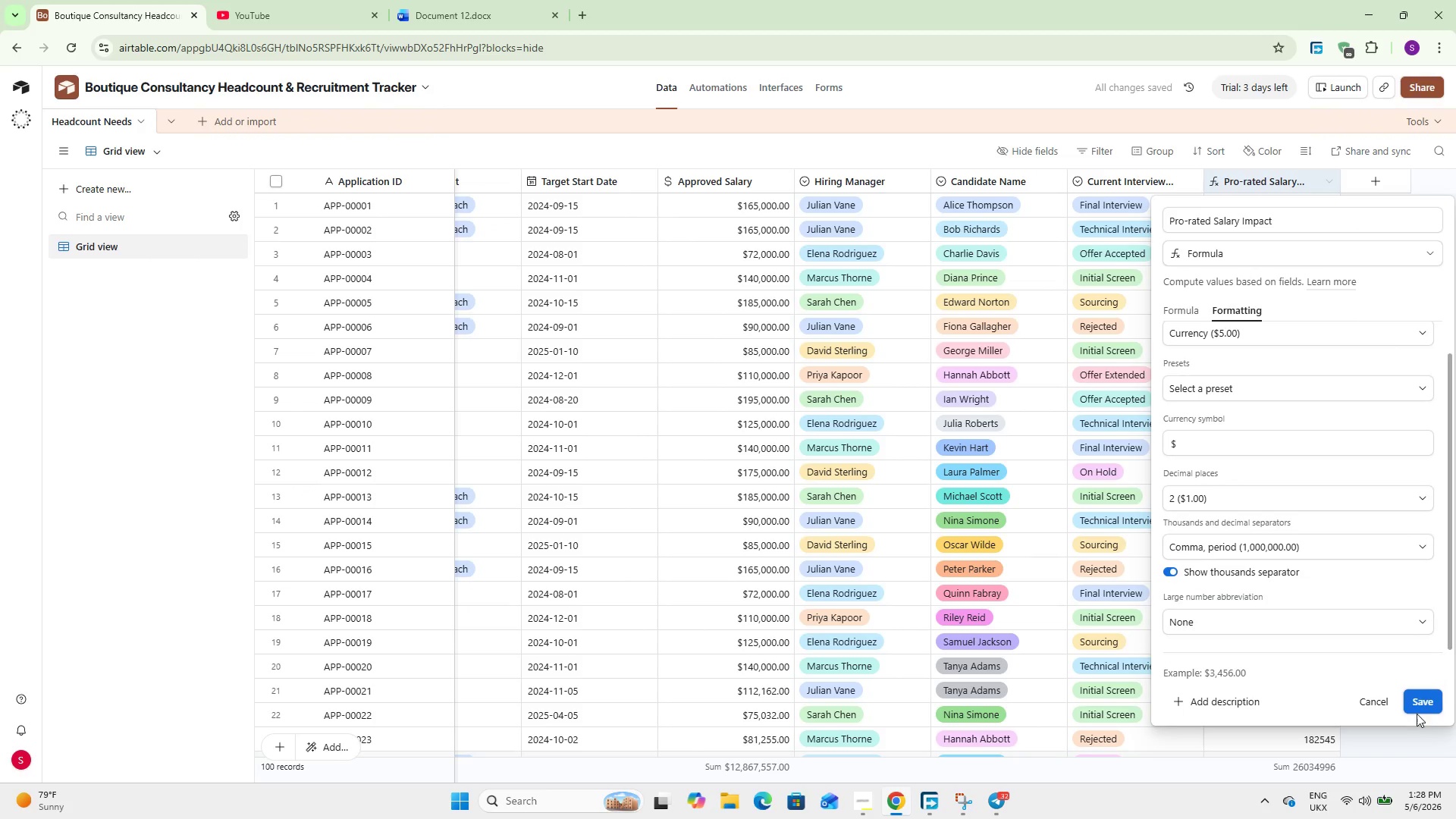 
left_click([1419, 698])
 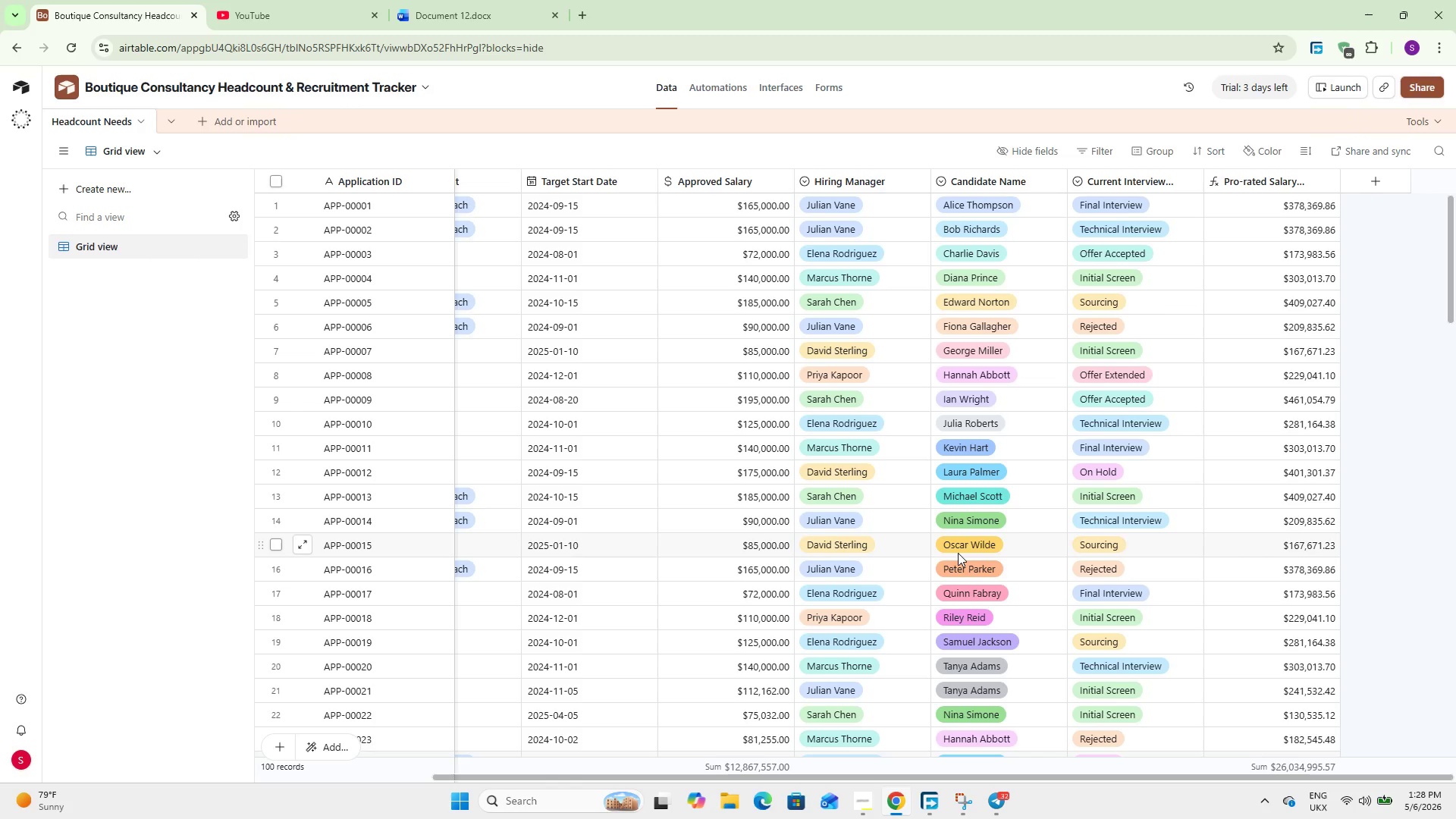 
wait(22.42)
 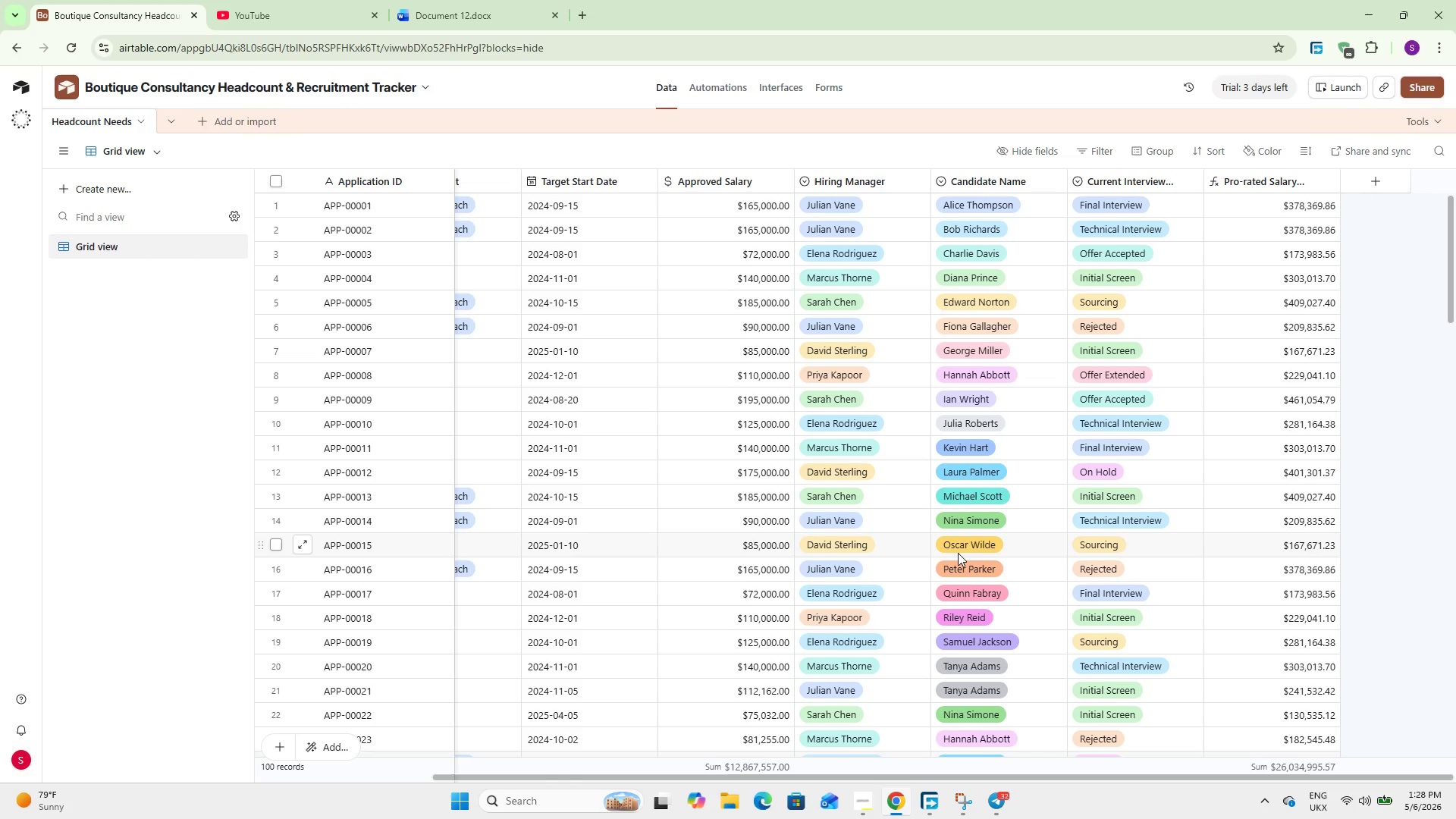 
left_click_drag(start_coordinate=[770, 775], to_coordinate=[504, 762])
 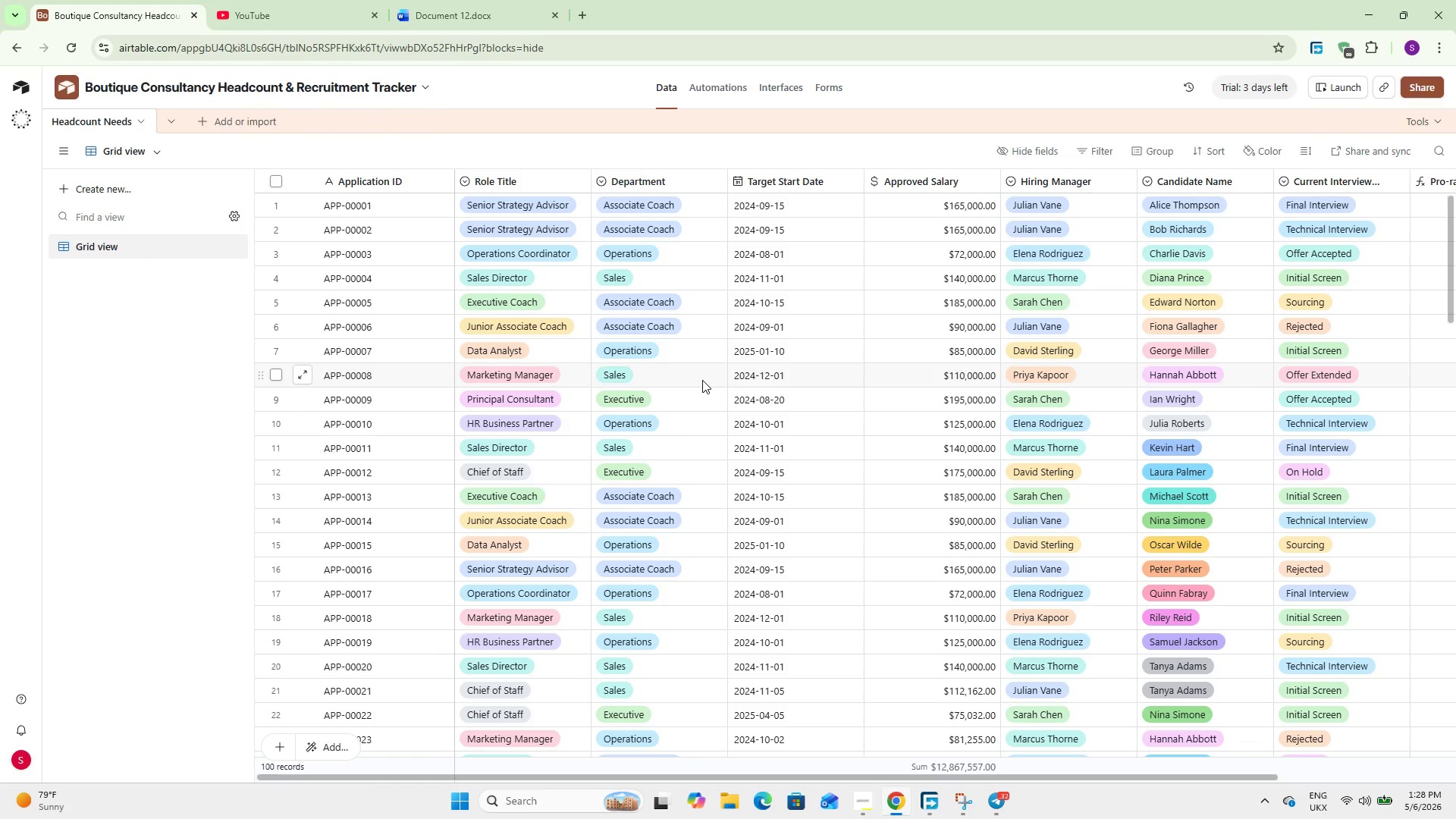 
wait(16.22)
 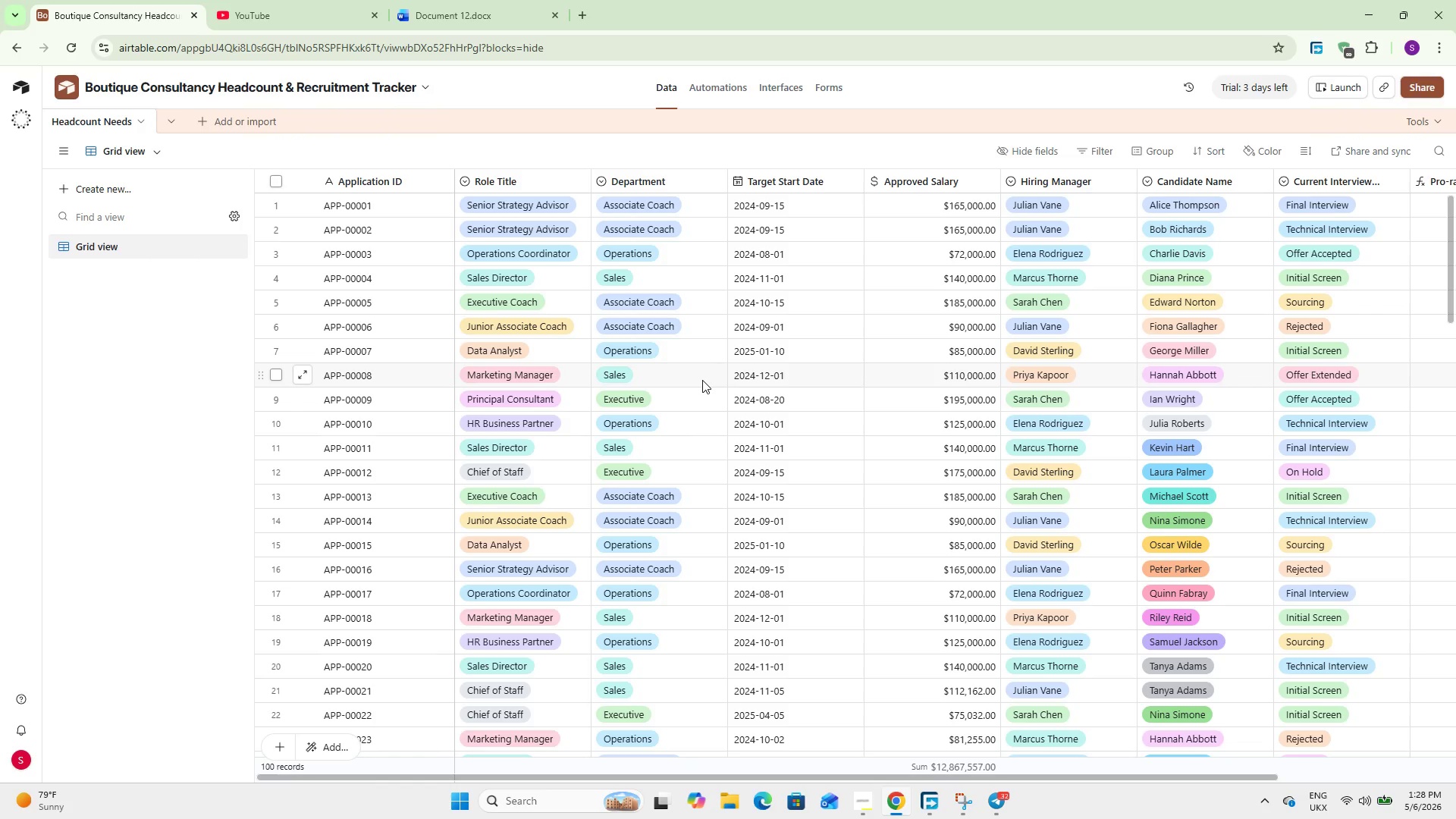 
mouse_move([613, 376])
 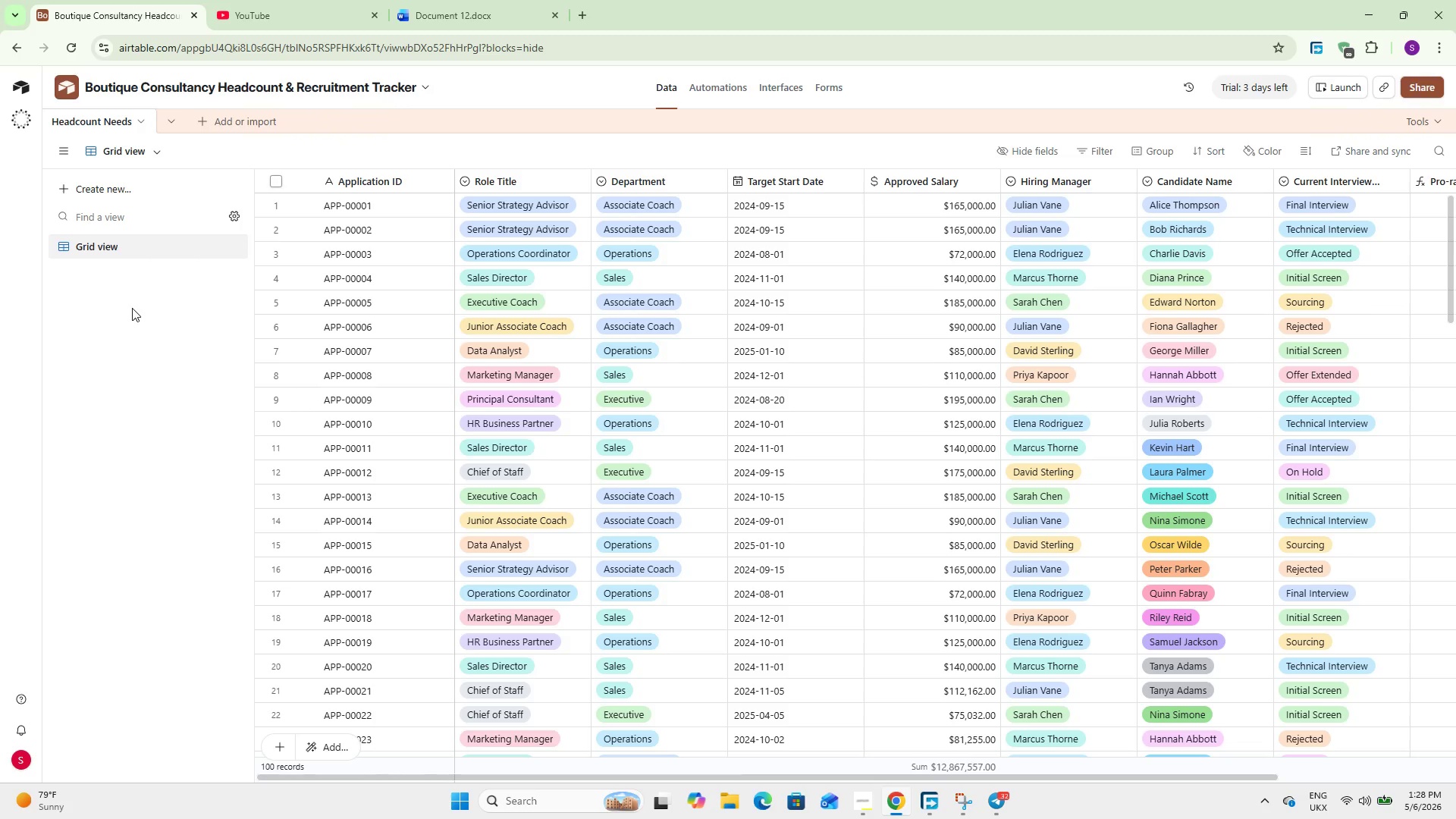 
mouse_move([313, 350])
 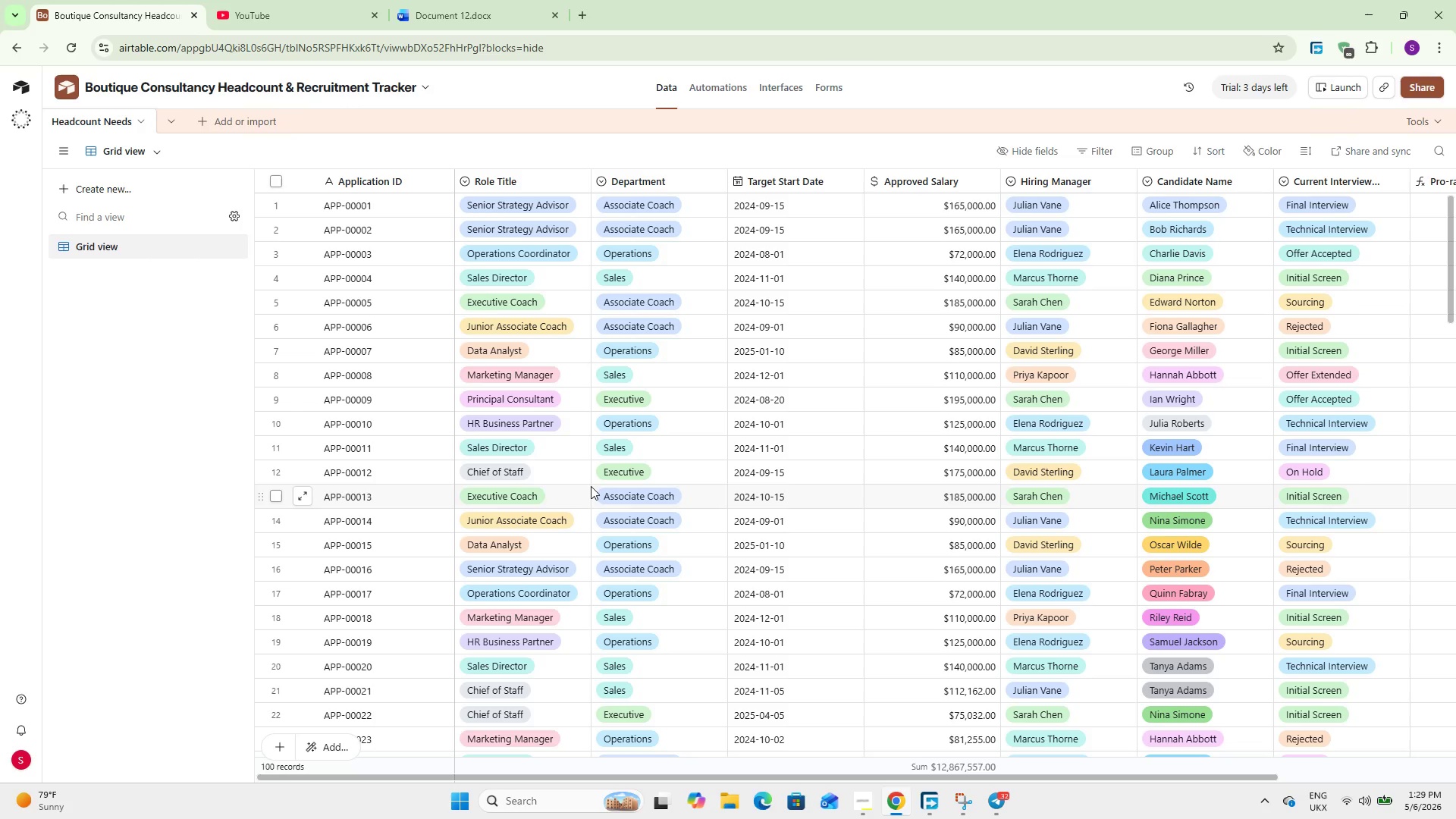 
wait(17.94)
 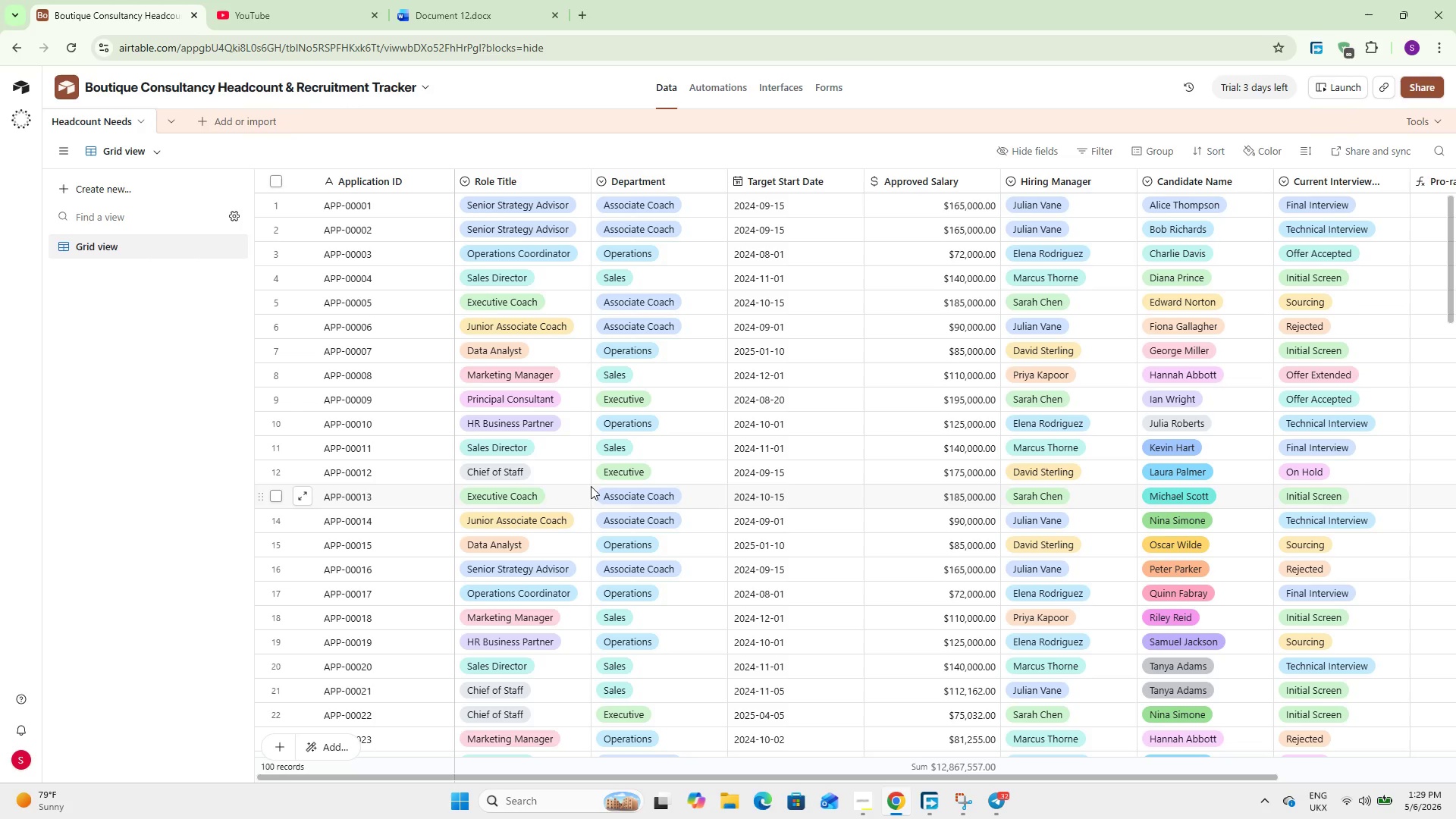 
mouse_move([489, 566])
 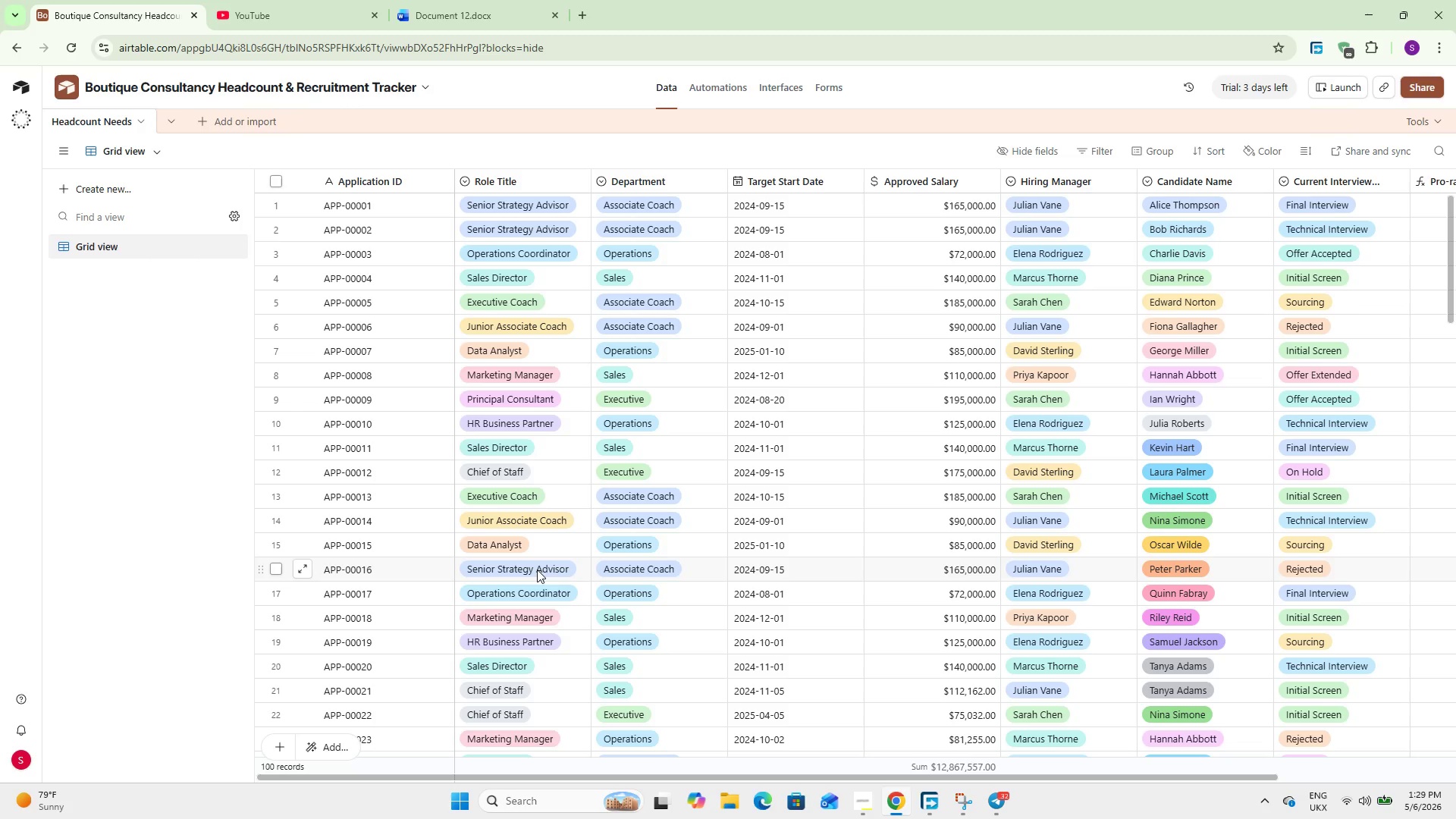 
mouse_move([510, 587])
 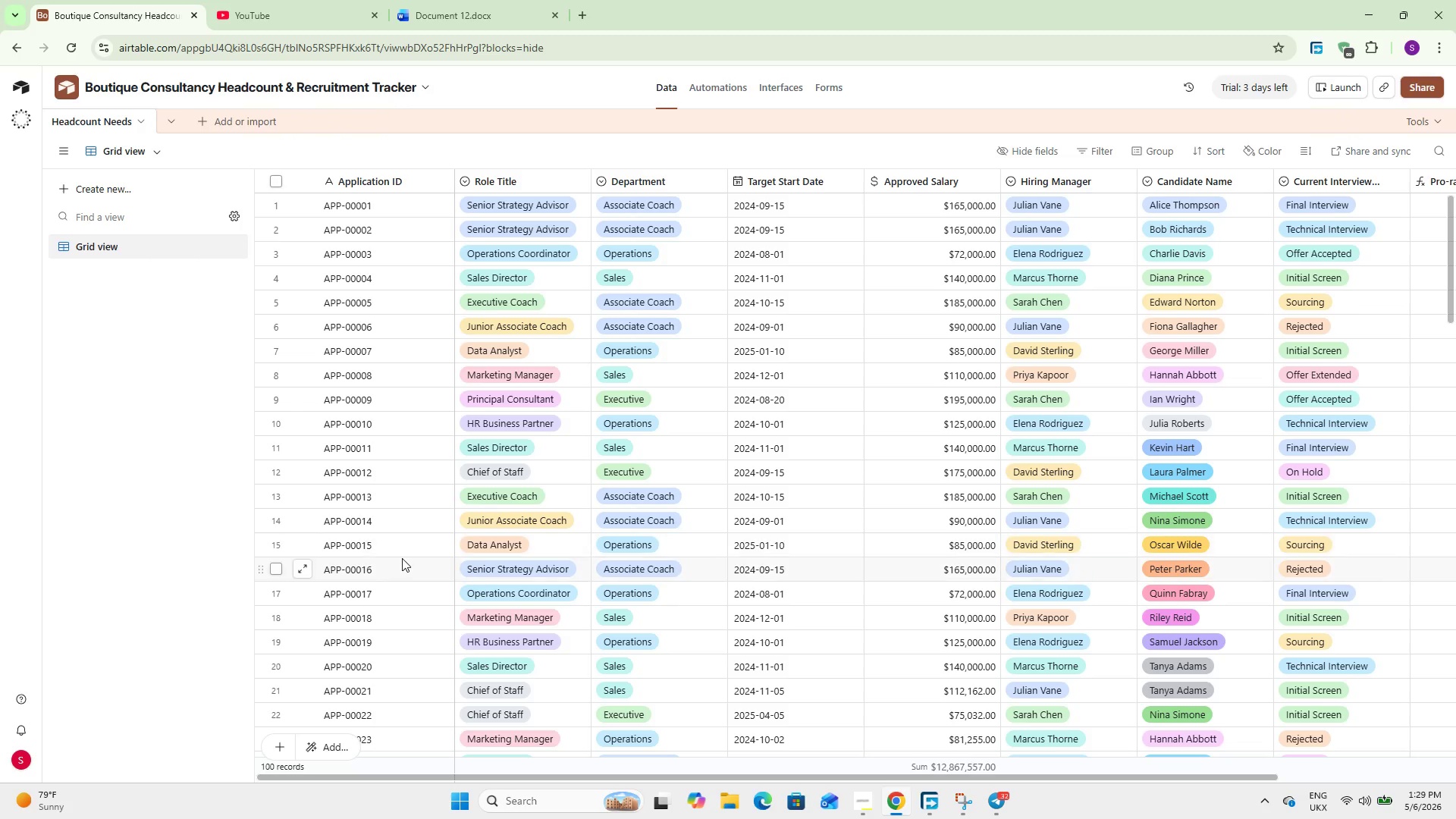 
wait(5.04)
 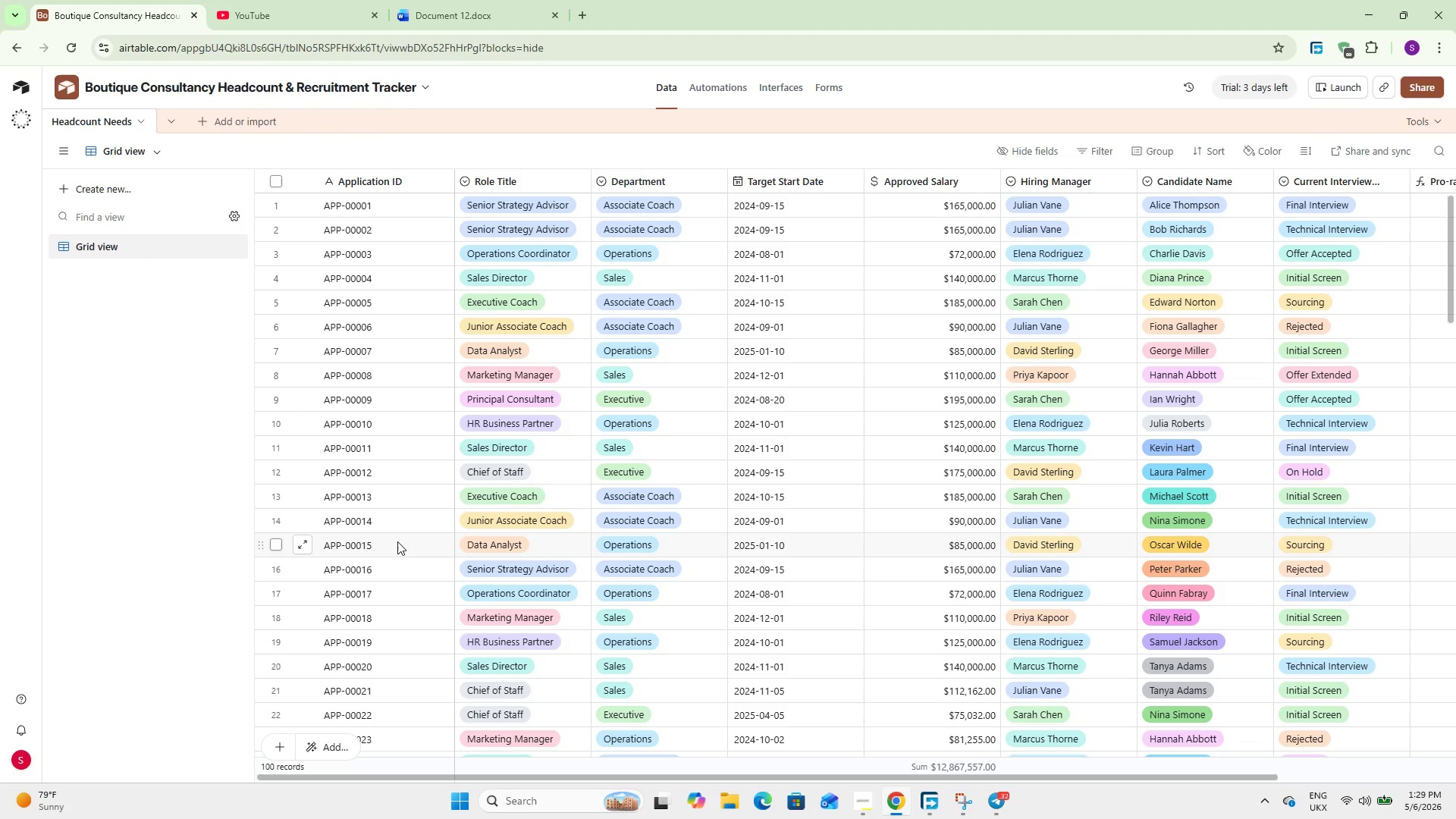 
mouse_move([458, 568])
 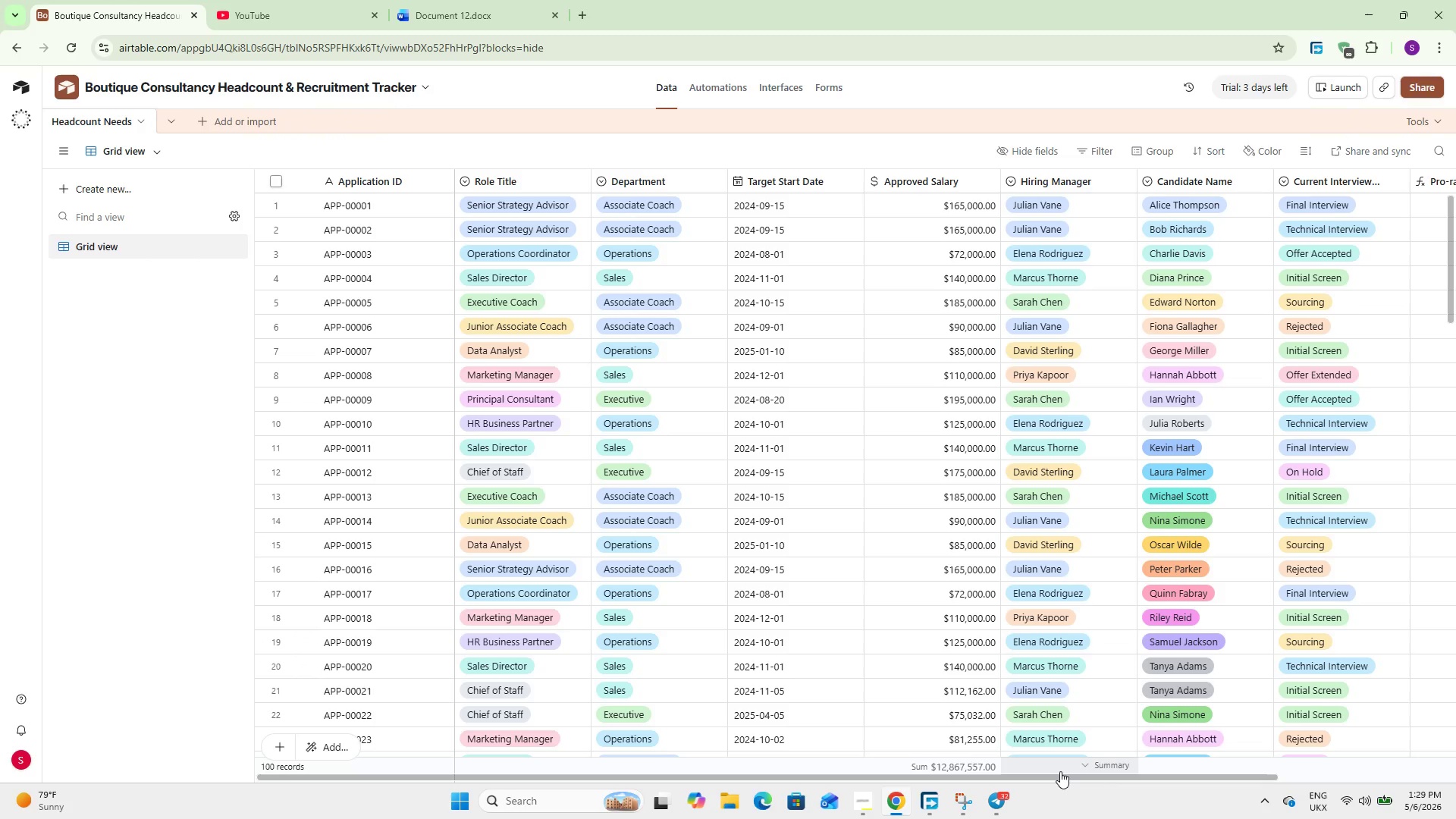 
left_click_drag(start_coordinate=[1060, 777], to_coordinate=[1323, 783])
 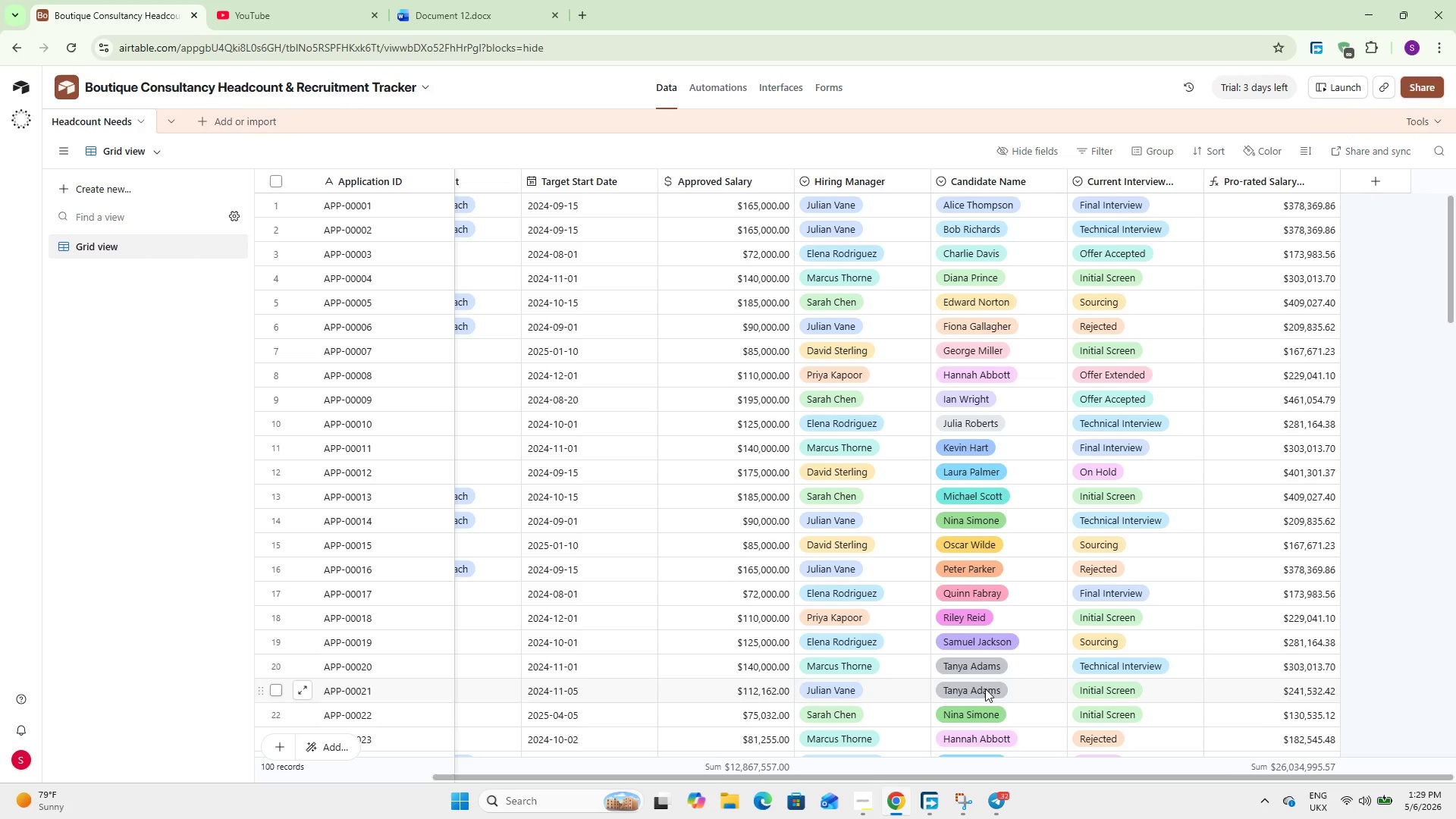 
wait(15.06)
 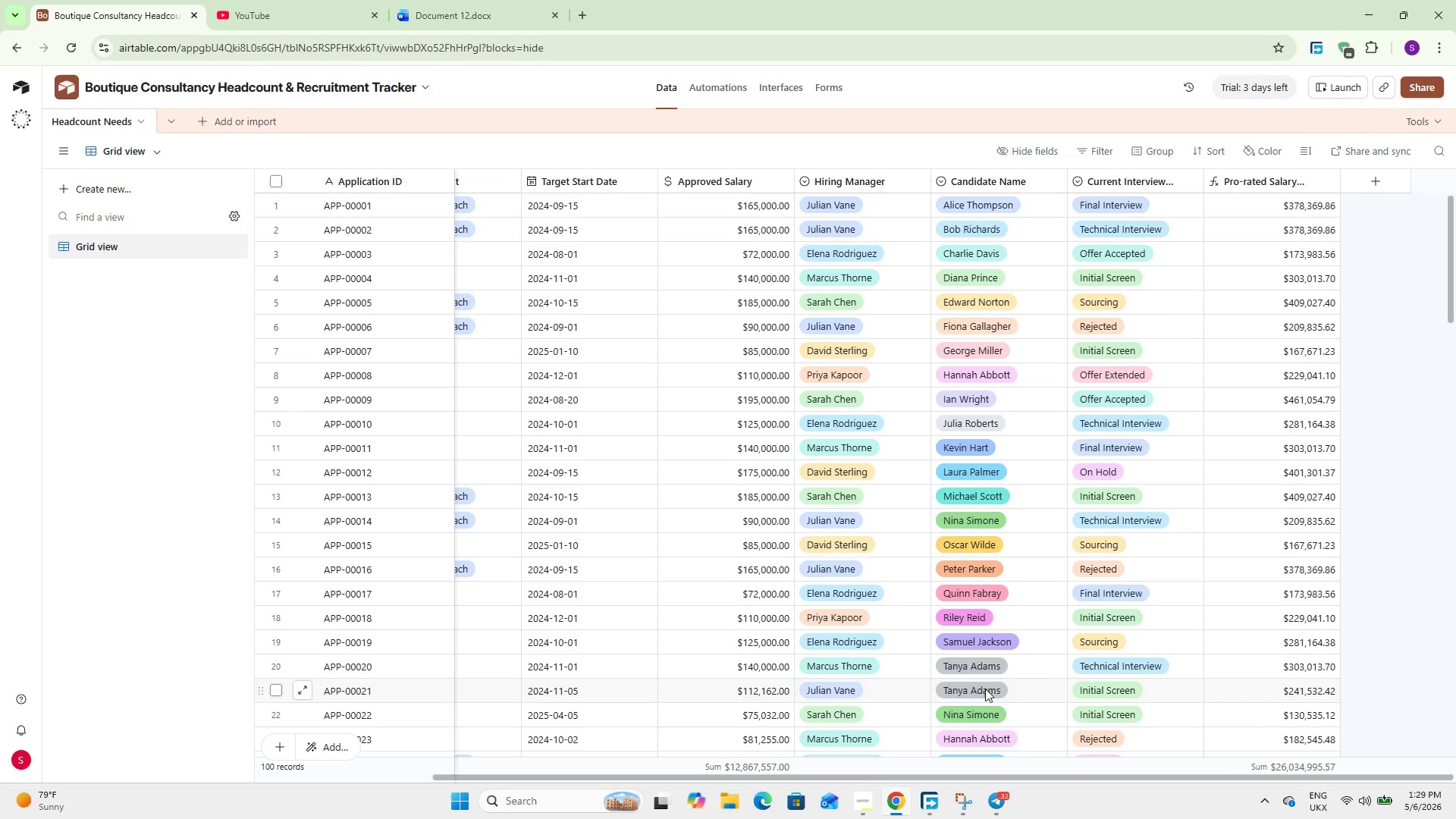 
left_click([956, 184])
 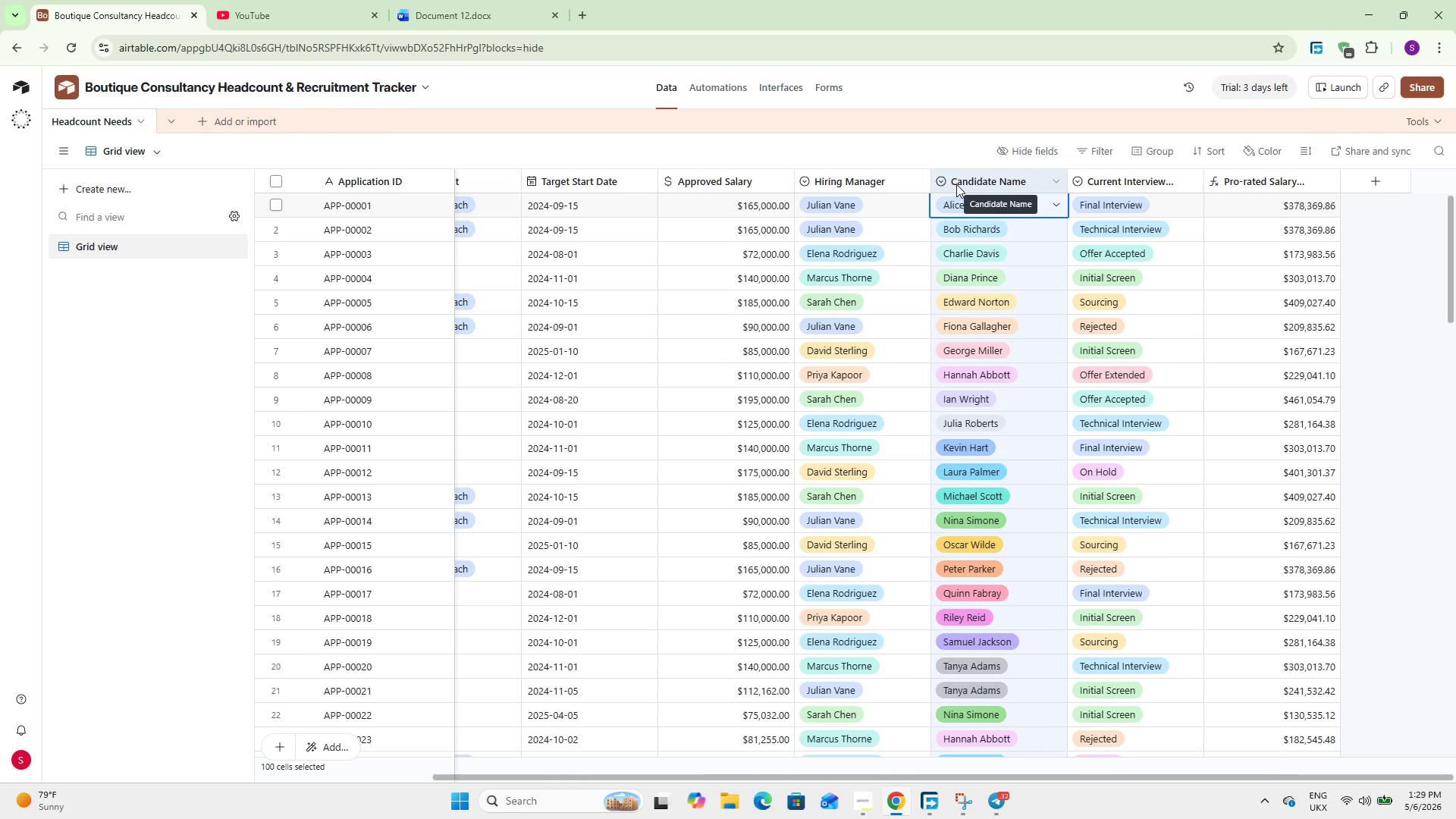 
left_click([956, 184])
 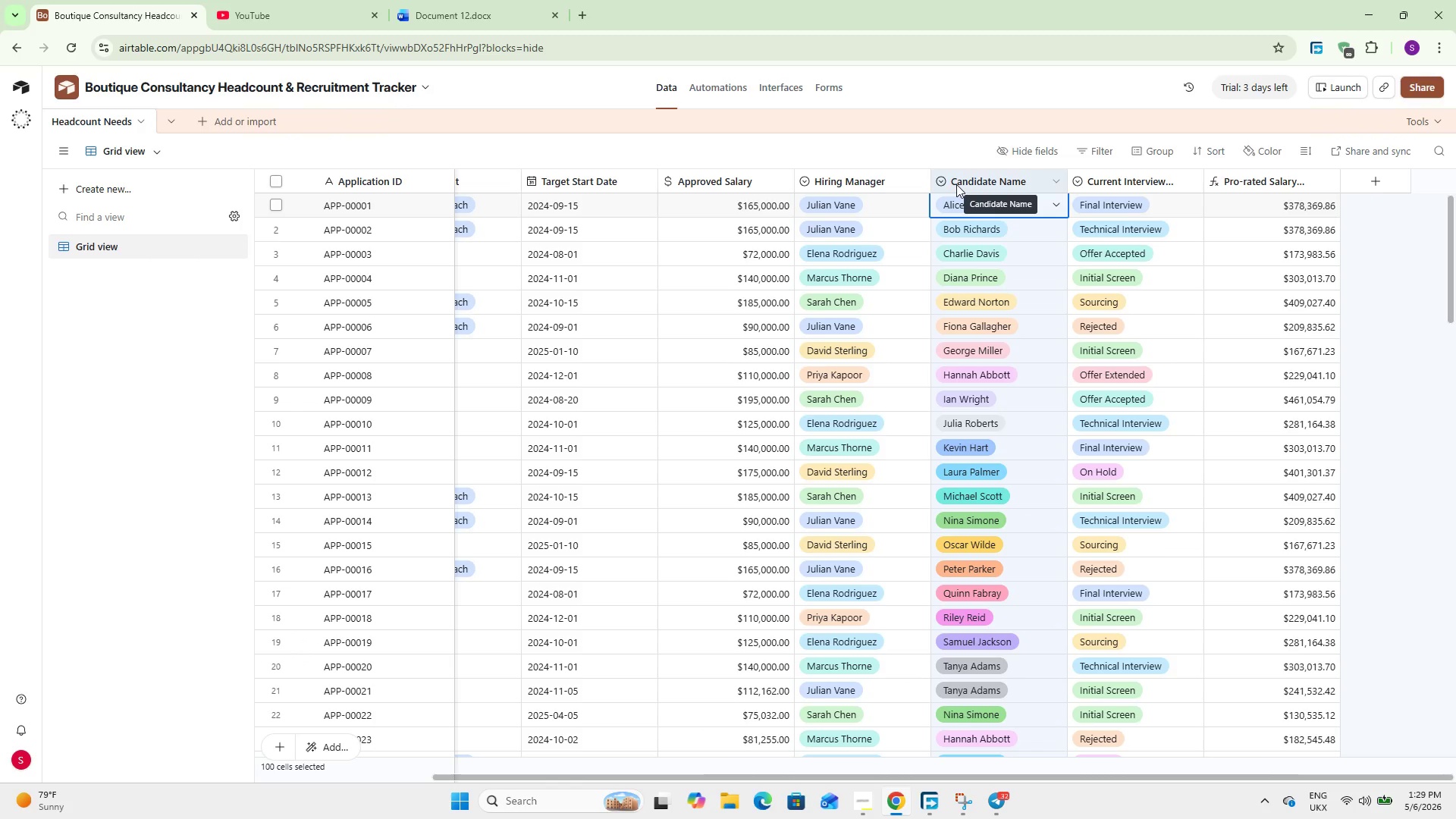 
double_click([956, 184])
 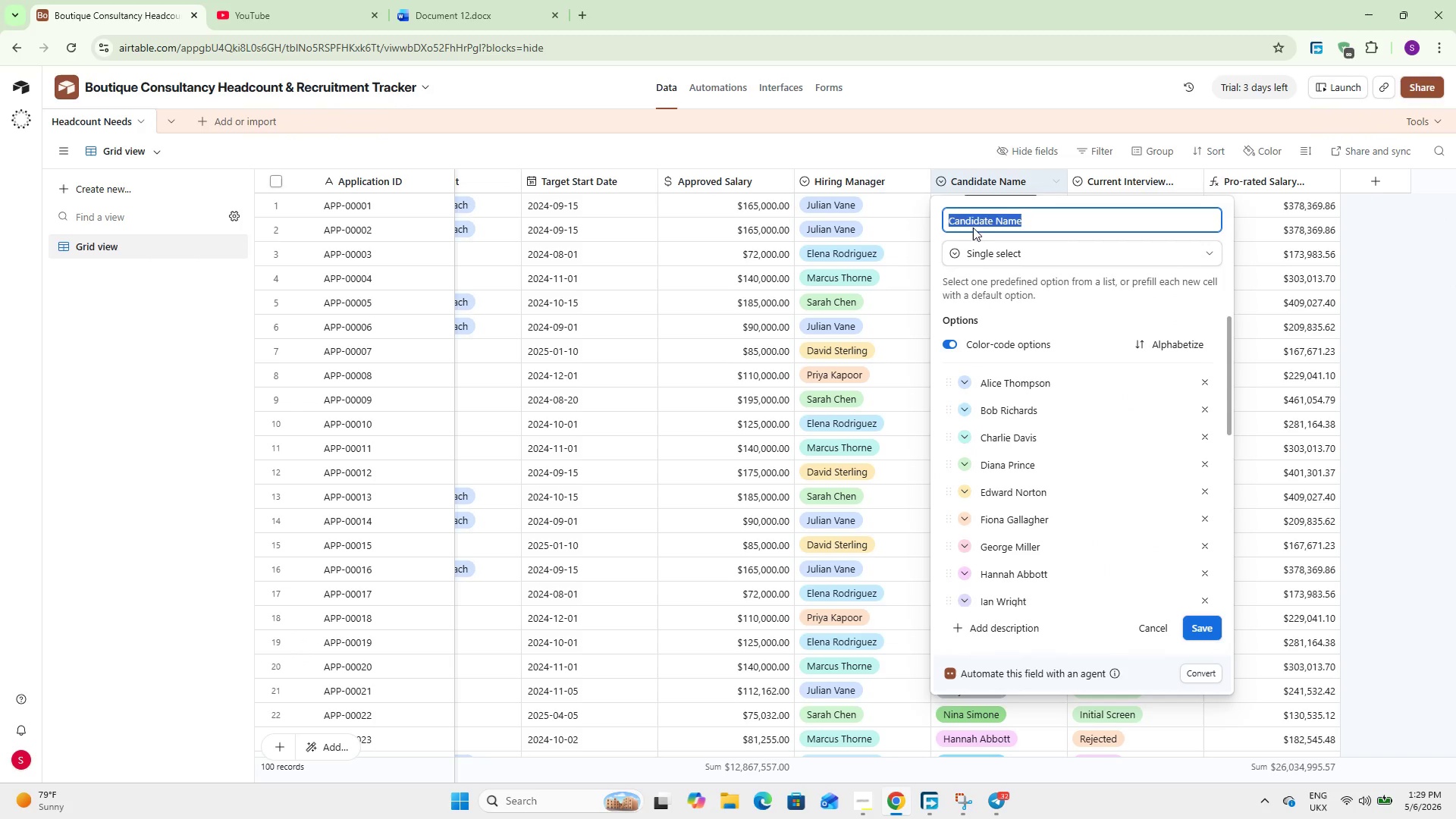 
left_click([987, 251])
 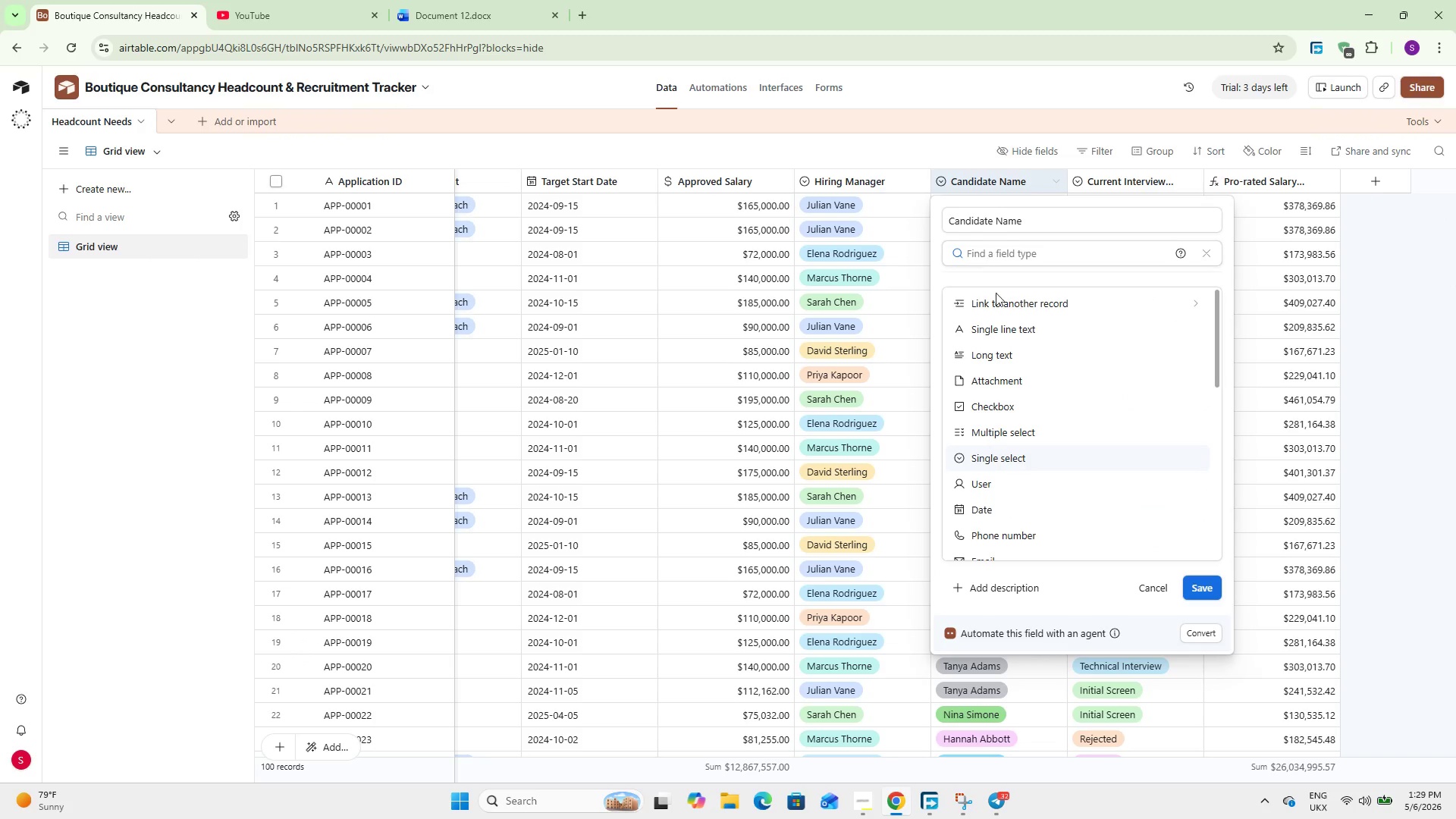 
left_click([997, 299])
 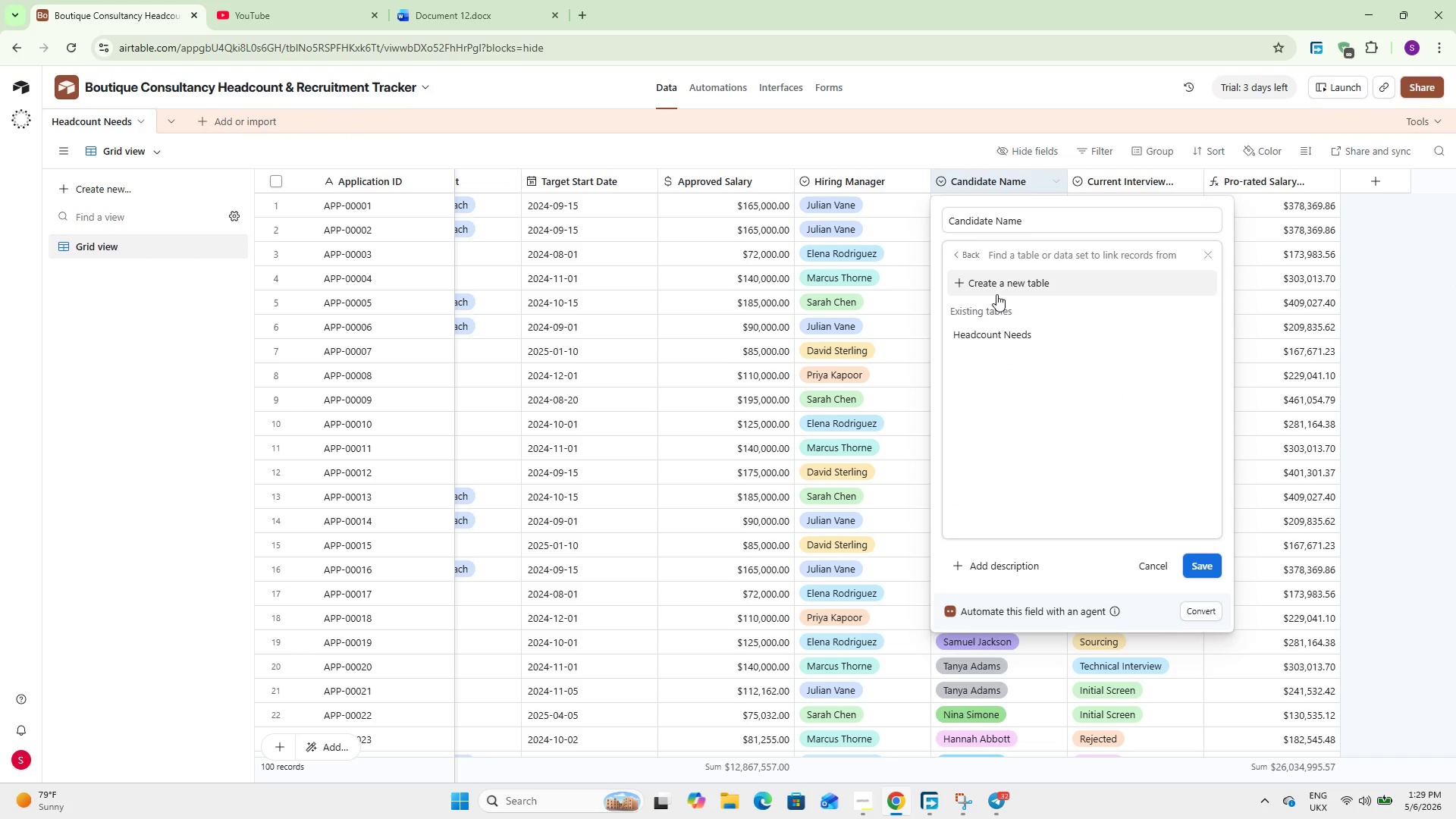 
left_click([996, 294])
 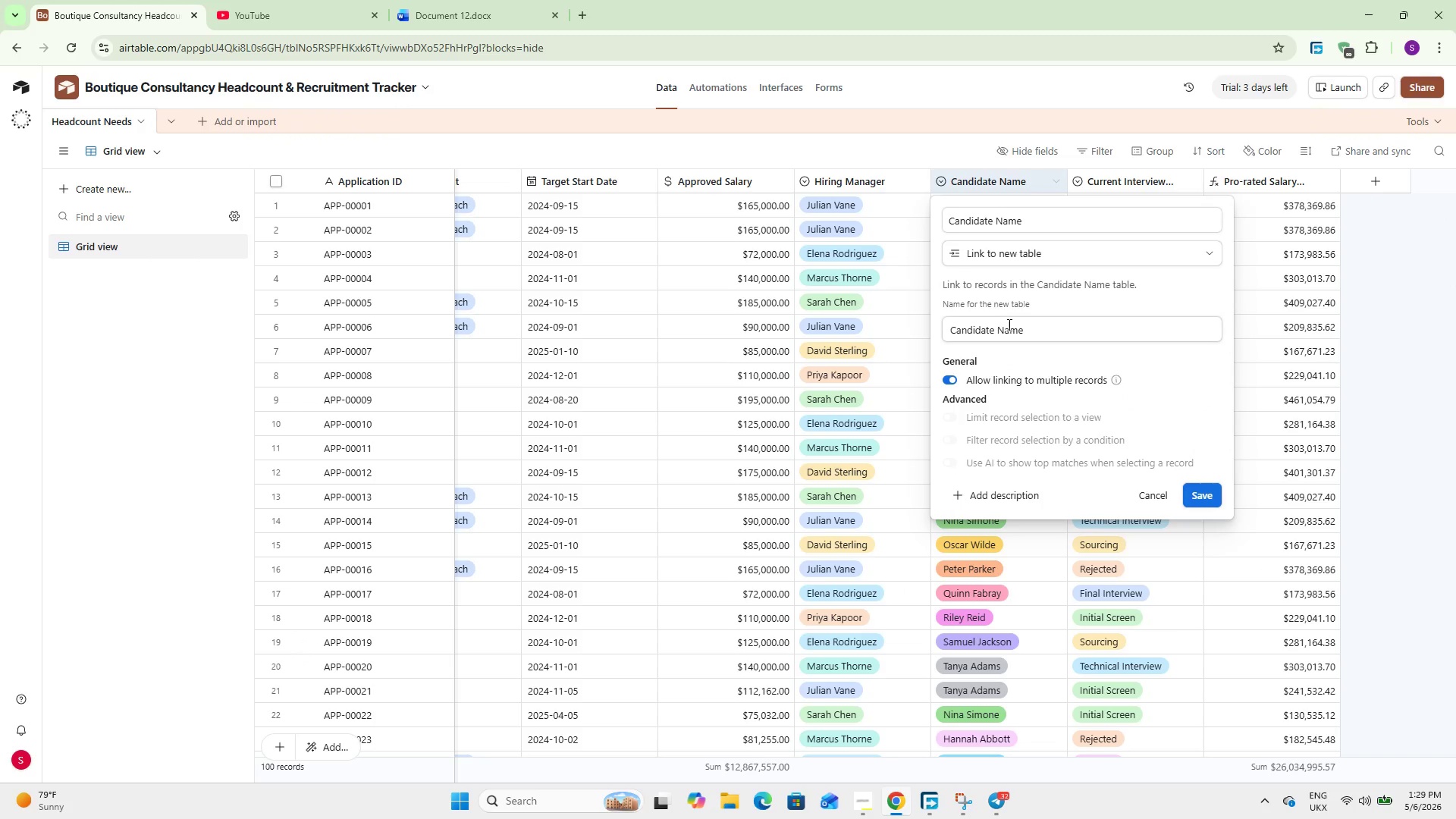 
double_click([1008, 325])
 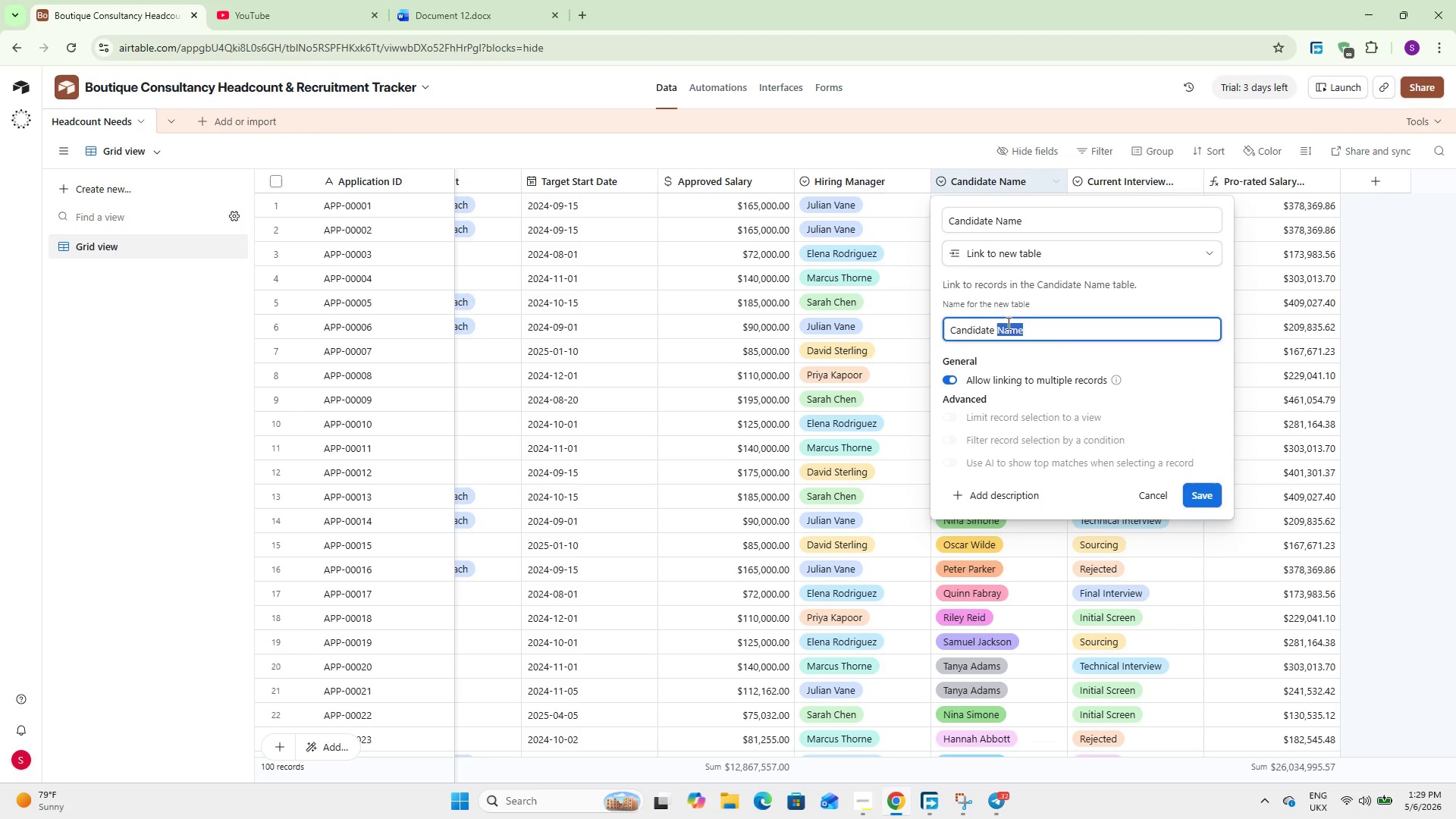 
key(Backspace)
 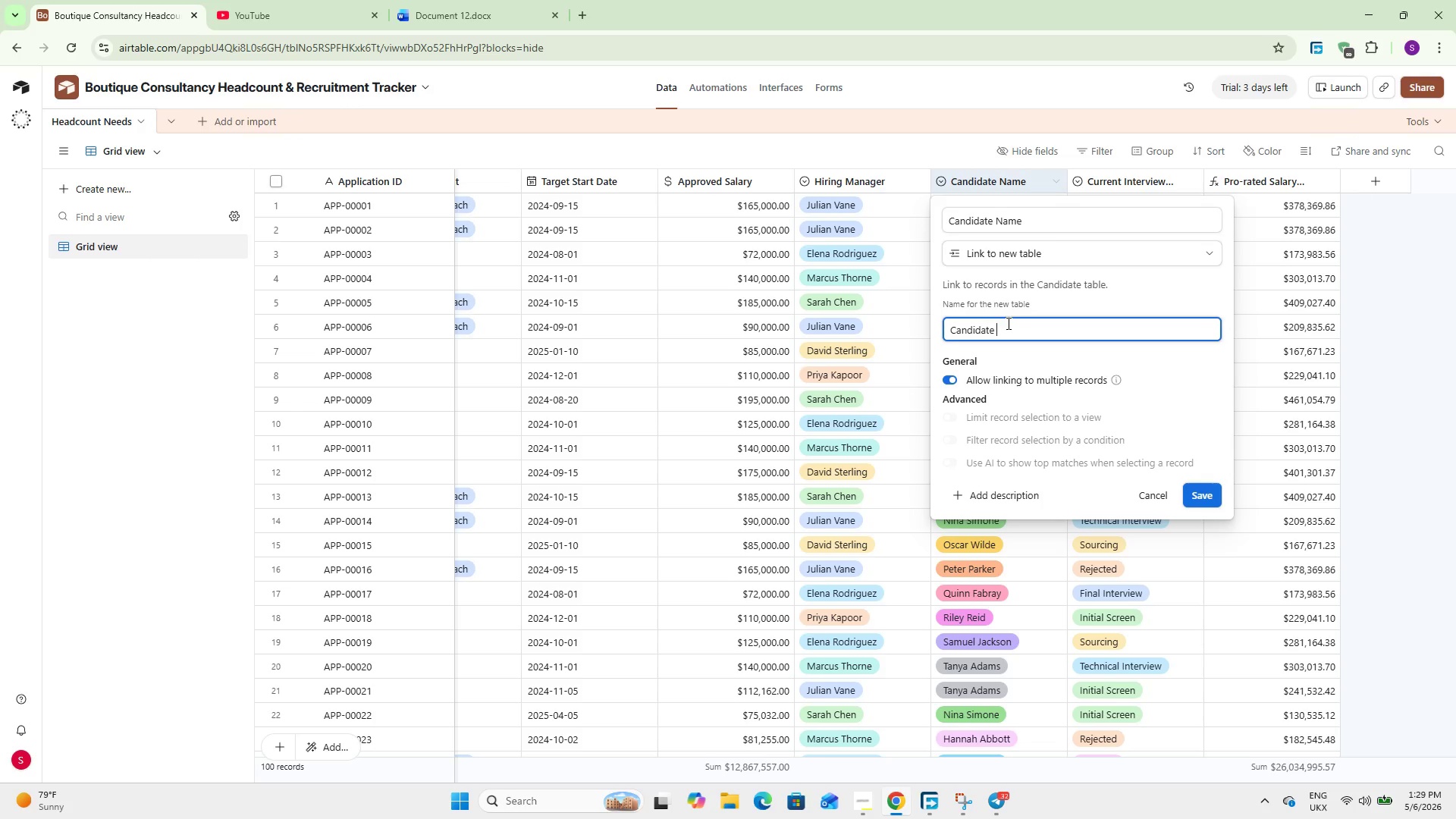 
type(Pipeline)
 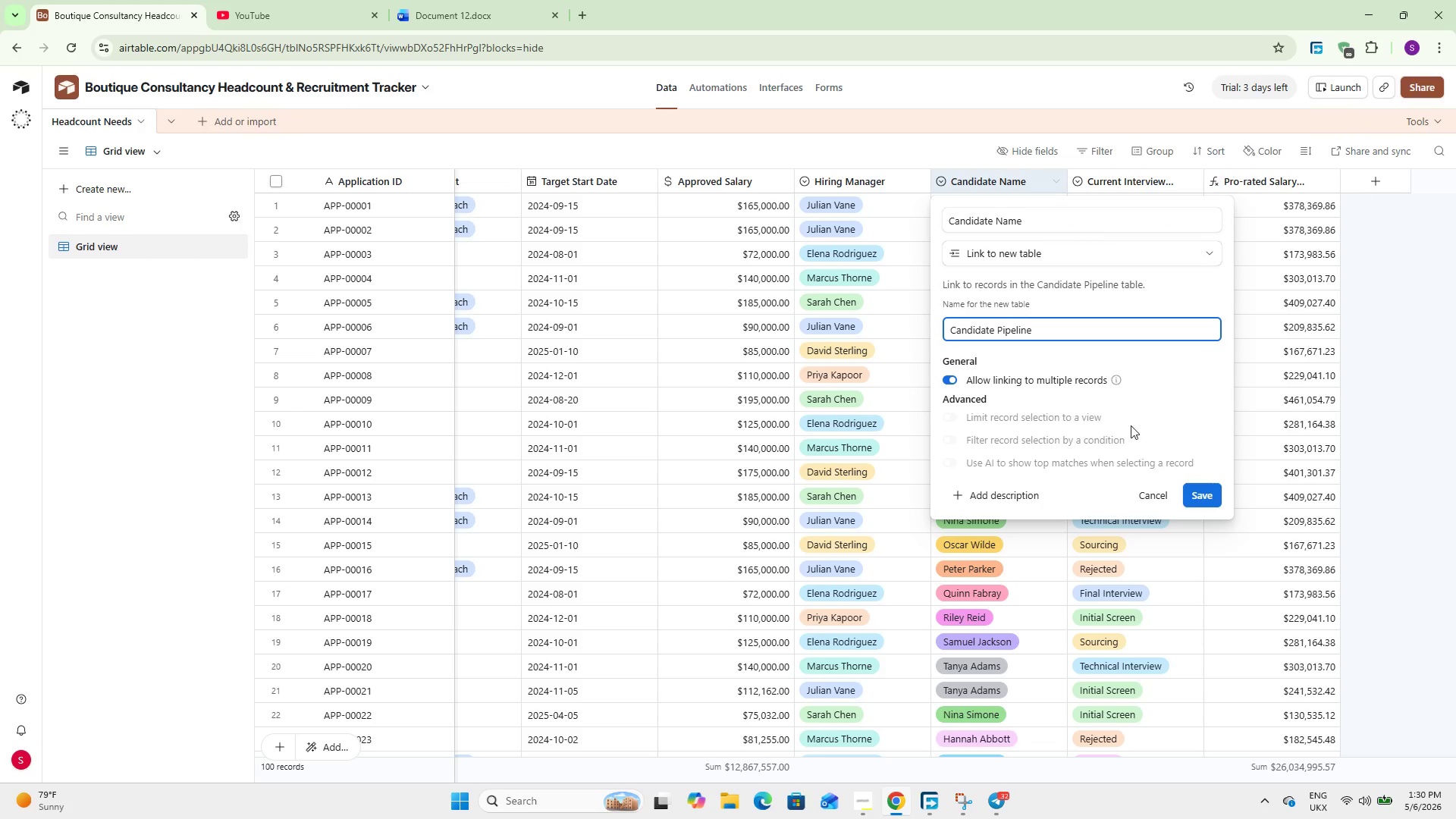 
left_click([1050, 377])
 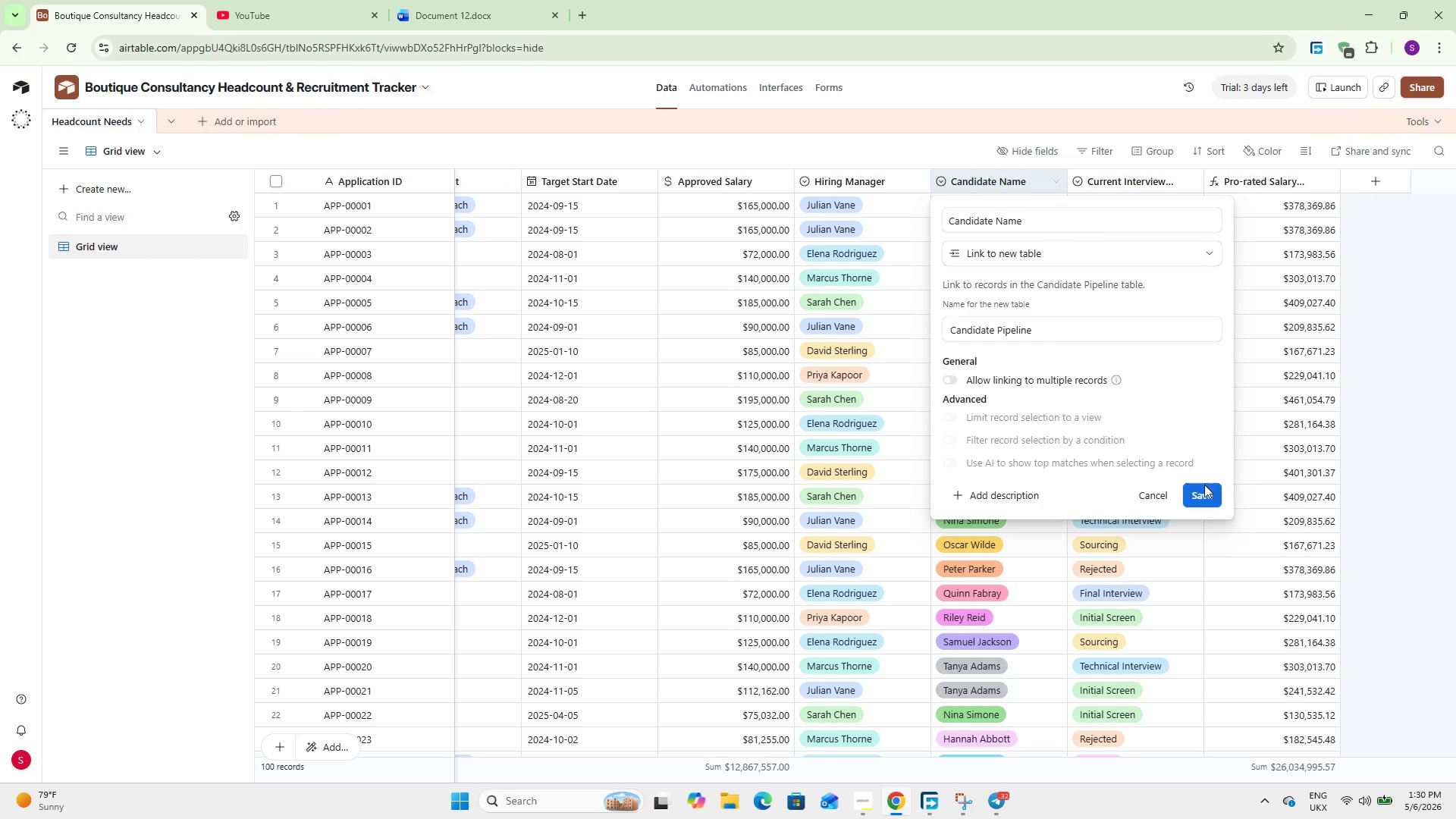 
left_click([1188, 490])
 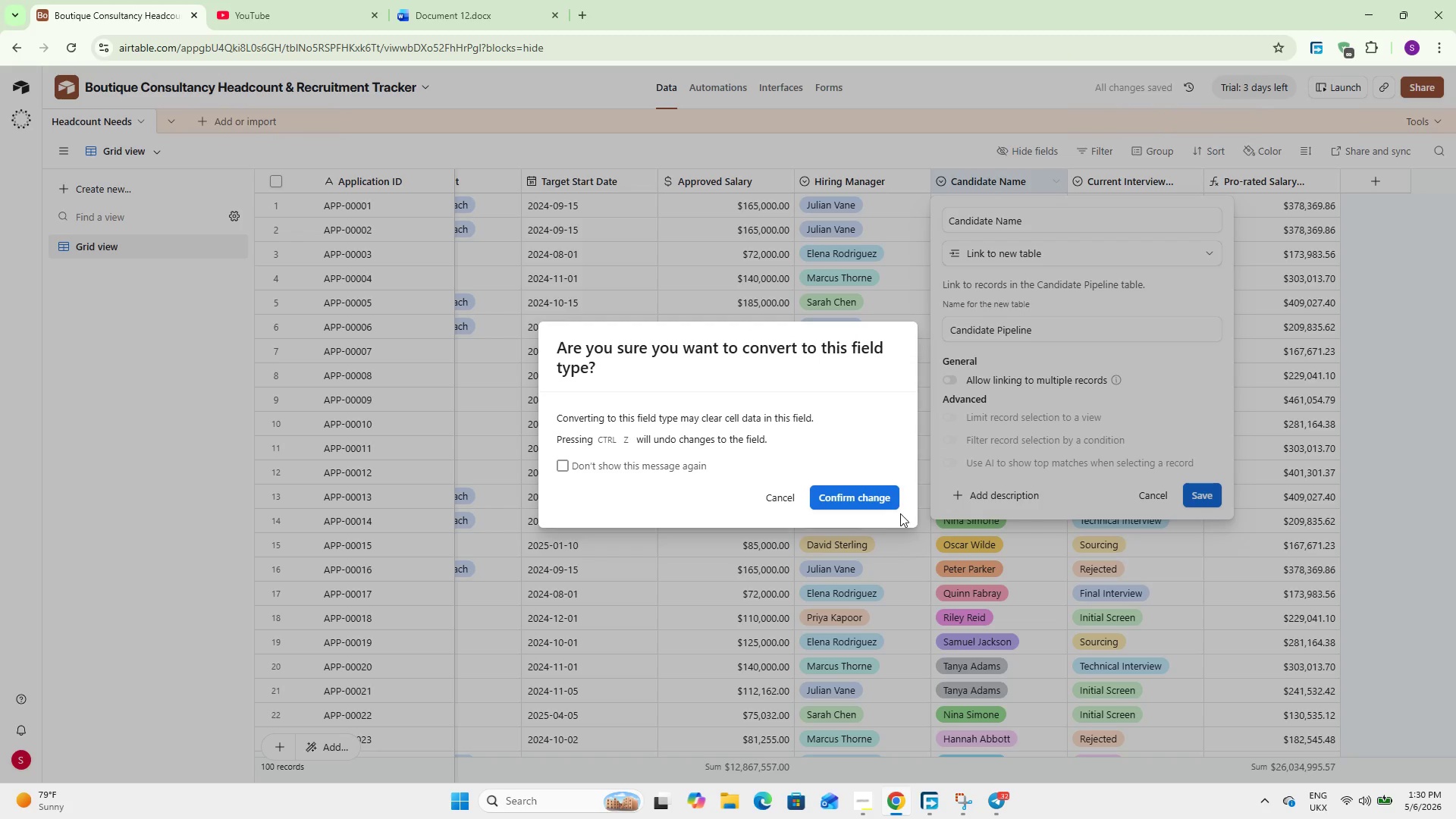 
left_click([884, 500])
 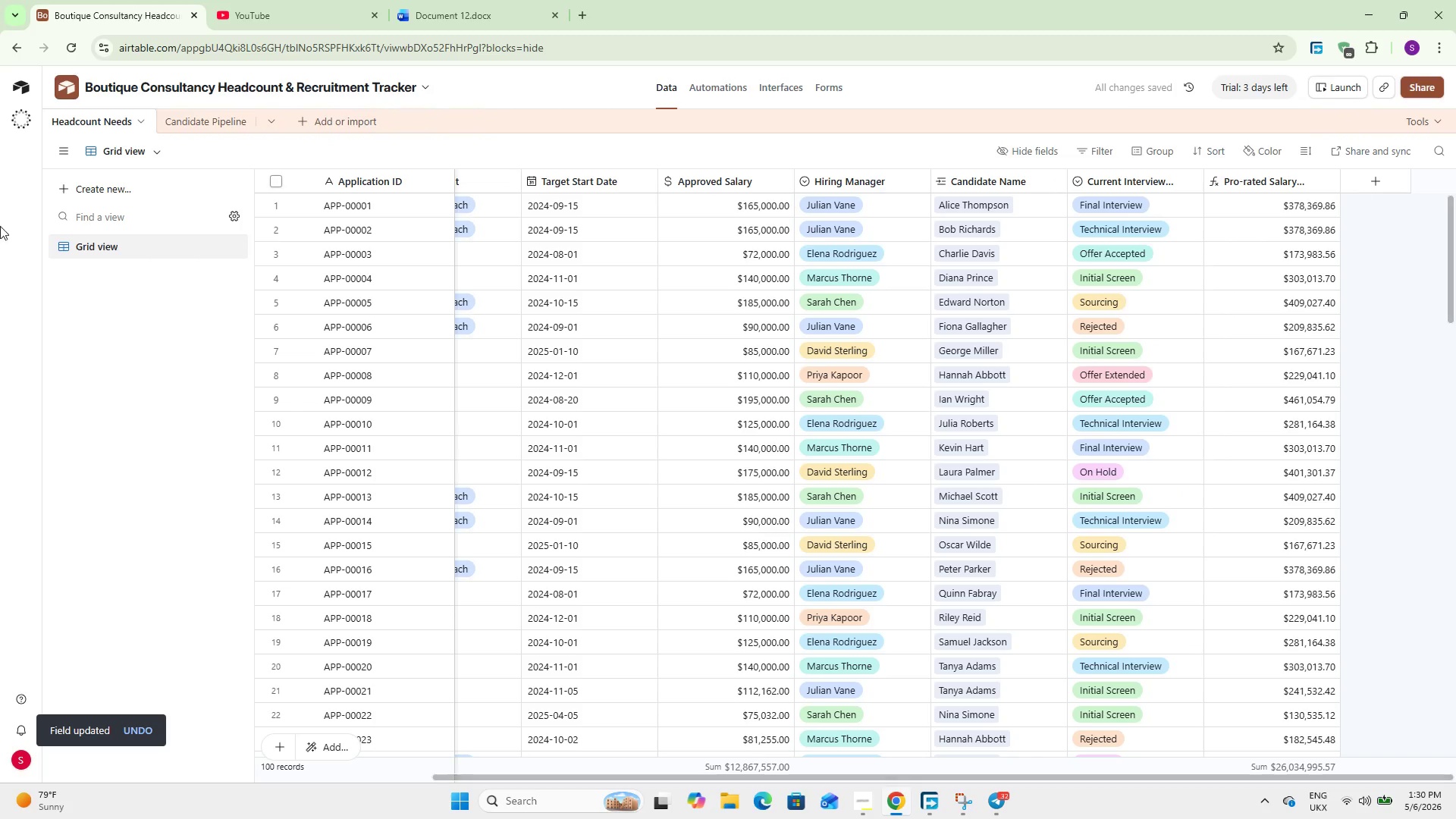 
left_click([190, 115])
 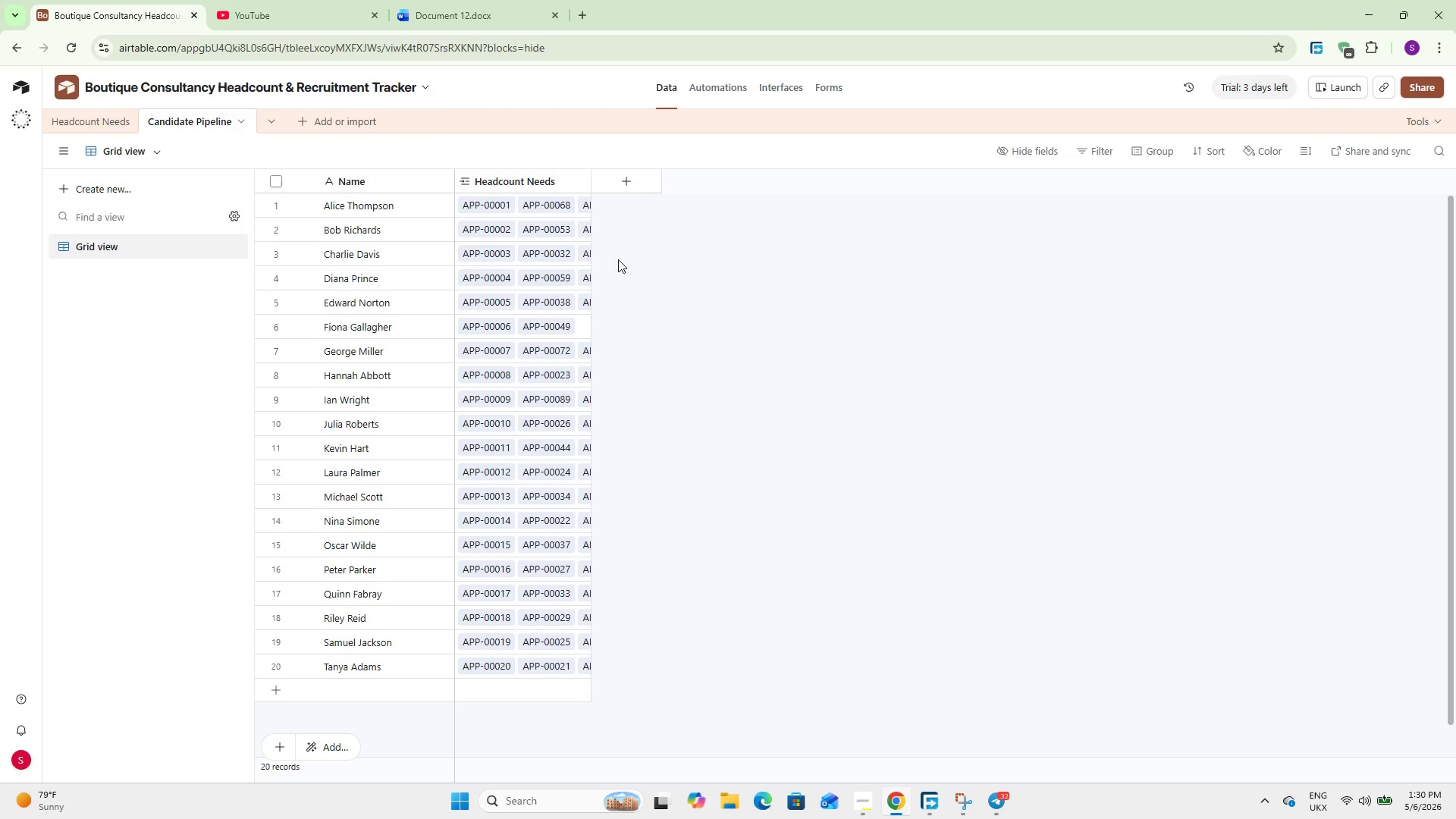 
wait(19.16)
 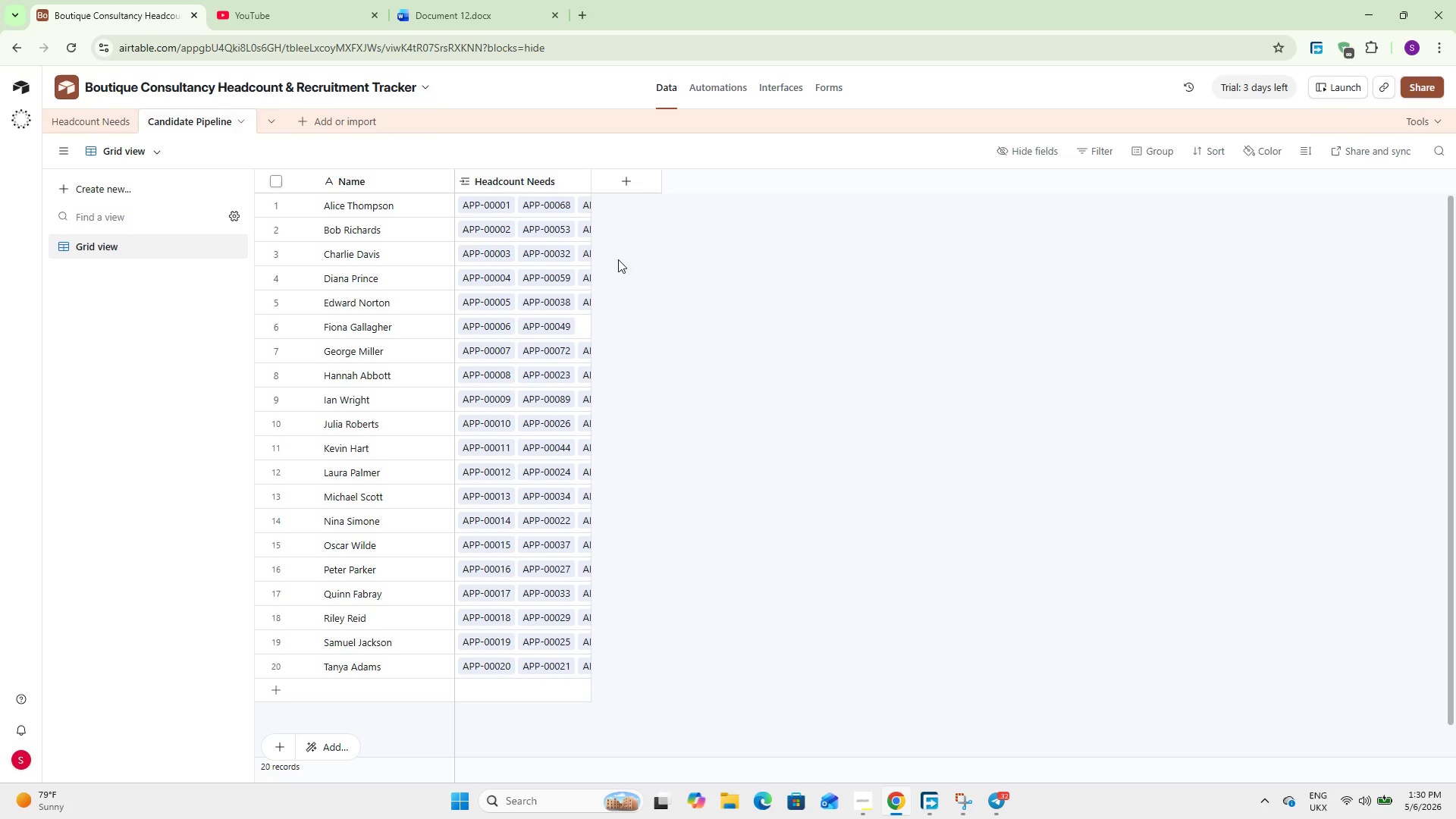 
double_click([375, 184])
 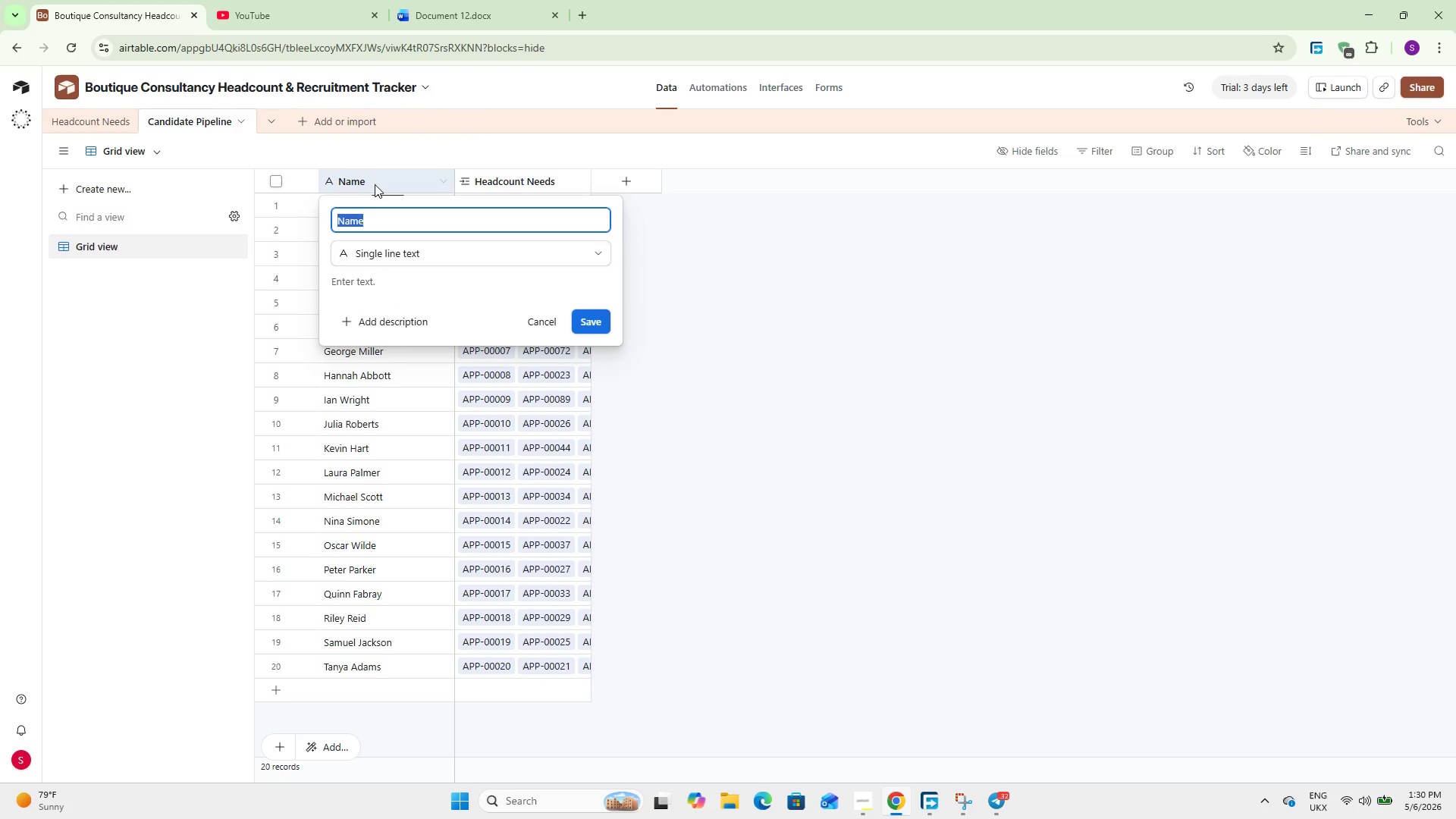 
wait(5.45)
 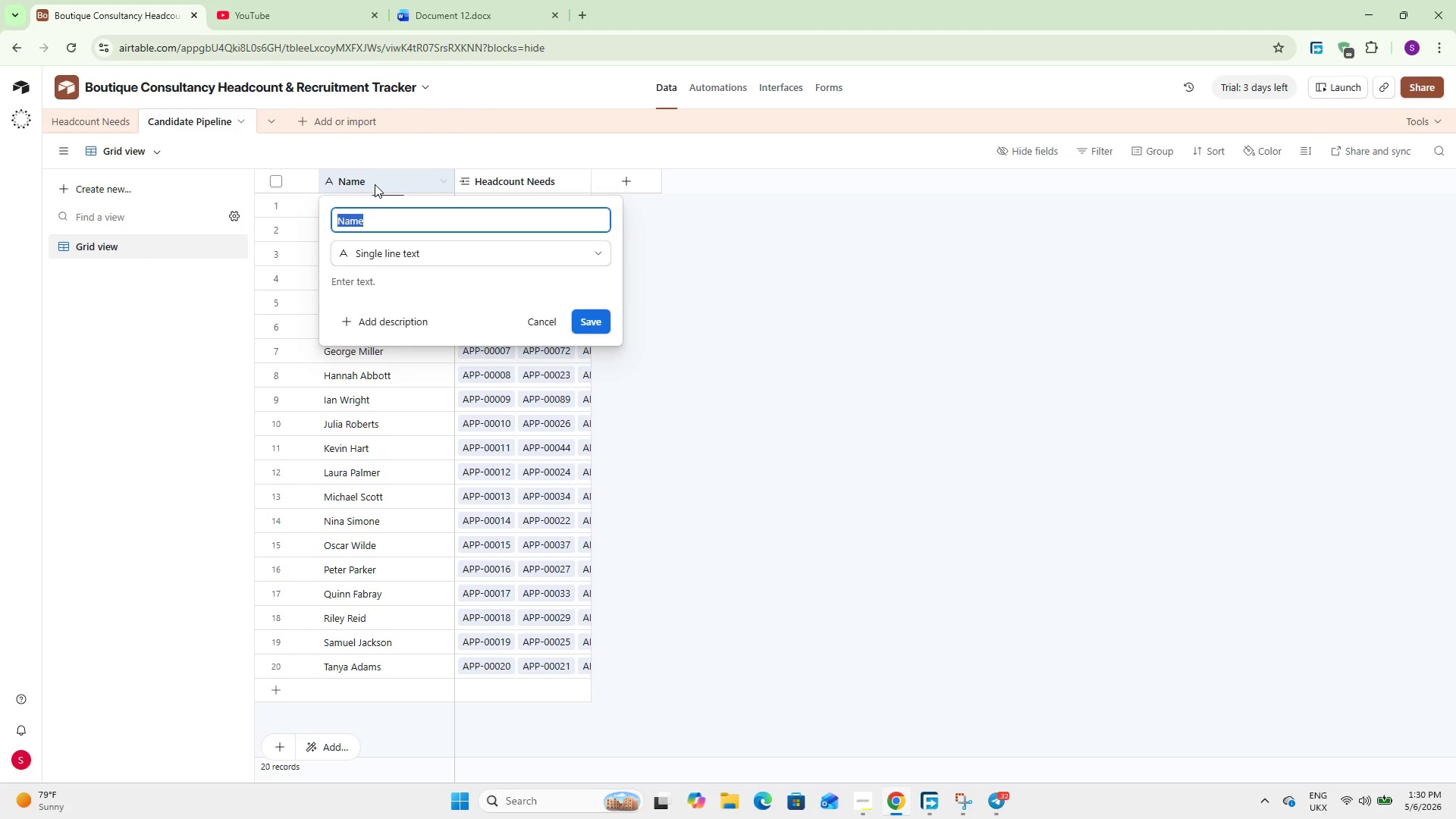 
type(Candidate Ba)
key(Backspace)
key(Backspace)
type(Name)
 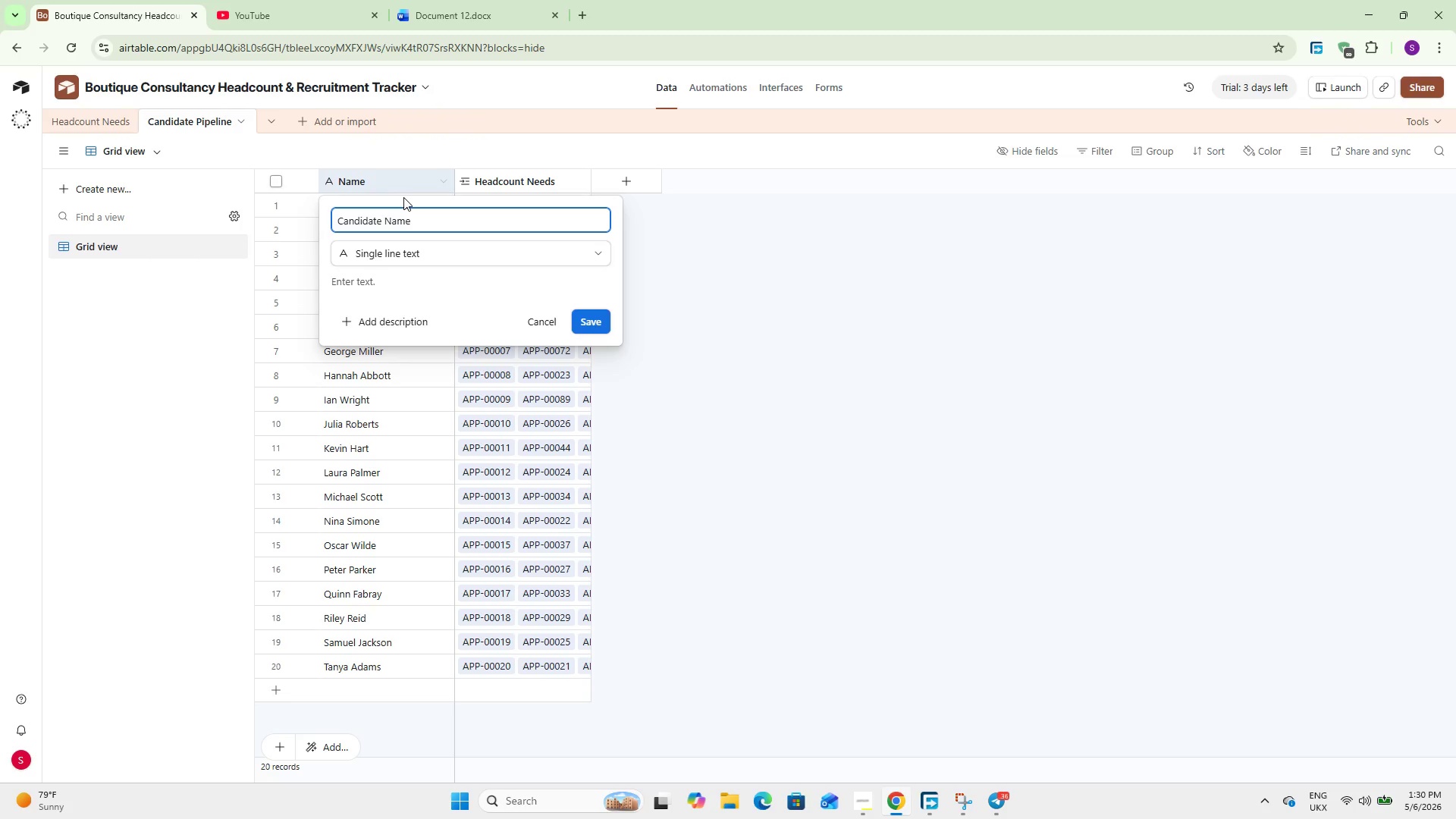 
scroll: coordinate [422, 195], scroll_direction: up, amount: 1.0
 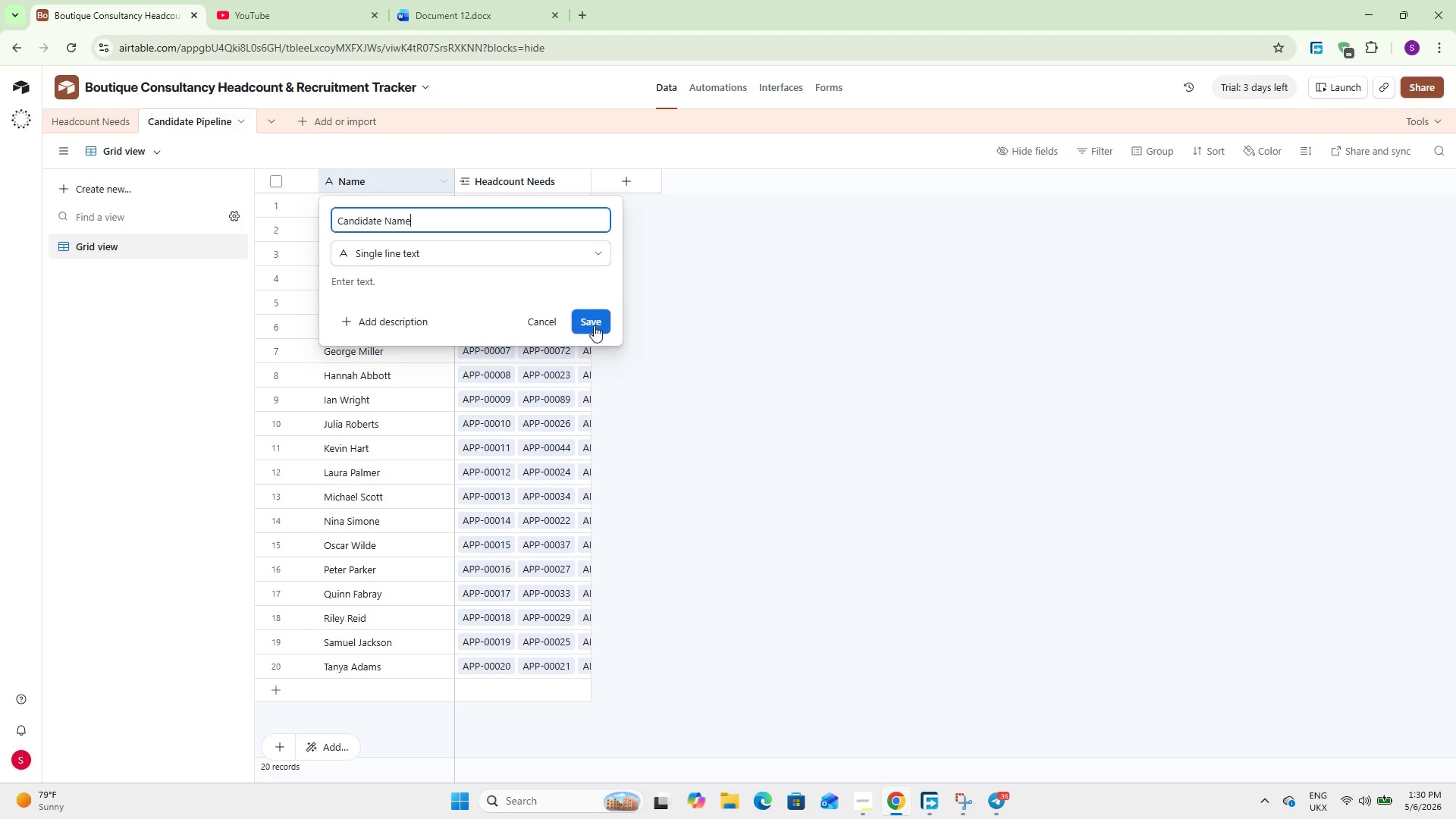 
left_click([592, 314])
 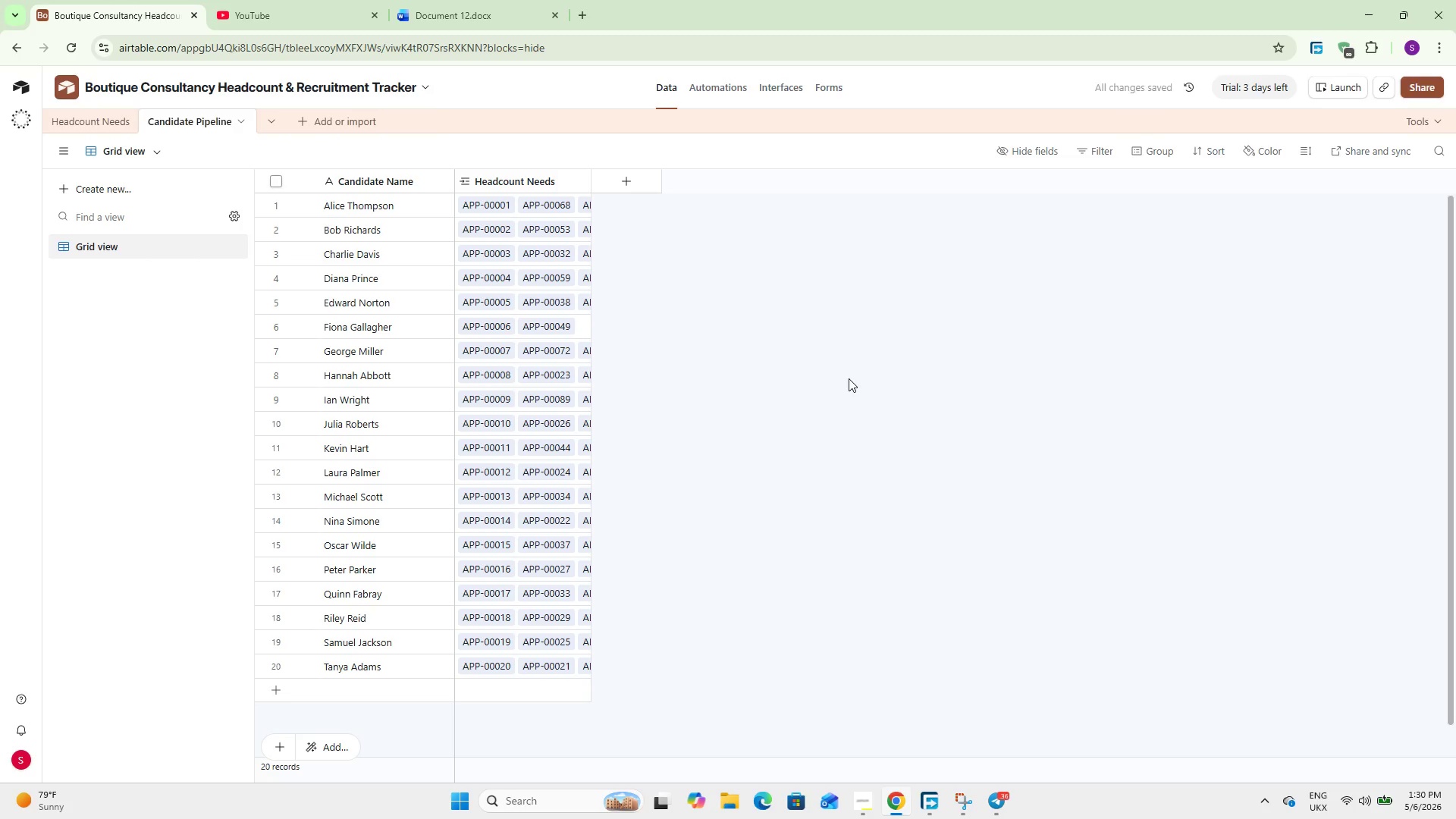 
type(ccccvcvcvcvcvcvcvcvcvvvvvvcvcvcvcvcvcc)
 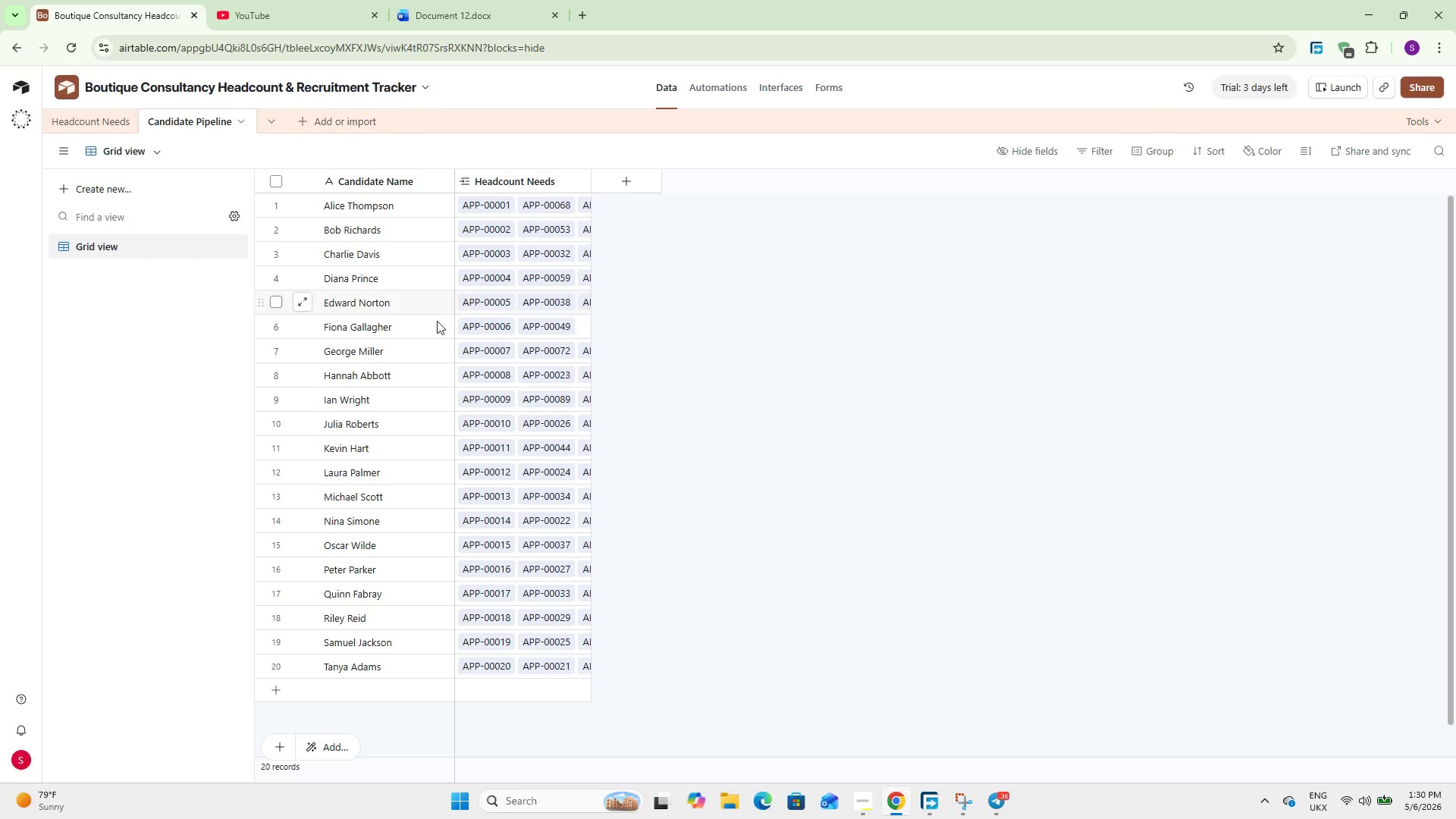 
left_click_drag(start_coordinate=[720, 302], to_coordinate=[726, 302])
 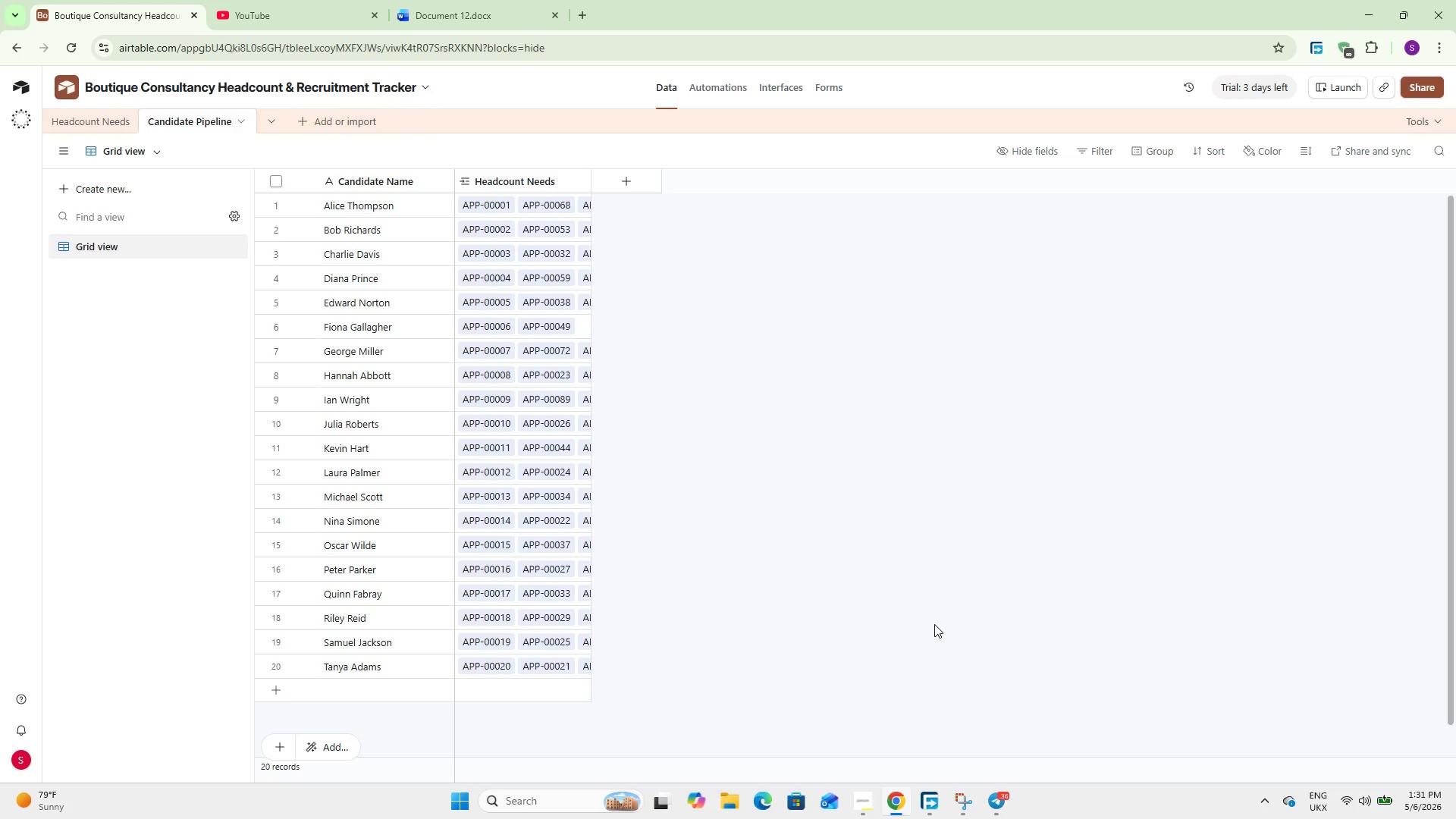 
wait(28.77)
 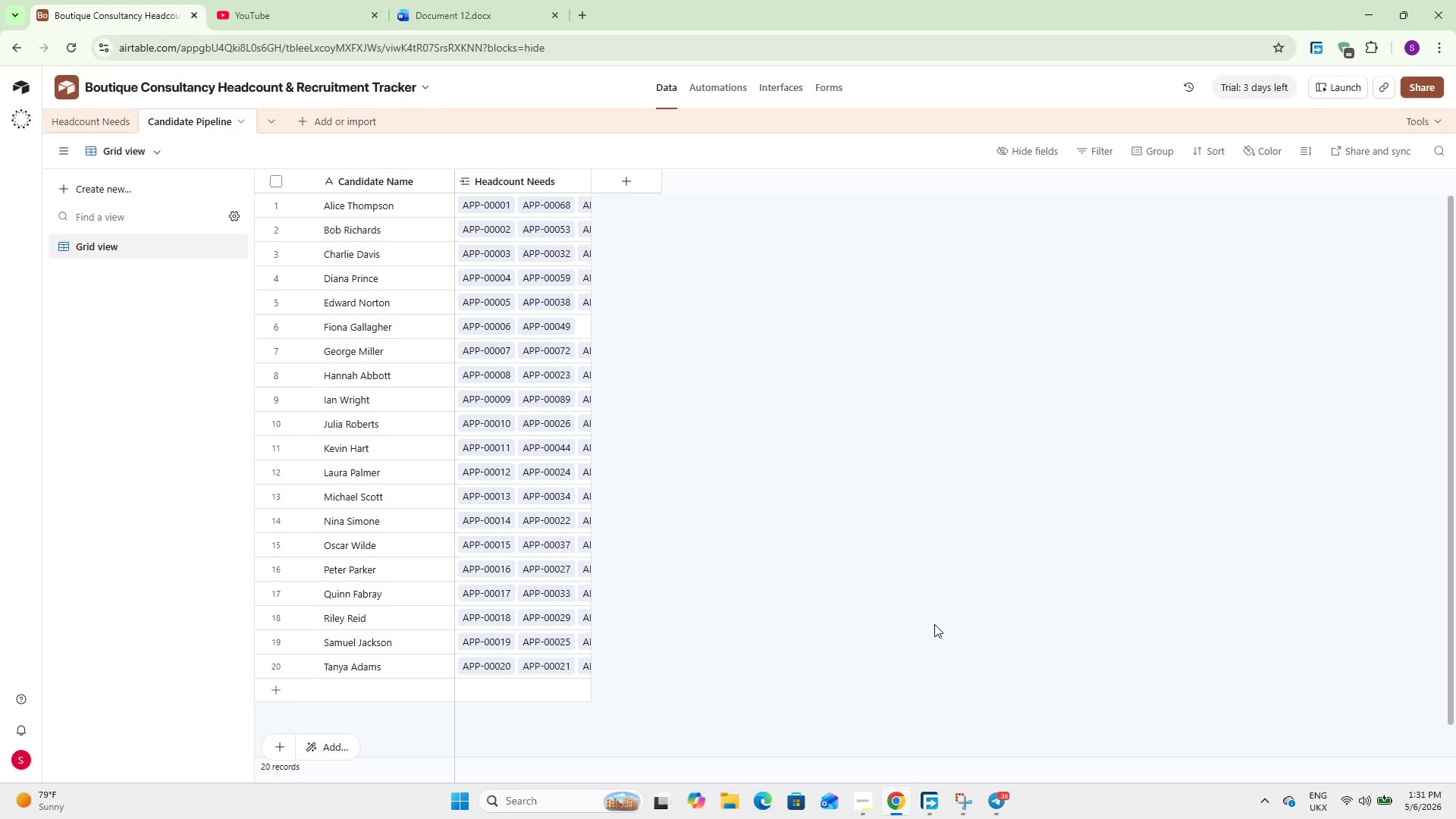 
left_click([622, 183])
 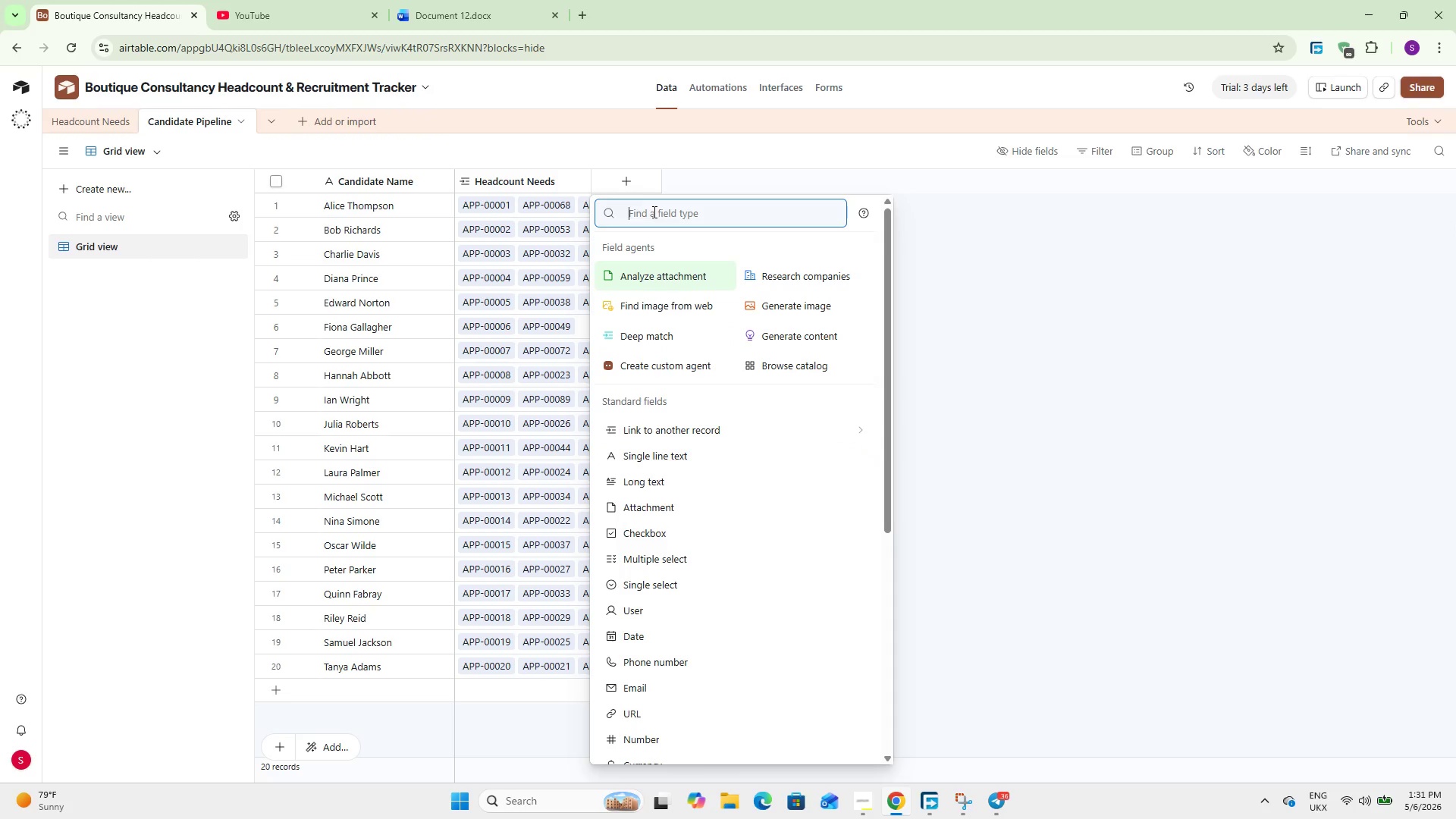 
type(filrf)
key(Backspace)
key(Backspace)
key(Backspace)
key(Backspace)
key(Backspace)
type(look)
 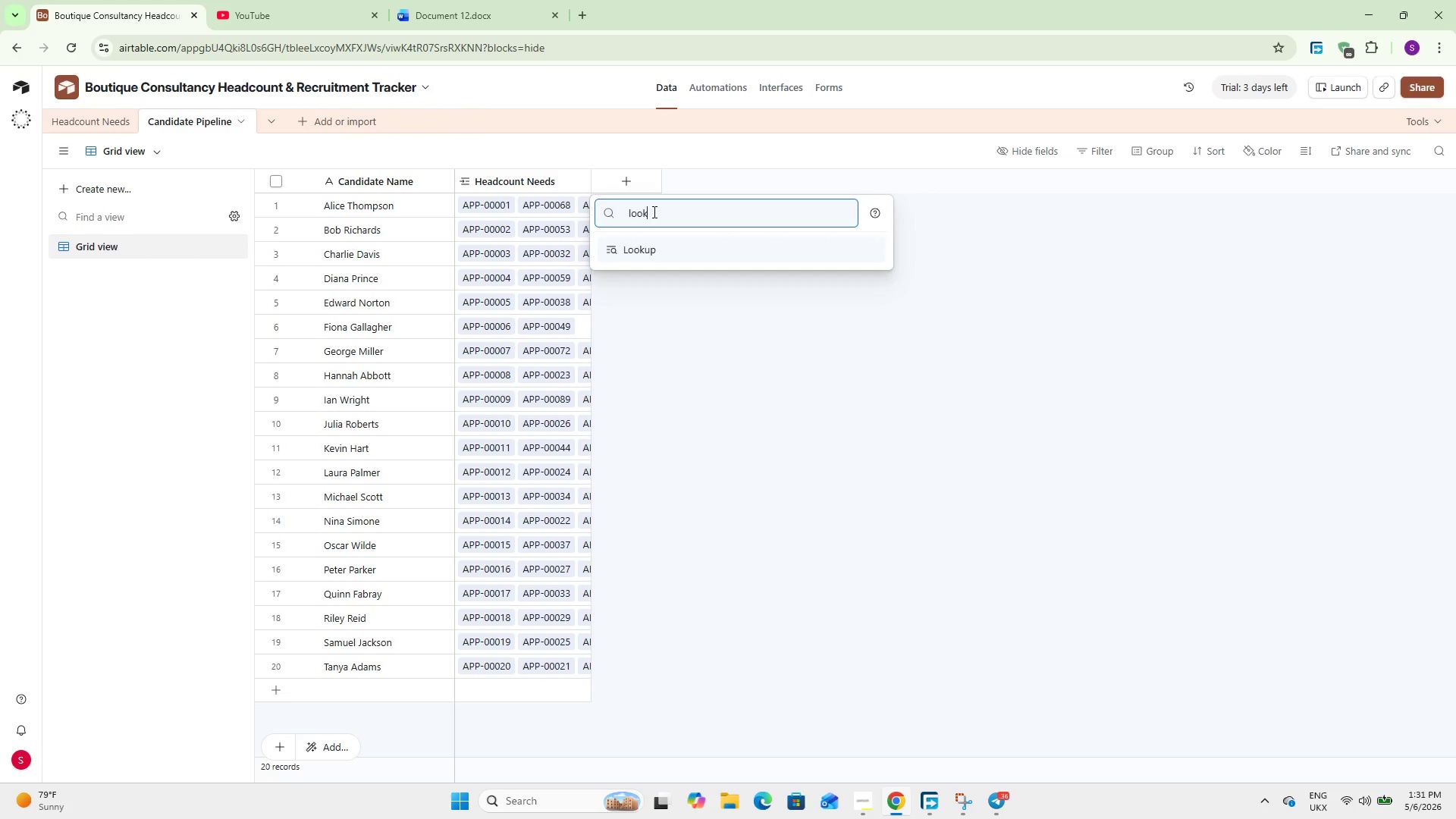 
key(Enter)
 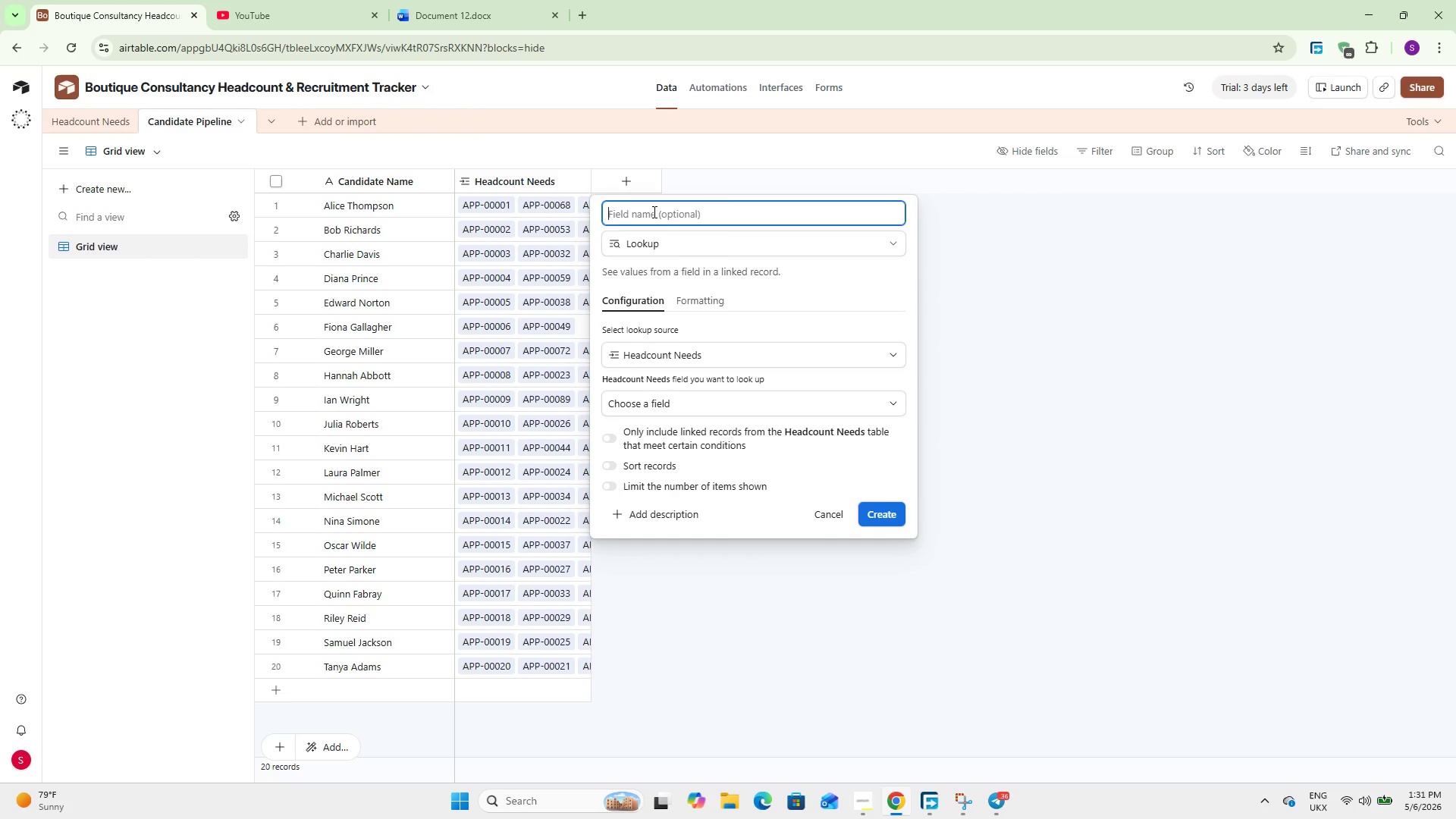 
type(Interview Stage)
 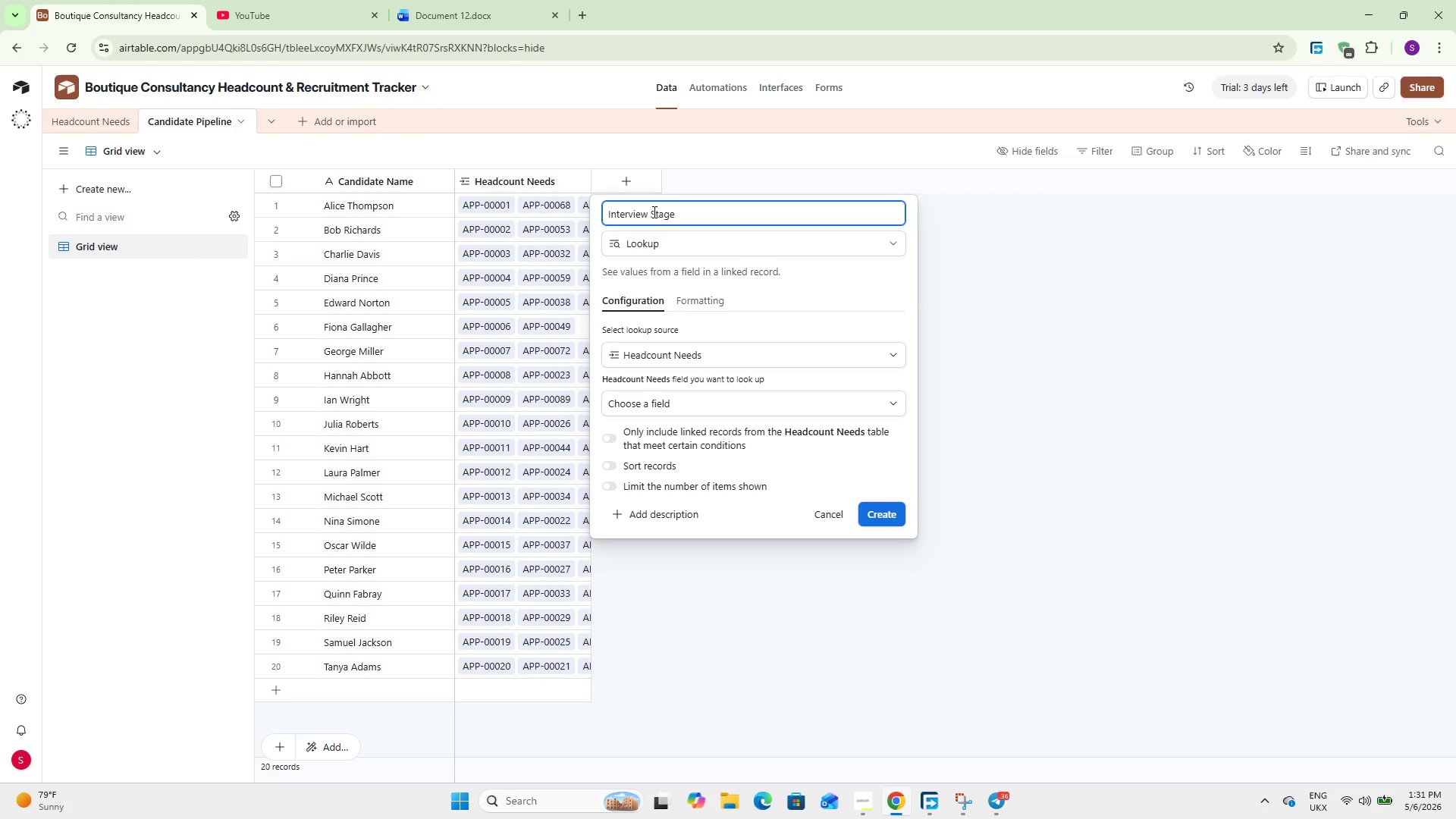 
left_click([670, 397])
 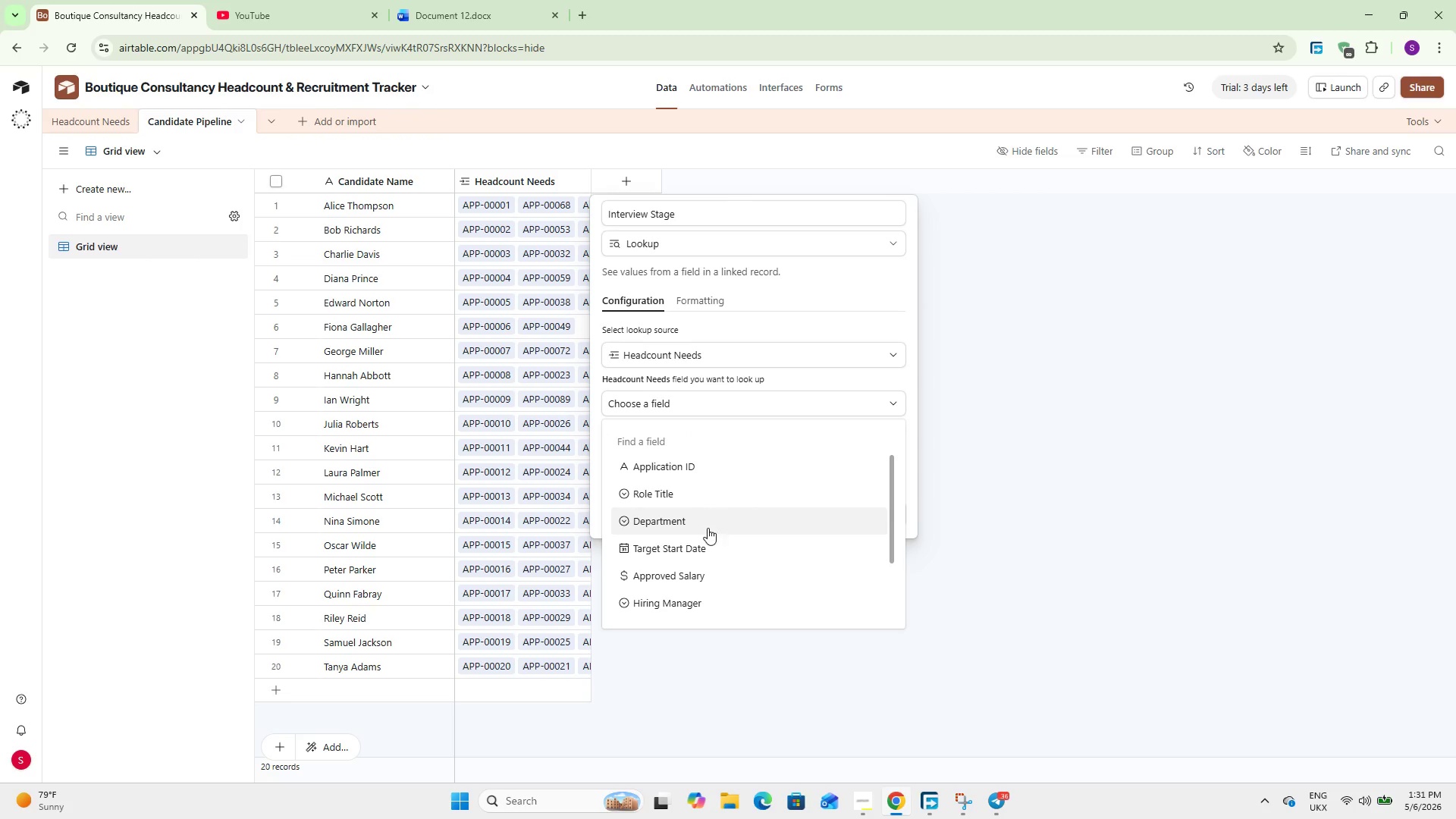 
scroll: coordinate [698, 567], scroll_direction: down, amount: 4.0
 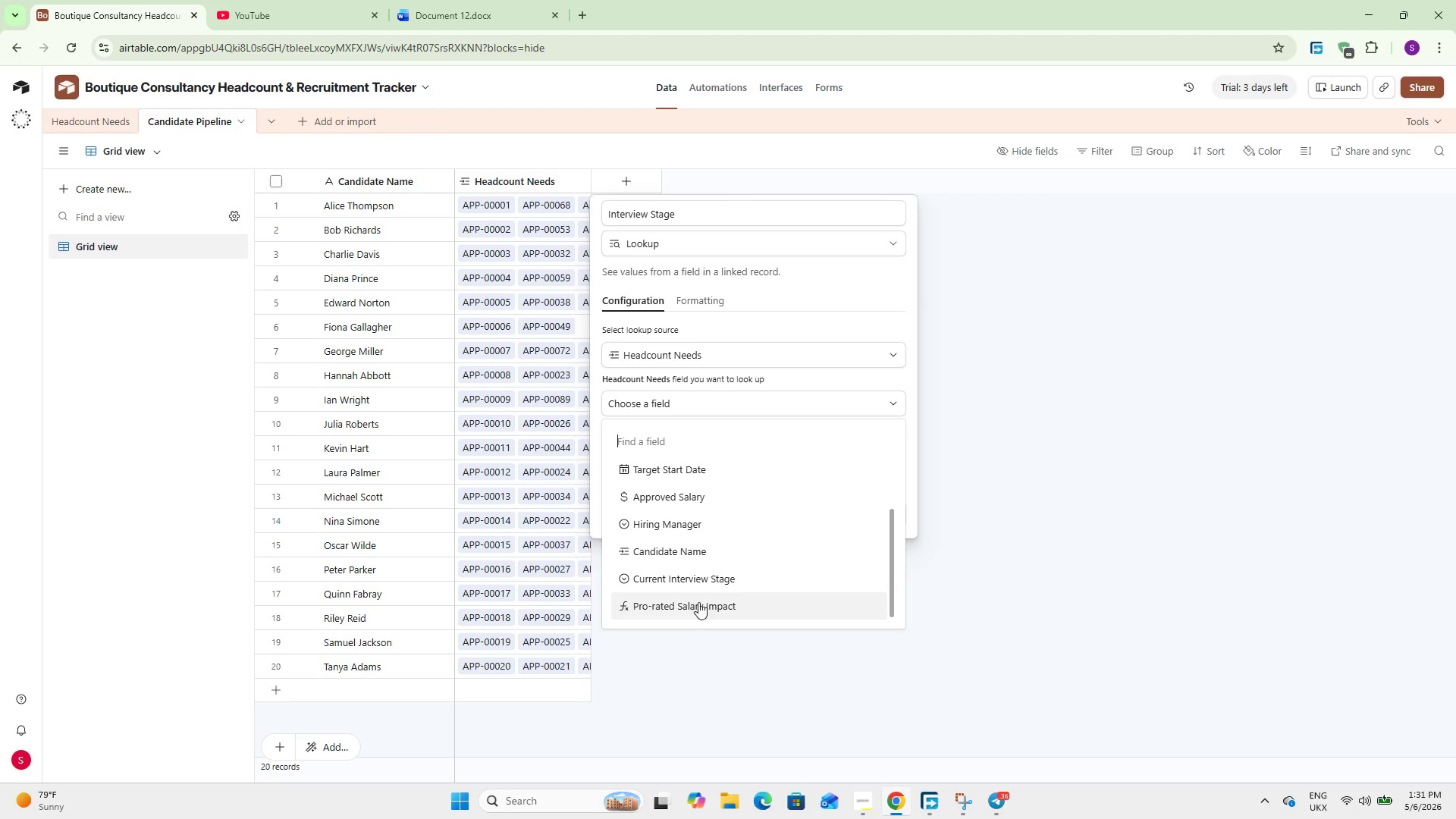 
left_click([730, 585])
 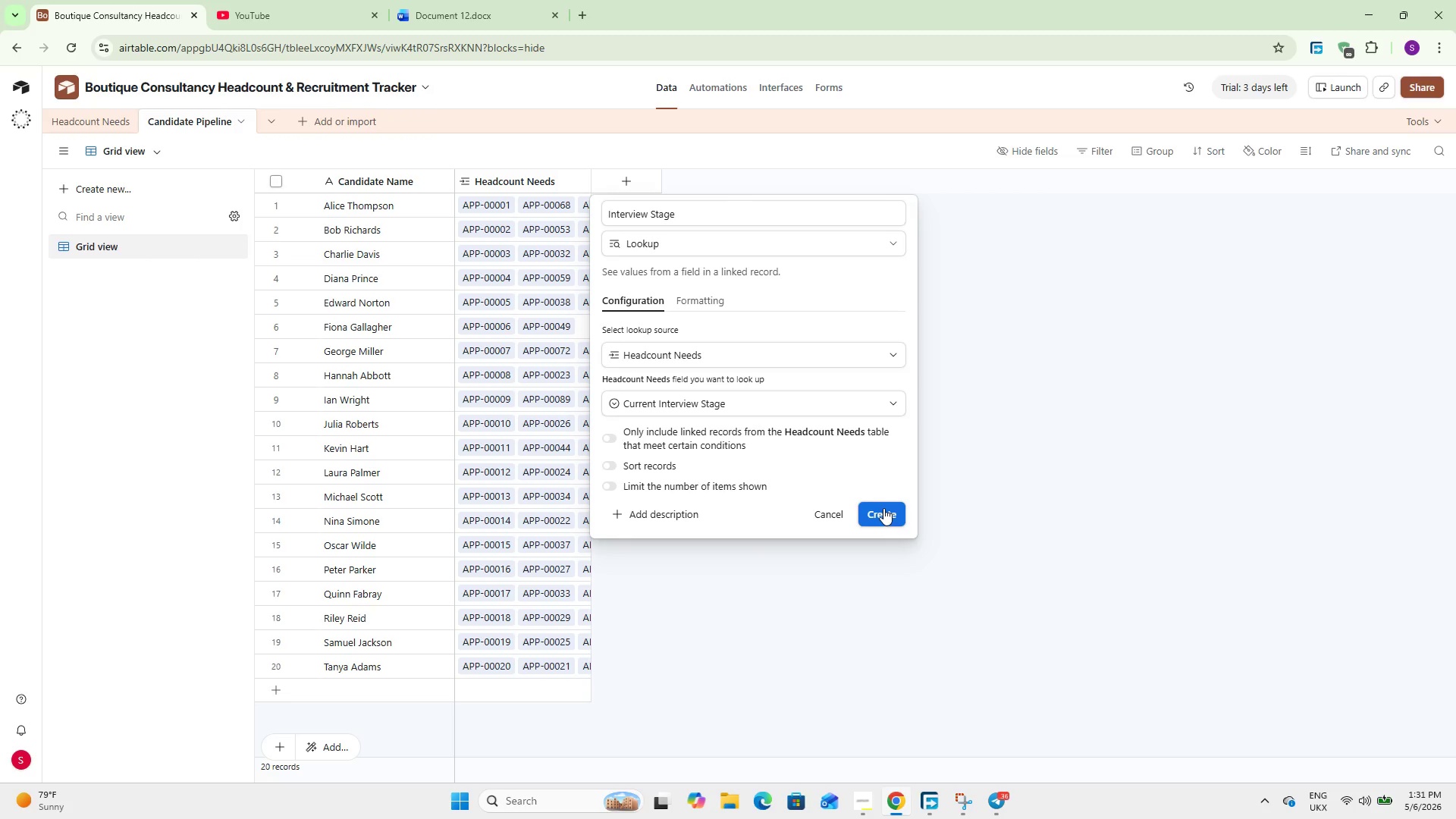 
scroll: coordinate [730, 600], scroll_direction: down, amount: 2.0
 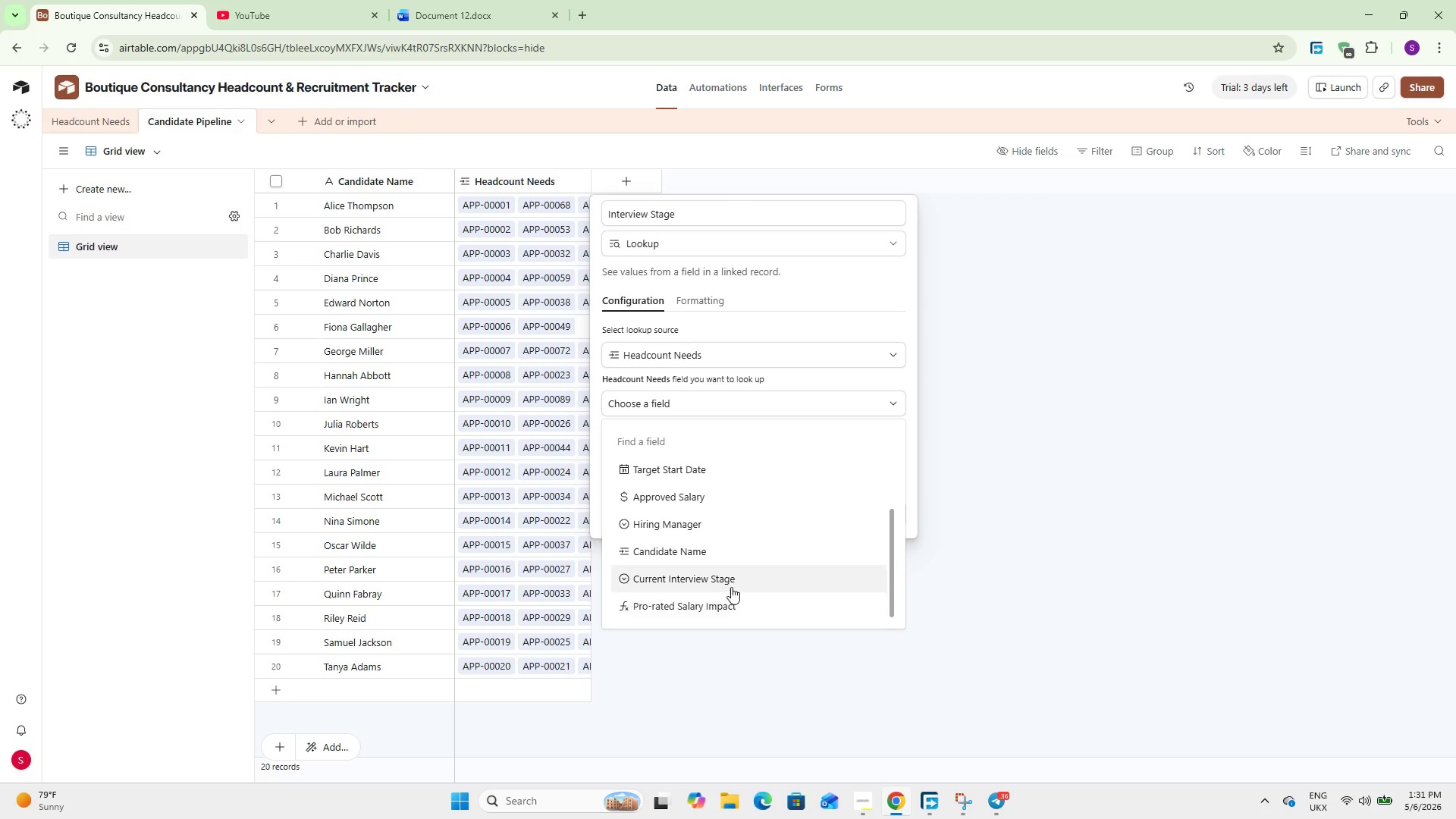 
left_click([883, 508])
 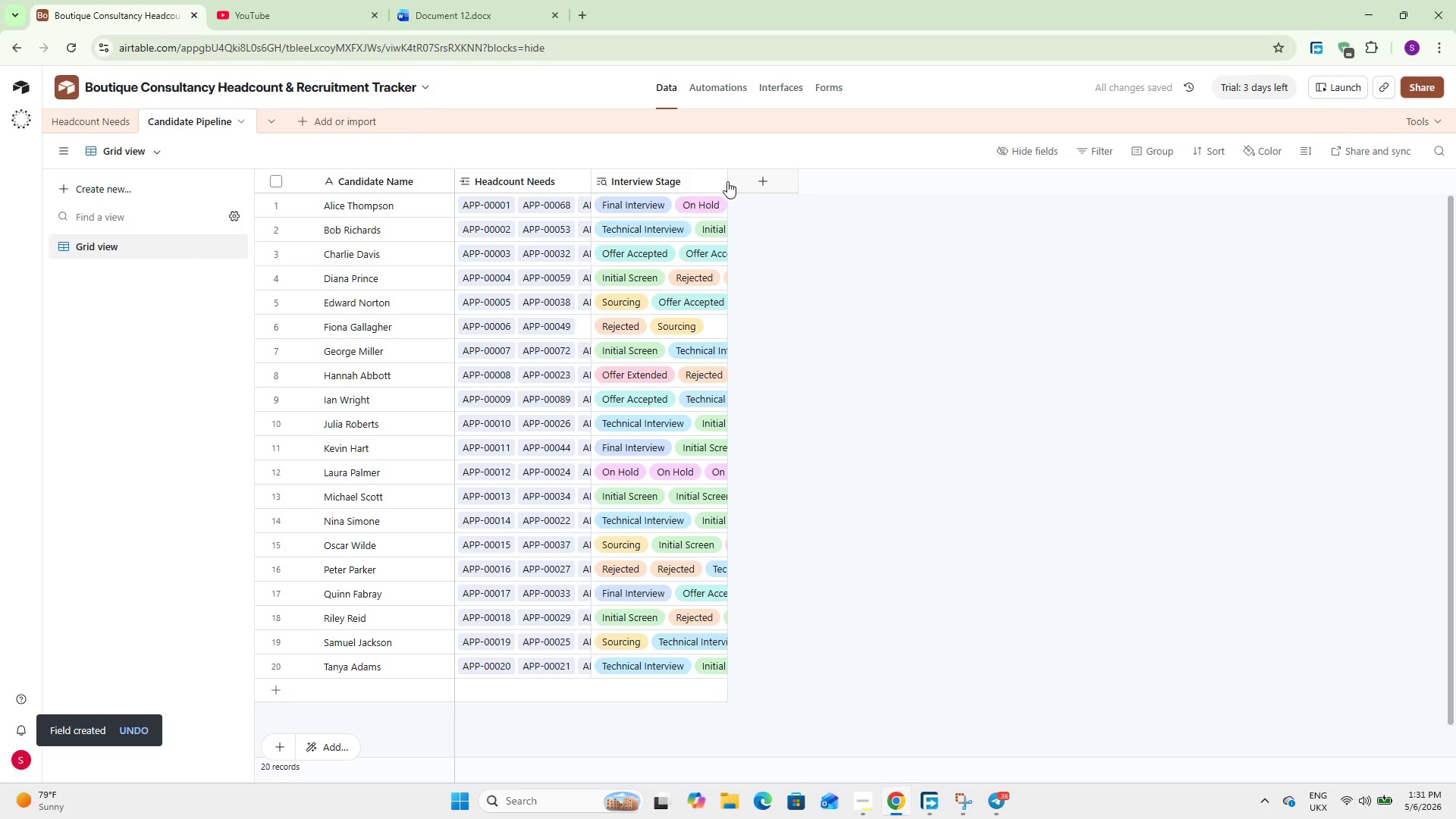 
left_click_drag(start_coordinate=[725, 181], to_coordinate=[731, 200])
 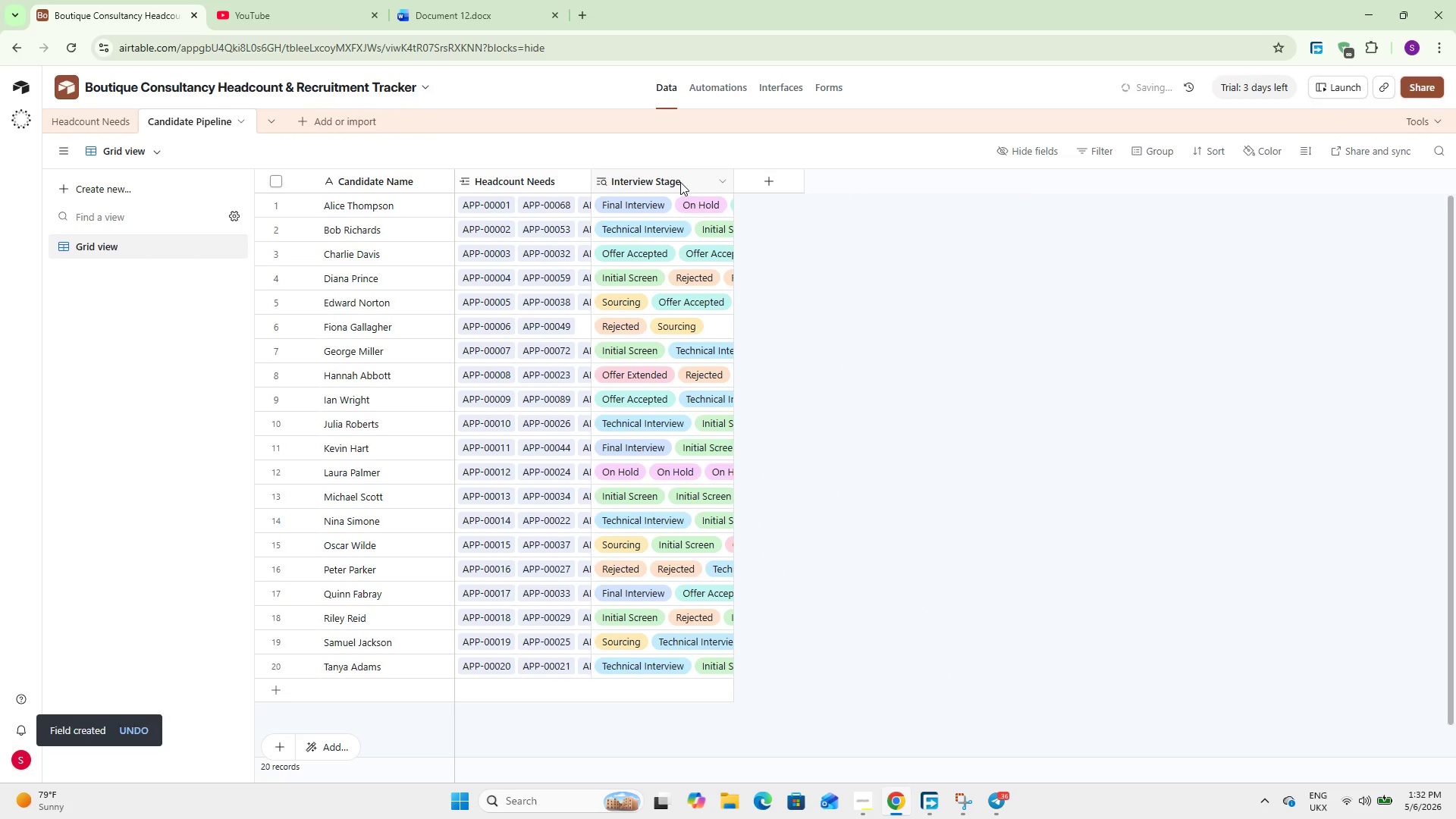 
double_click([680, 182])
 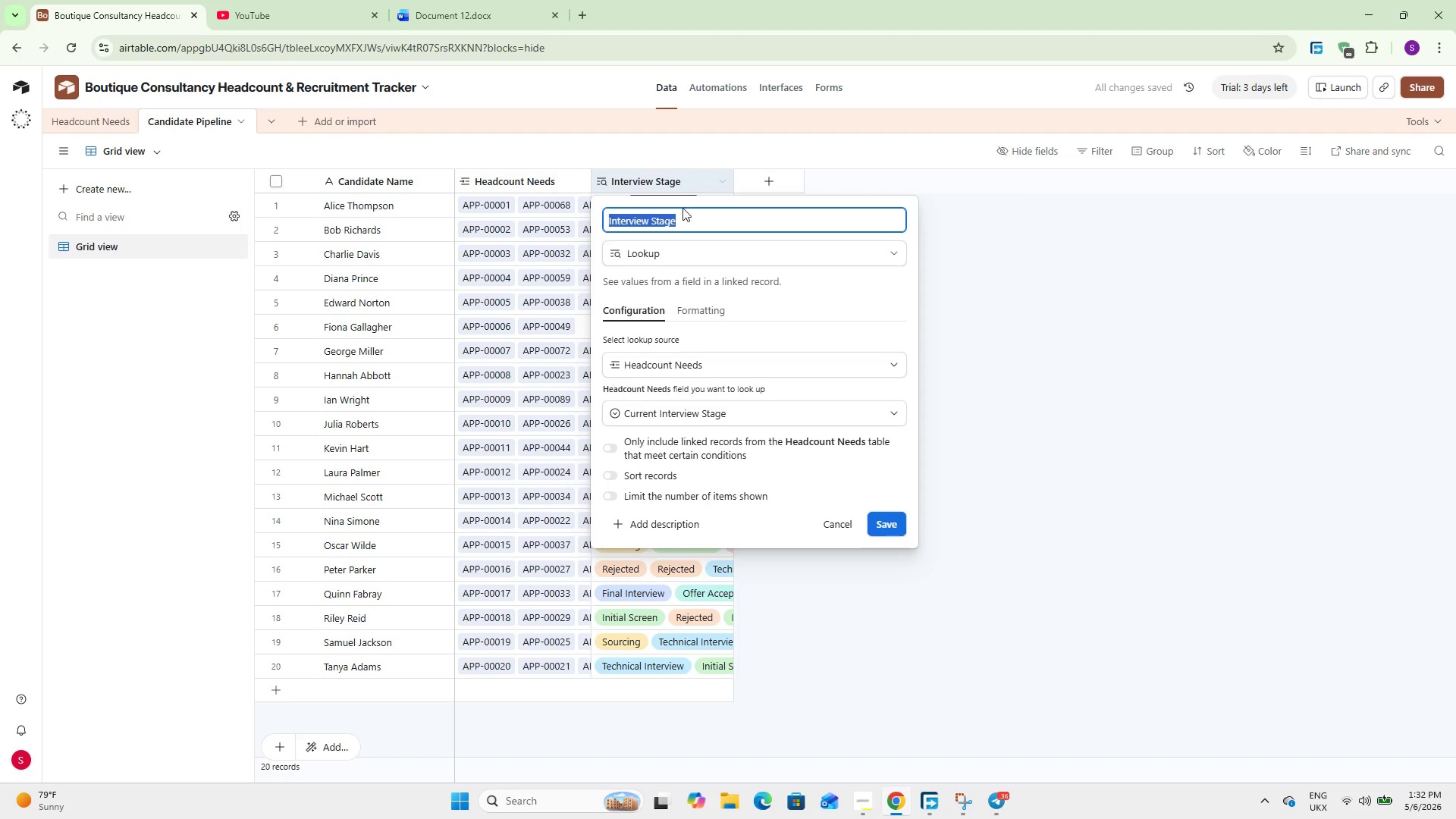 
left_click([682, 247])
 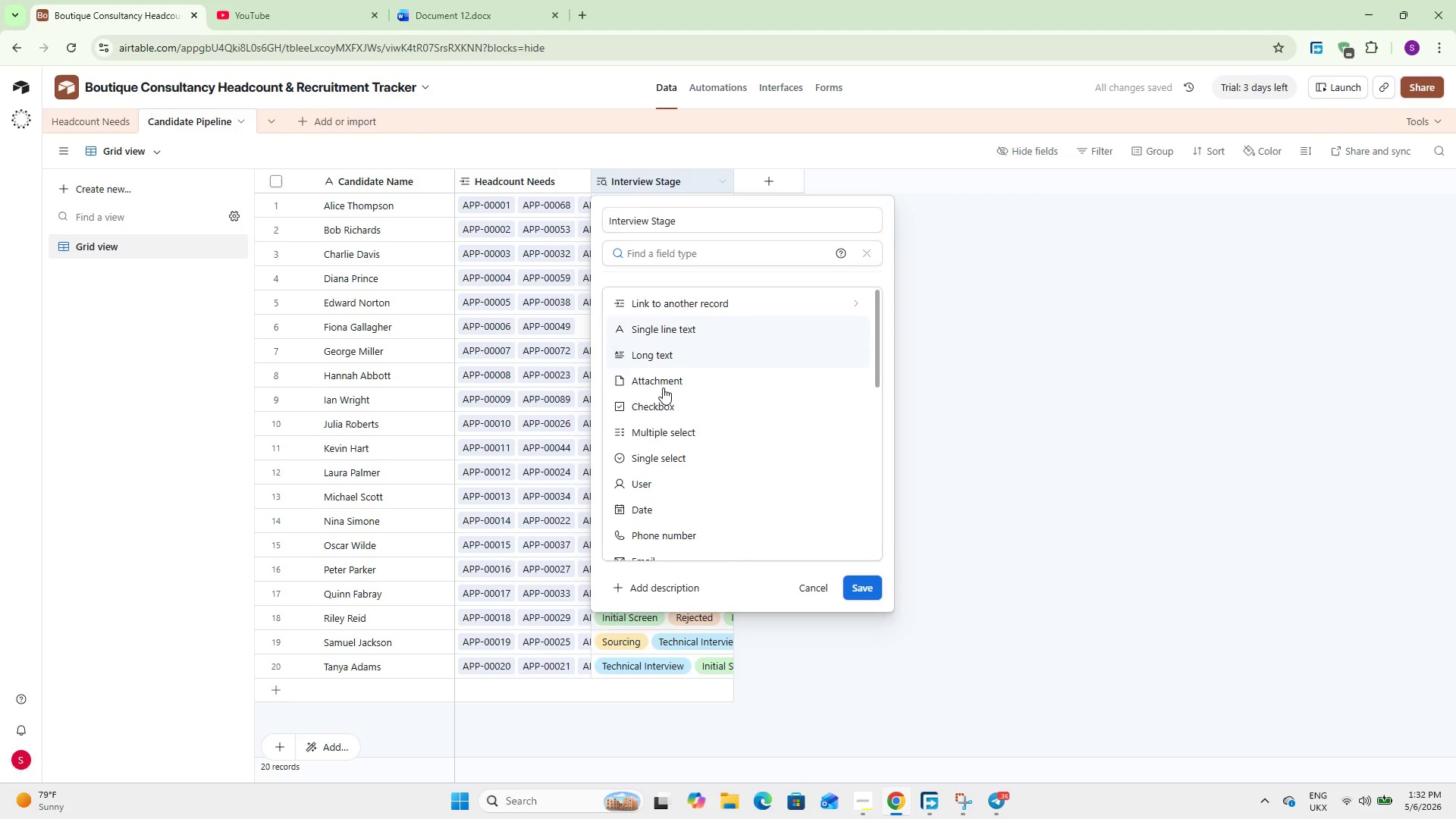 
left_click([658, 457])
 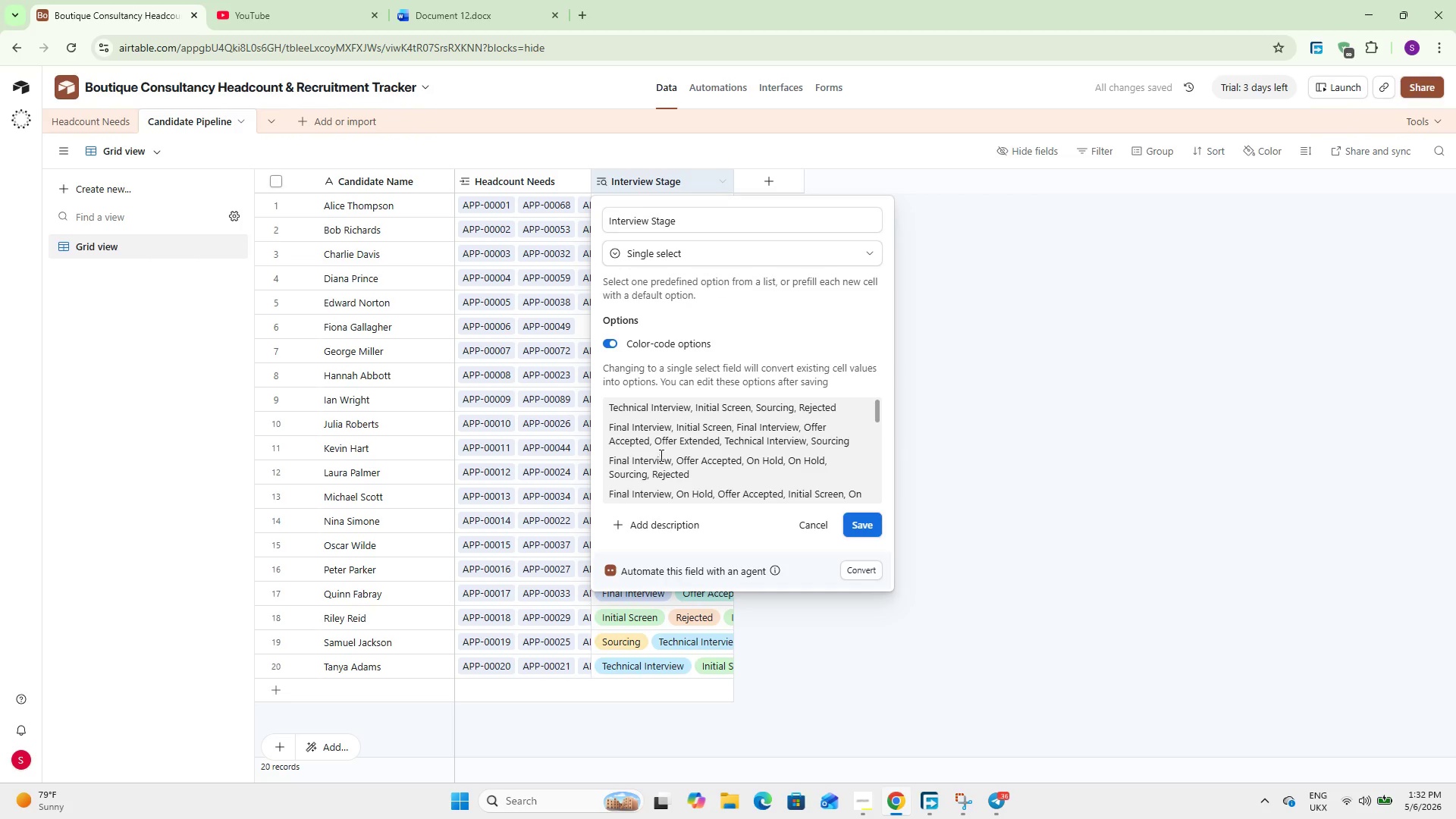 
scroll: coordinate [671, 405], scroll_direction: down, amount: 5.0
 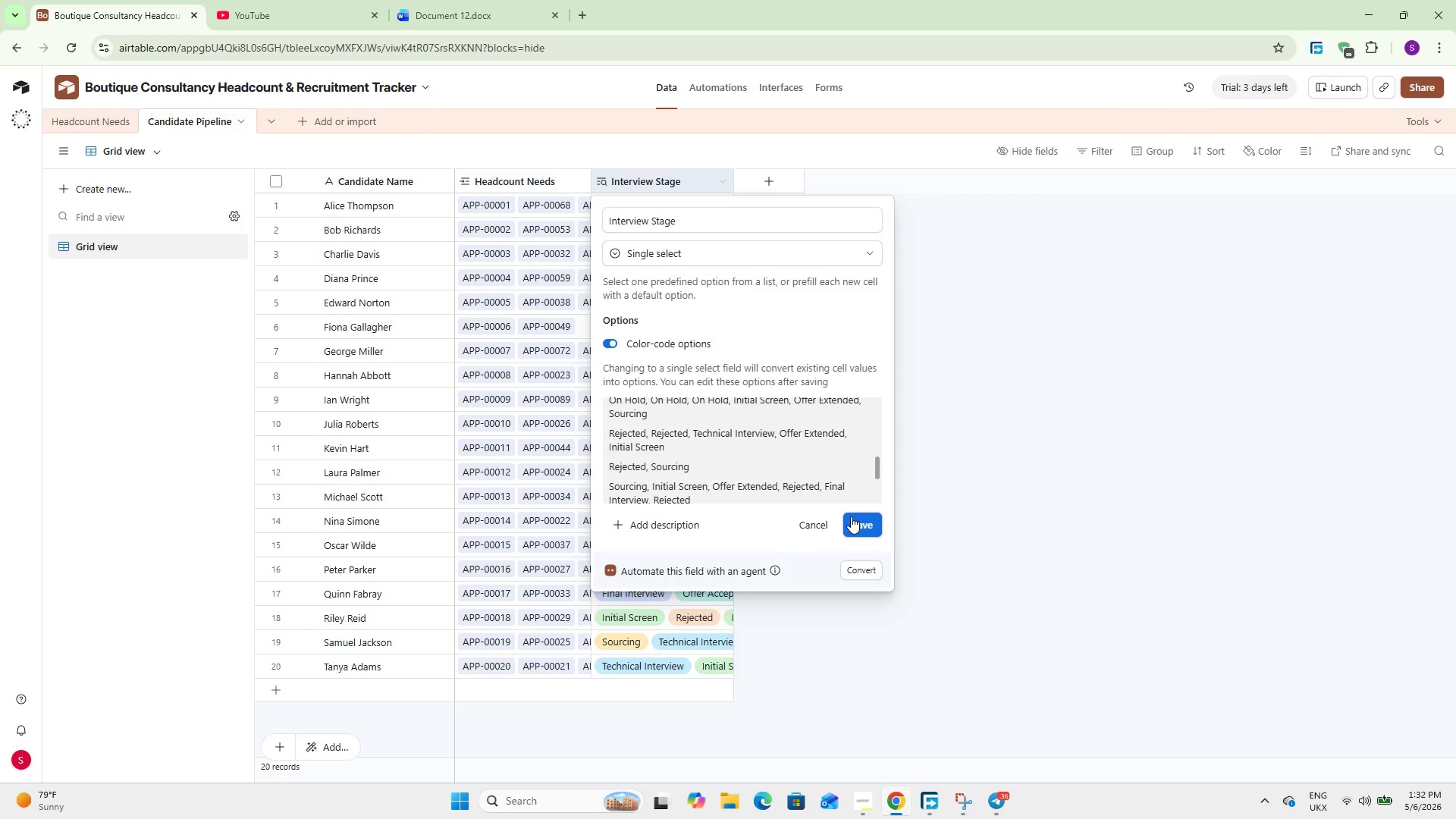 
left_click([861, 517])
 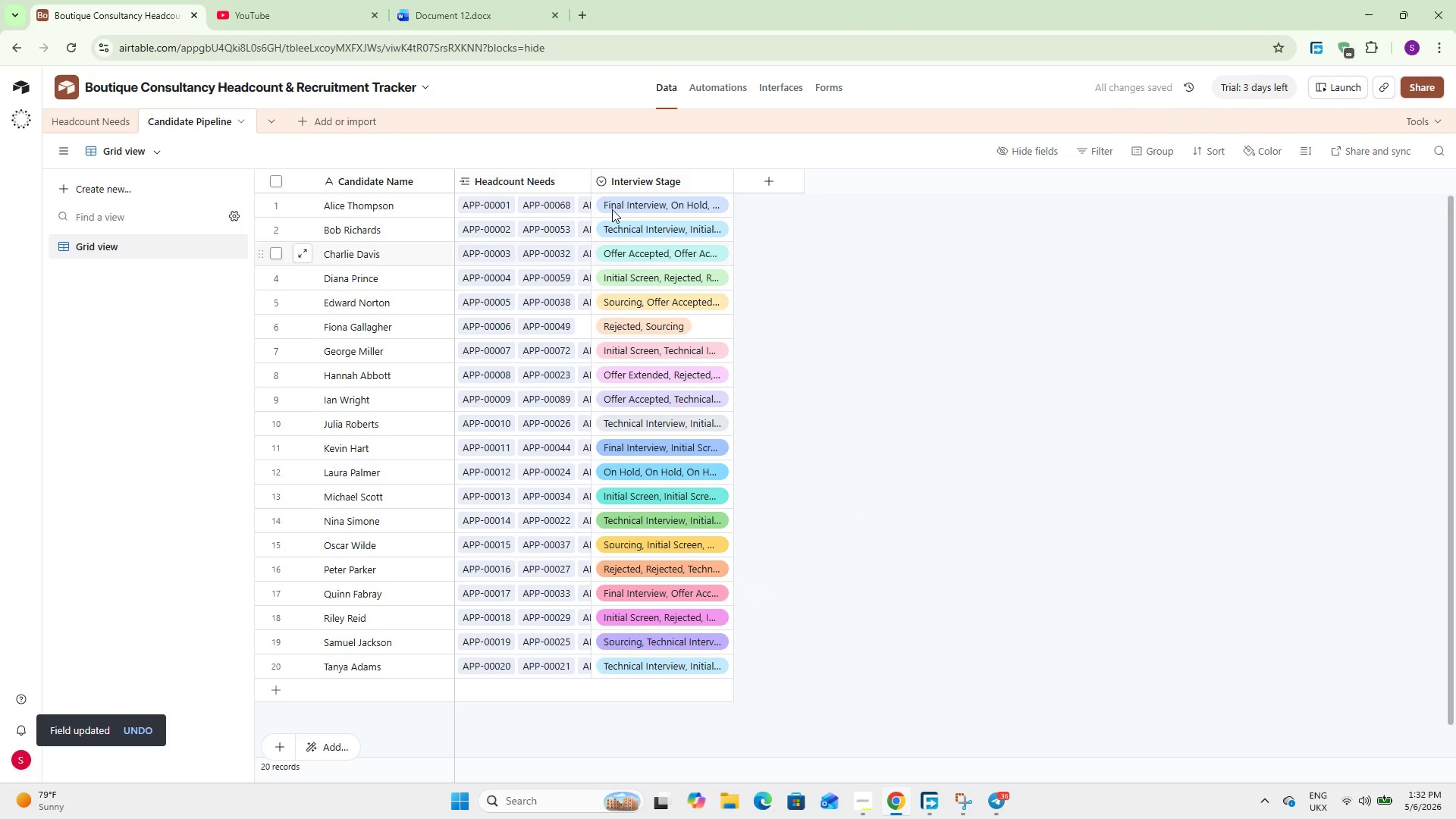 
double_click([652, 182])
 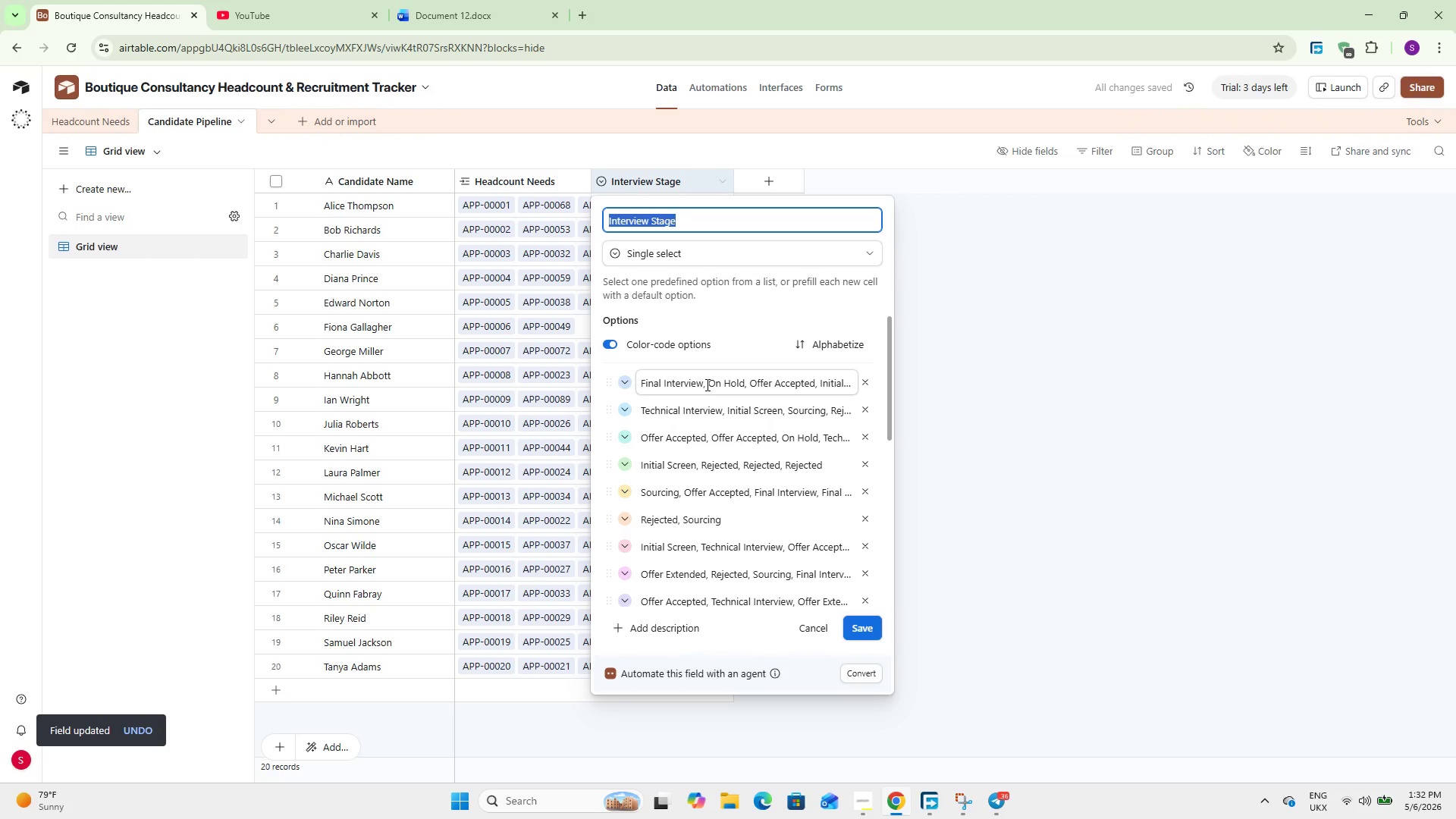 
left_click_drag(start_coordinate=[698, 384], to_coordinate=[942, 366])
 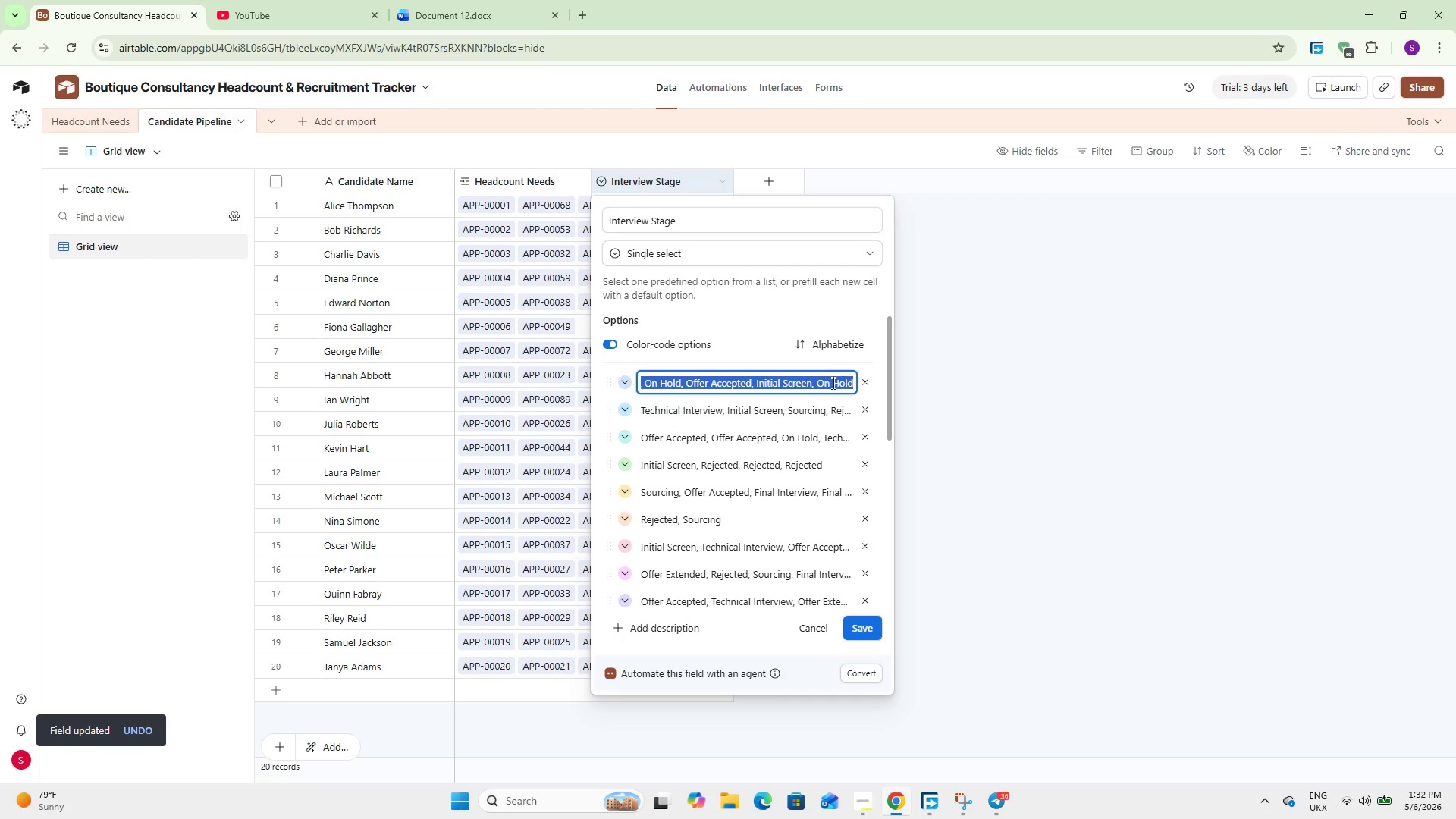 
left_click([817, 384])
 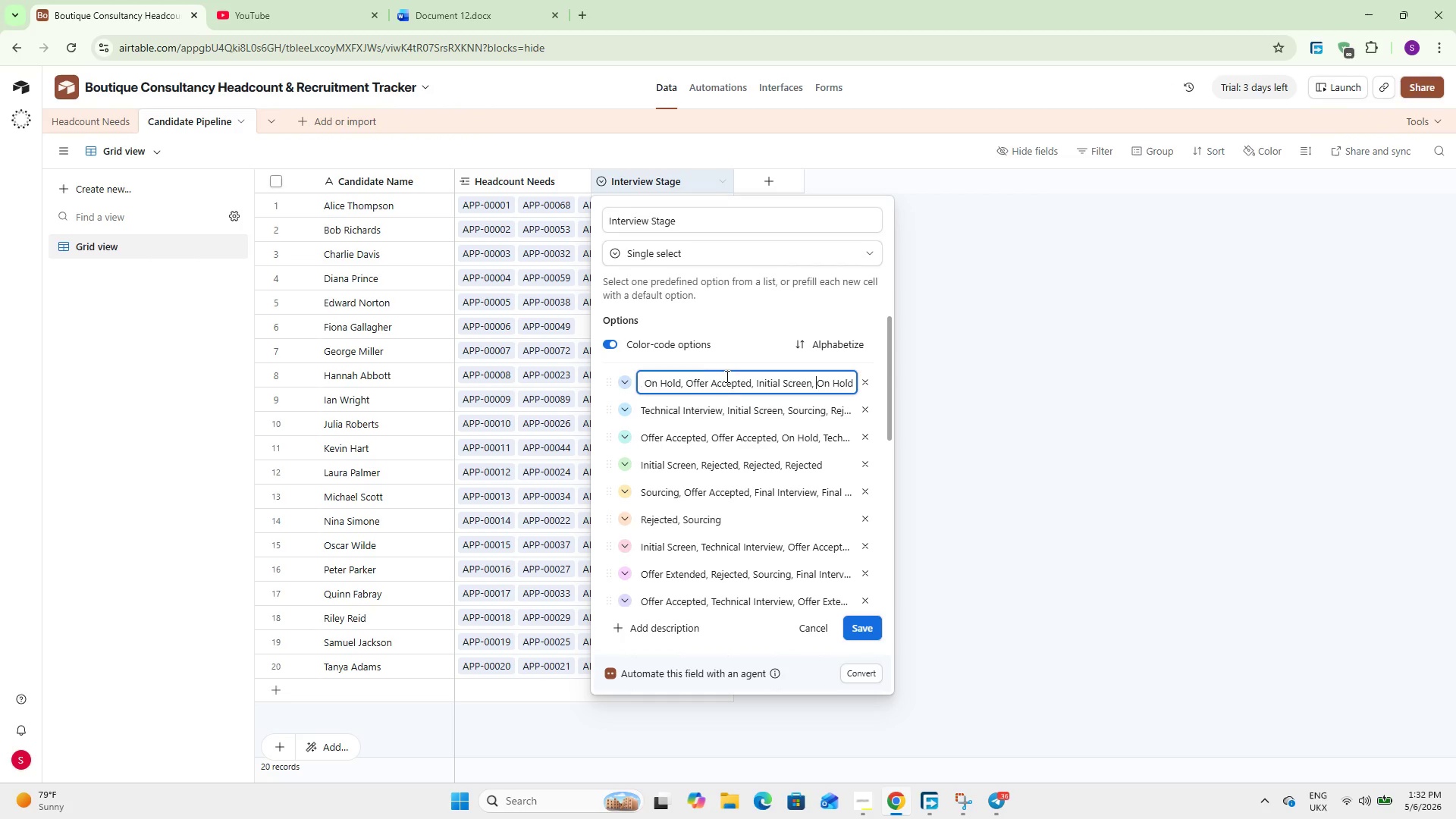 
left_click([717, 383])
 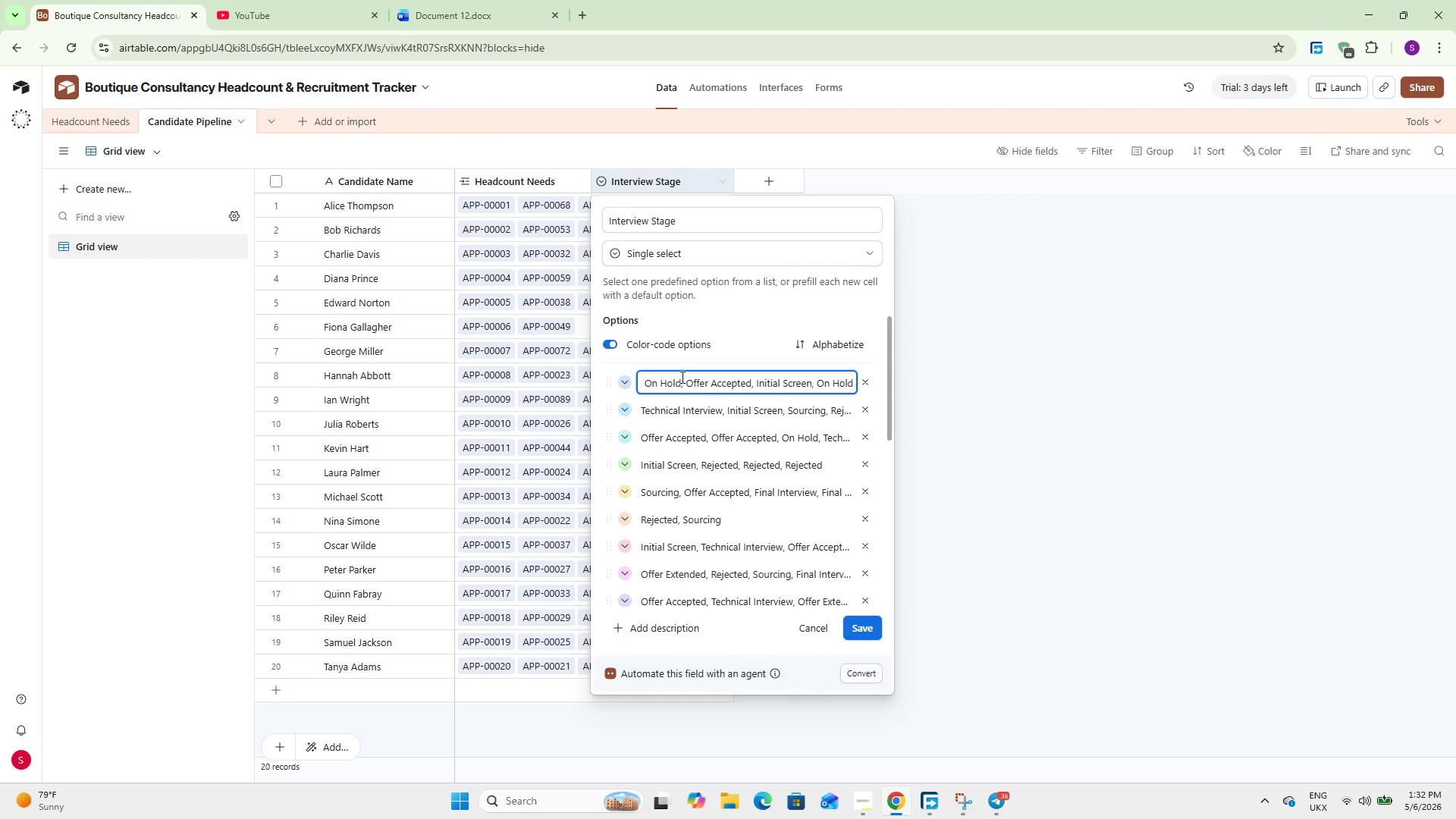 
hold_key(key=ArrowLeft, duration=1.5)
 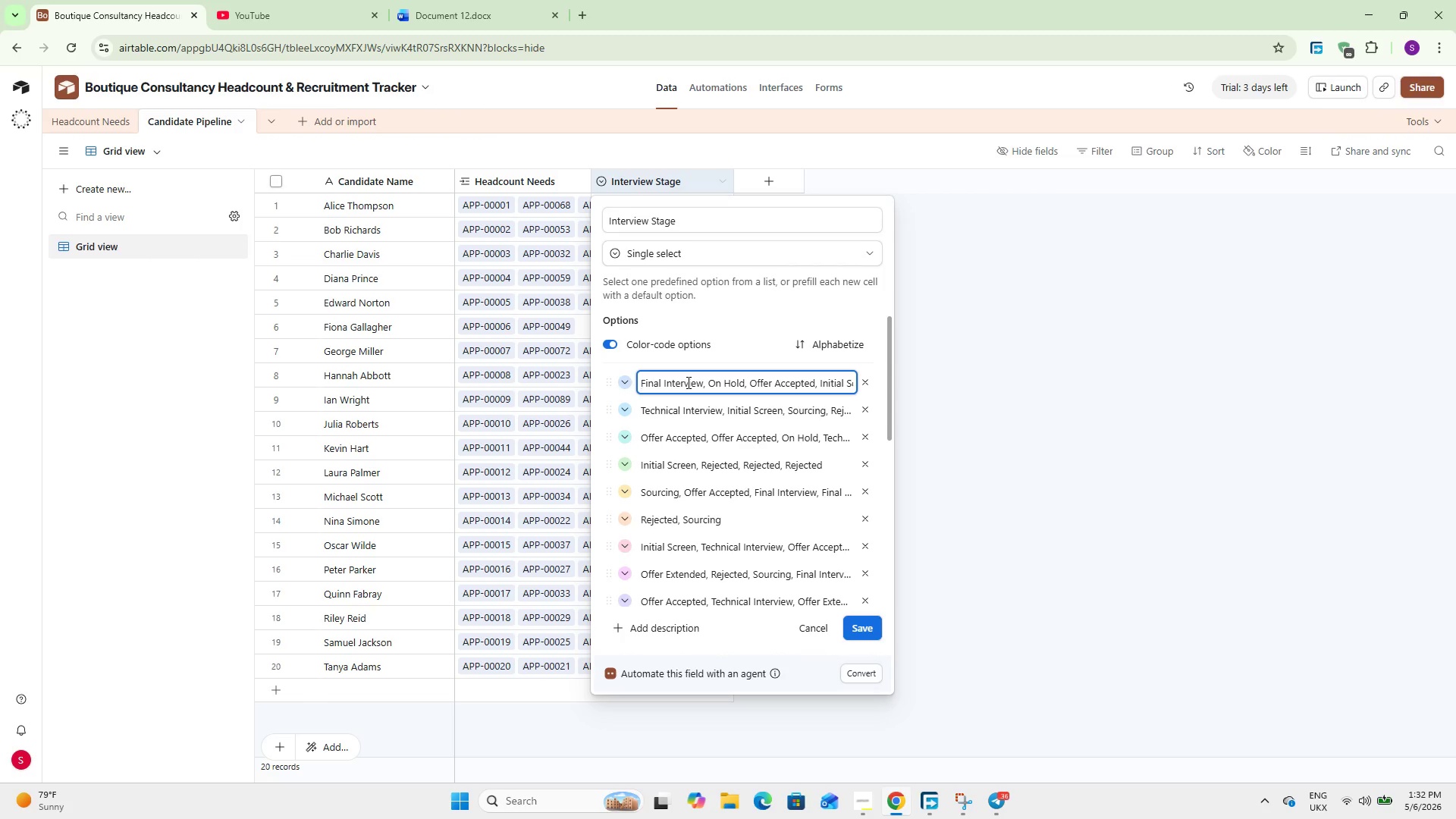 
hold_key(key=ArrowLeft, duration=0.64)
 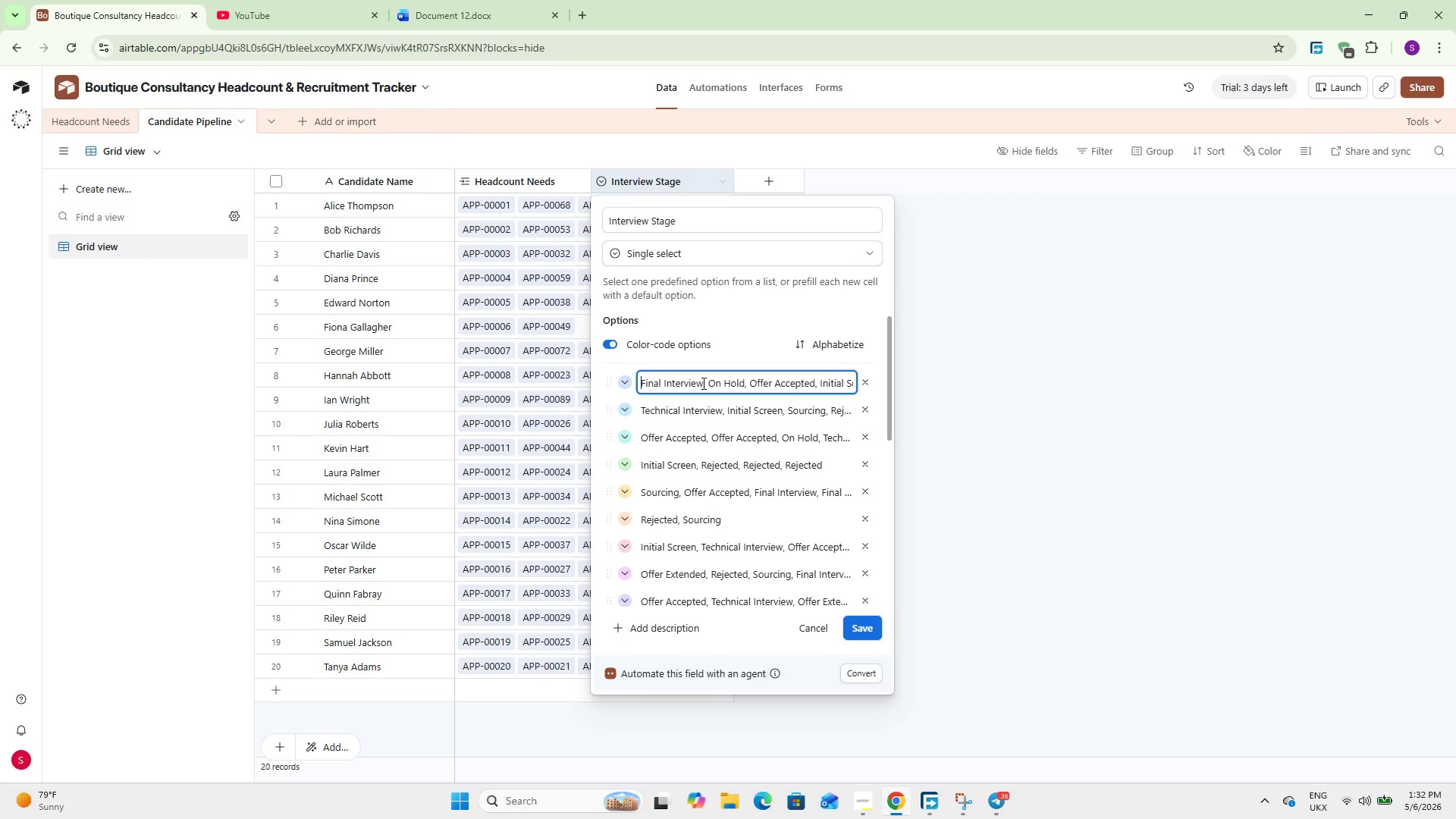 
left_click([702, 383])
 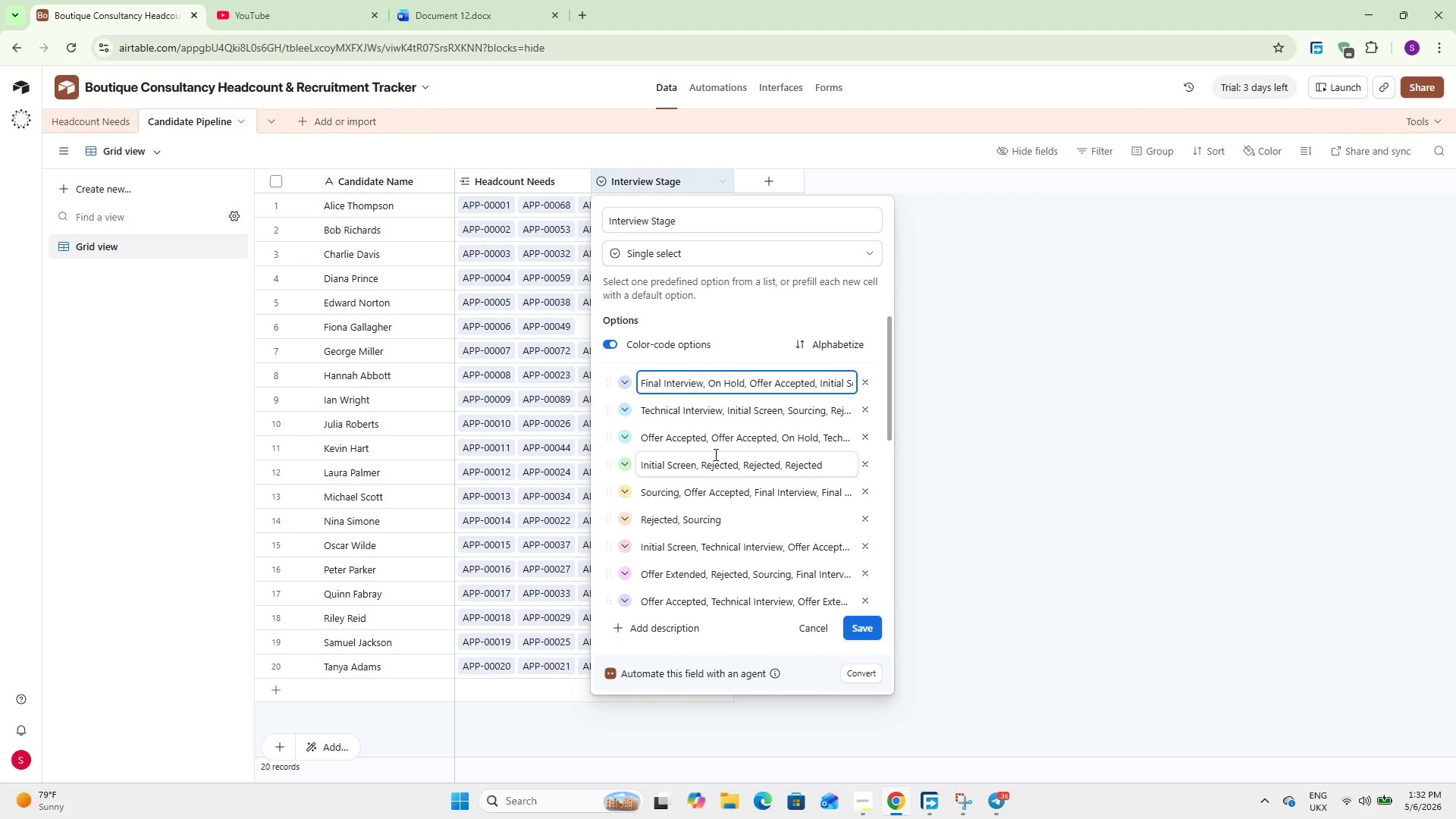 
hold_key(key=ShiftLeft, duration=3.39)
 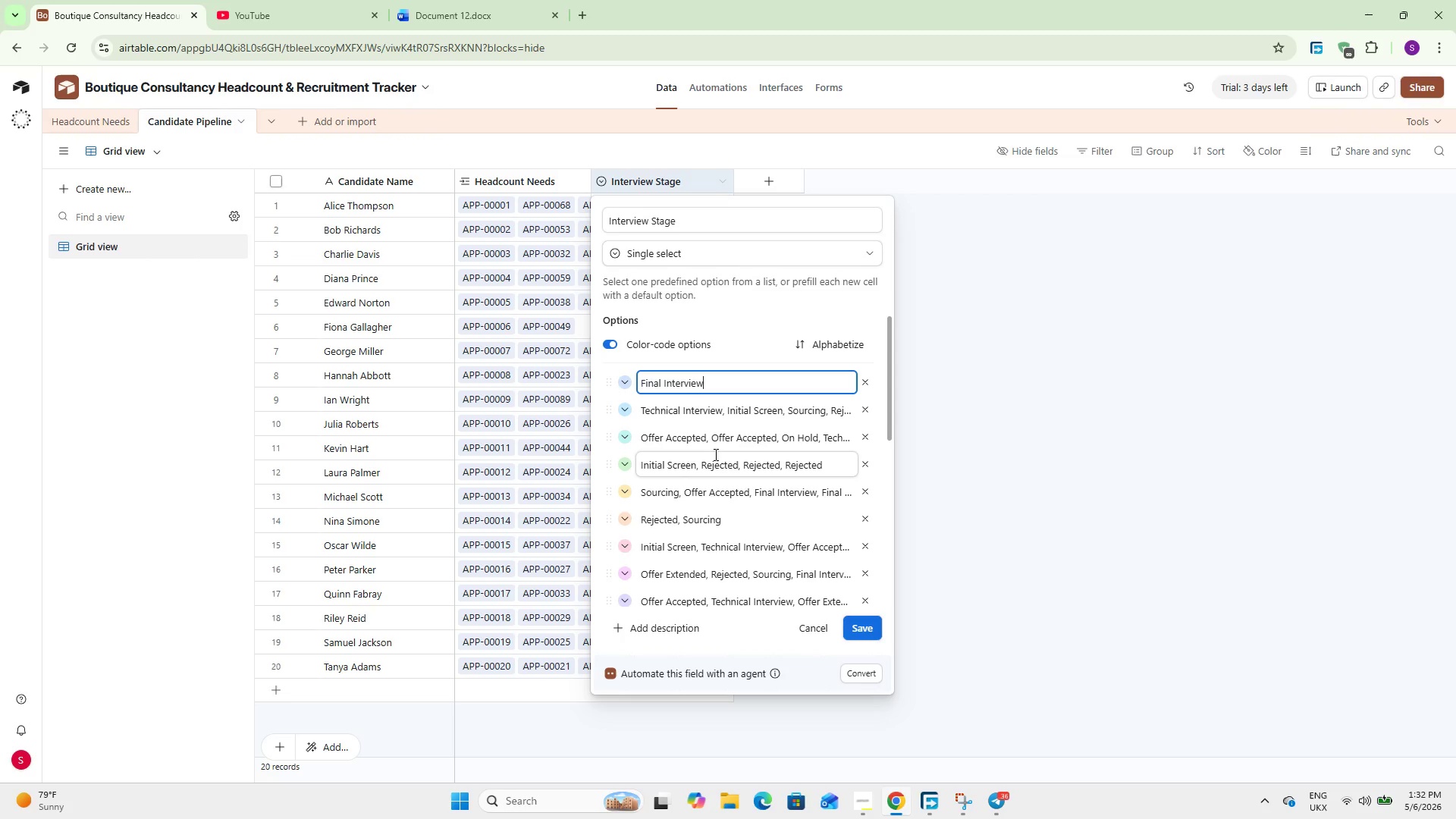 
hold_key(key=ArrowRight, duration=1.53)
 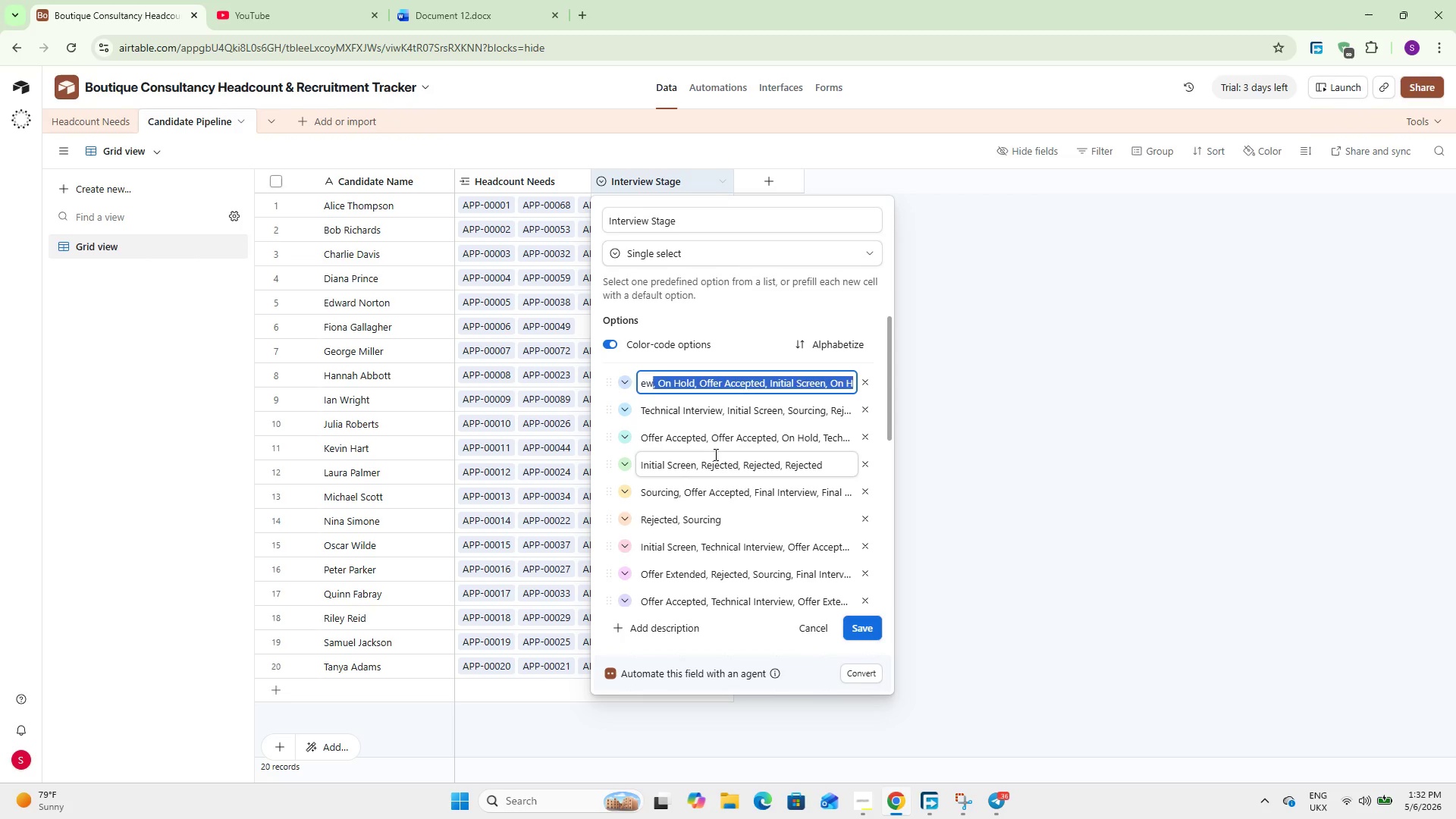 
hold_key(key=ArrowRight, duration=1.06)
 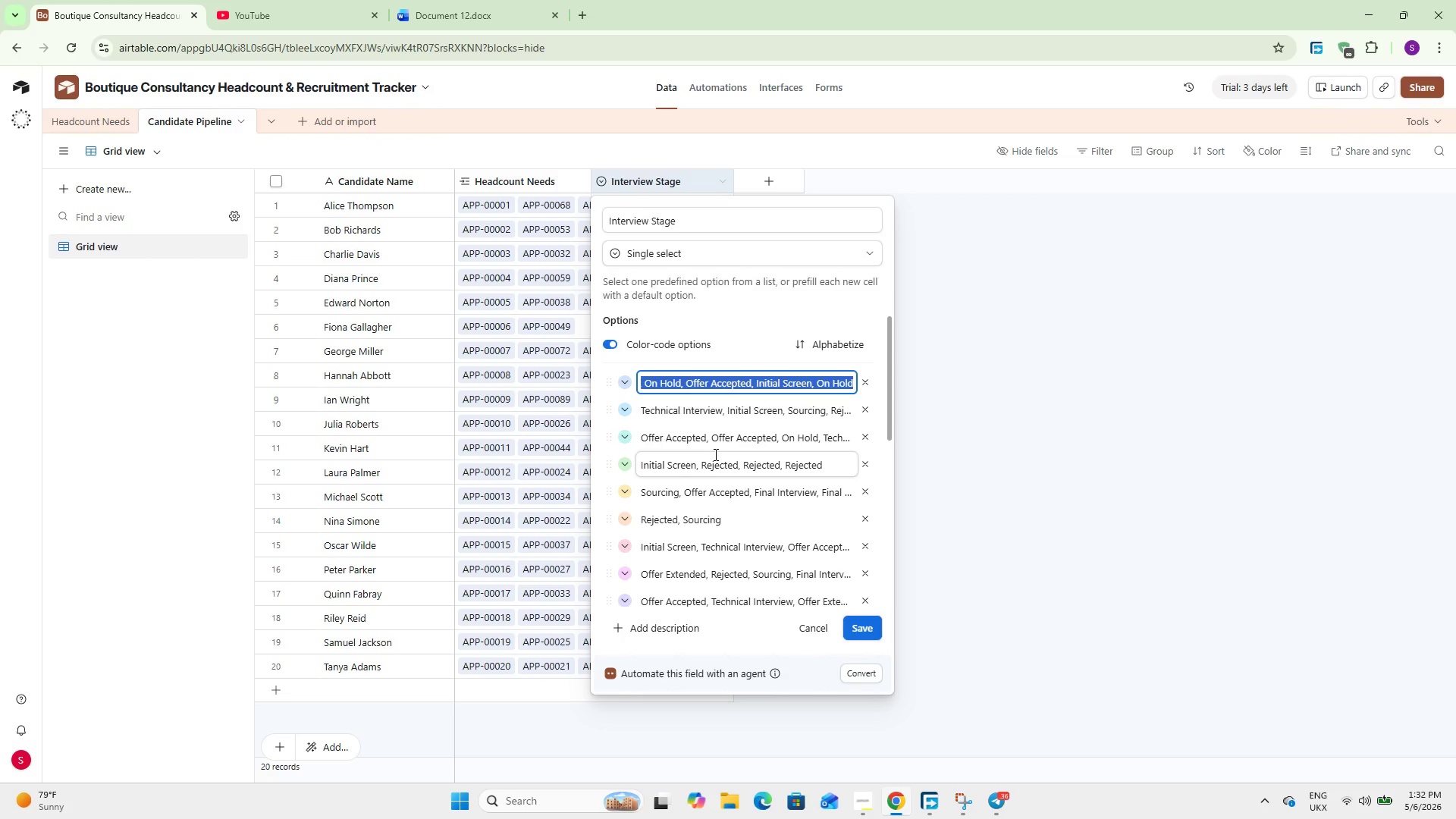 
hold_key(key=ArrowRight, duration=4.72)
 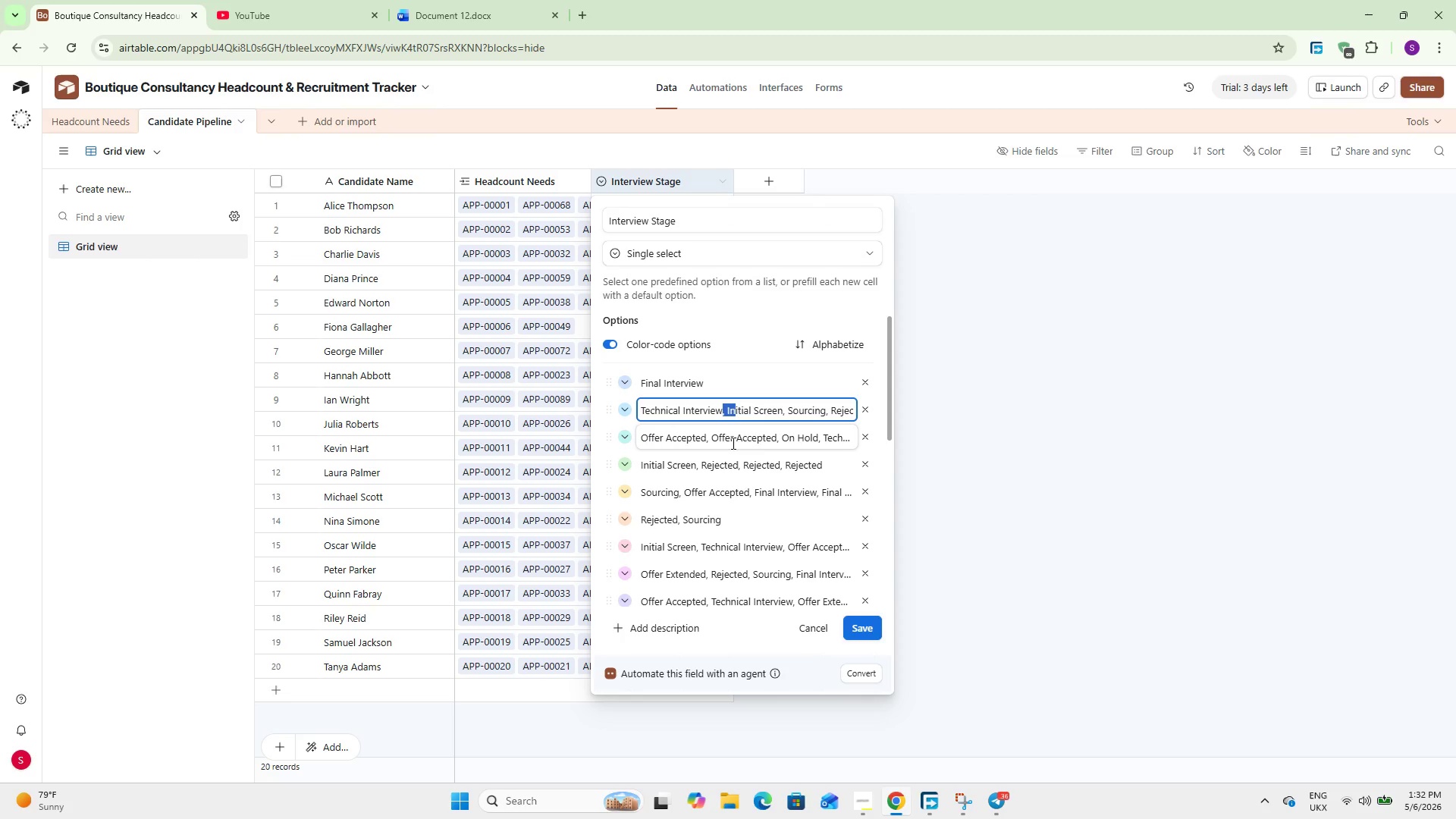 
key(Backspace)
 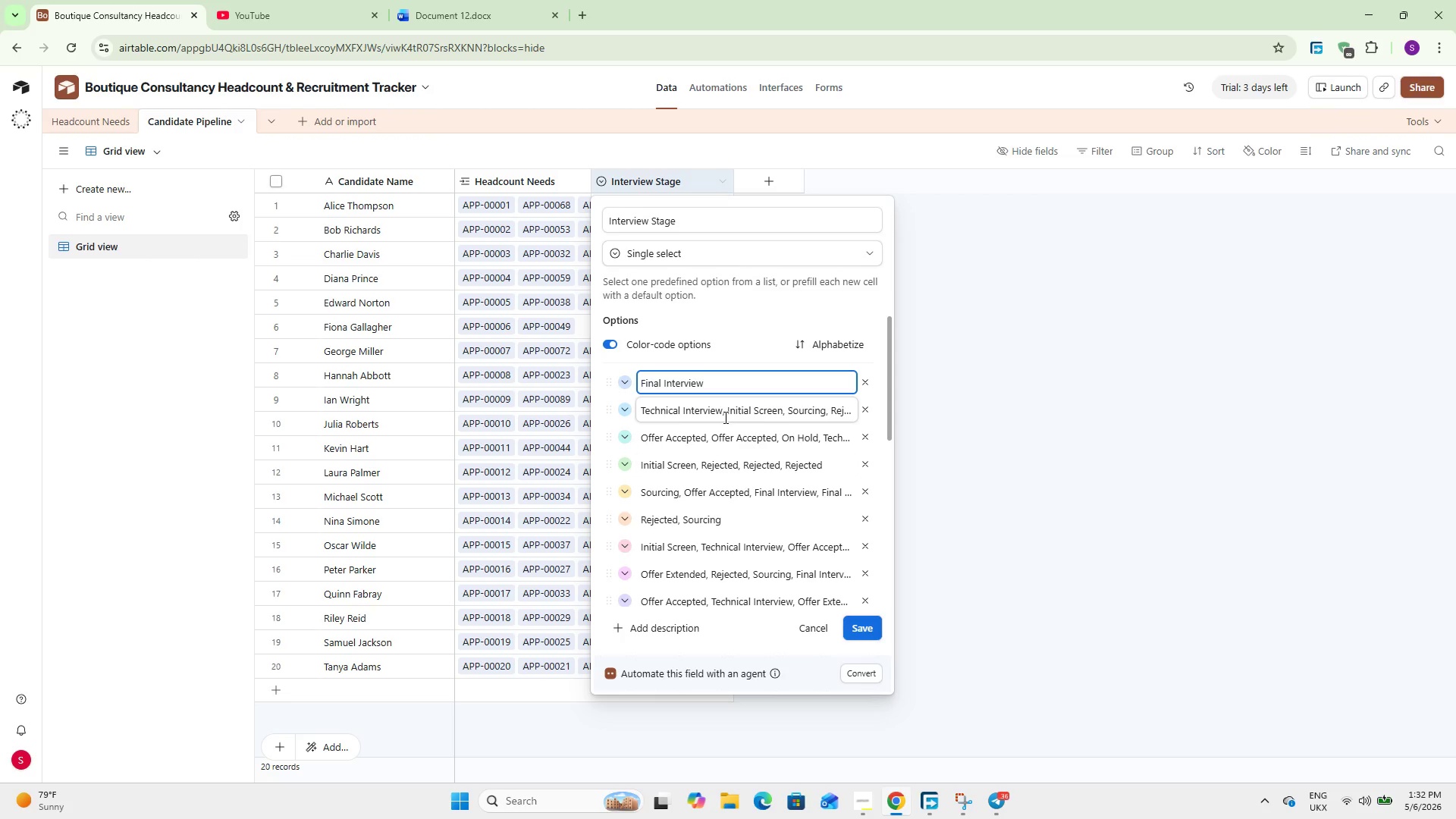 
left_click([720, 413])
 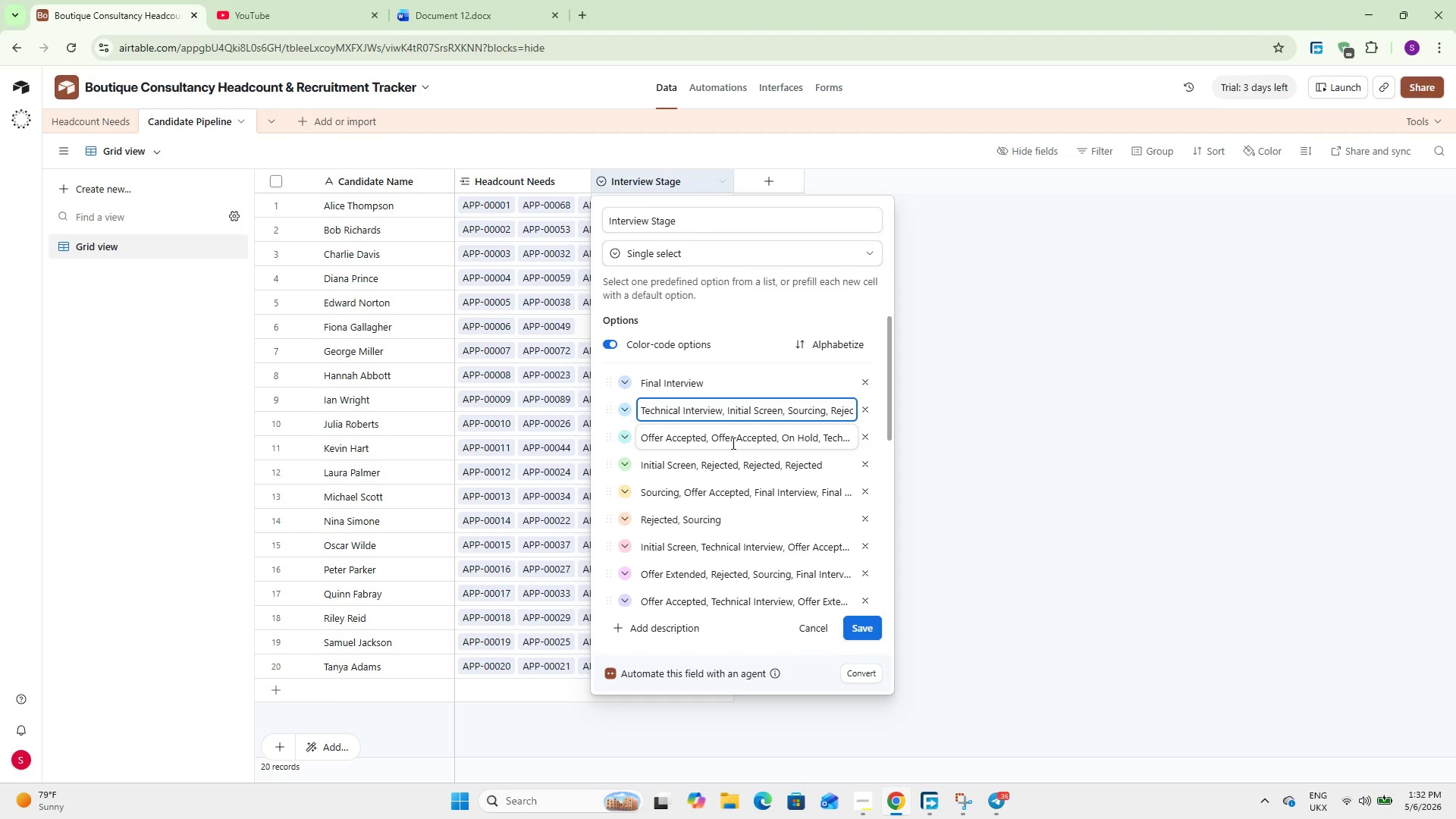 
hold_key(key=ShiftLeft, duration=2.61)
 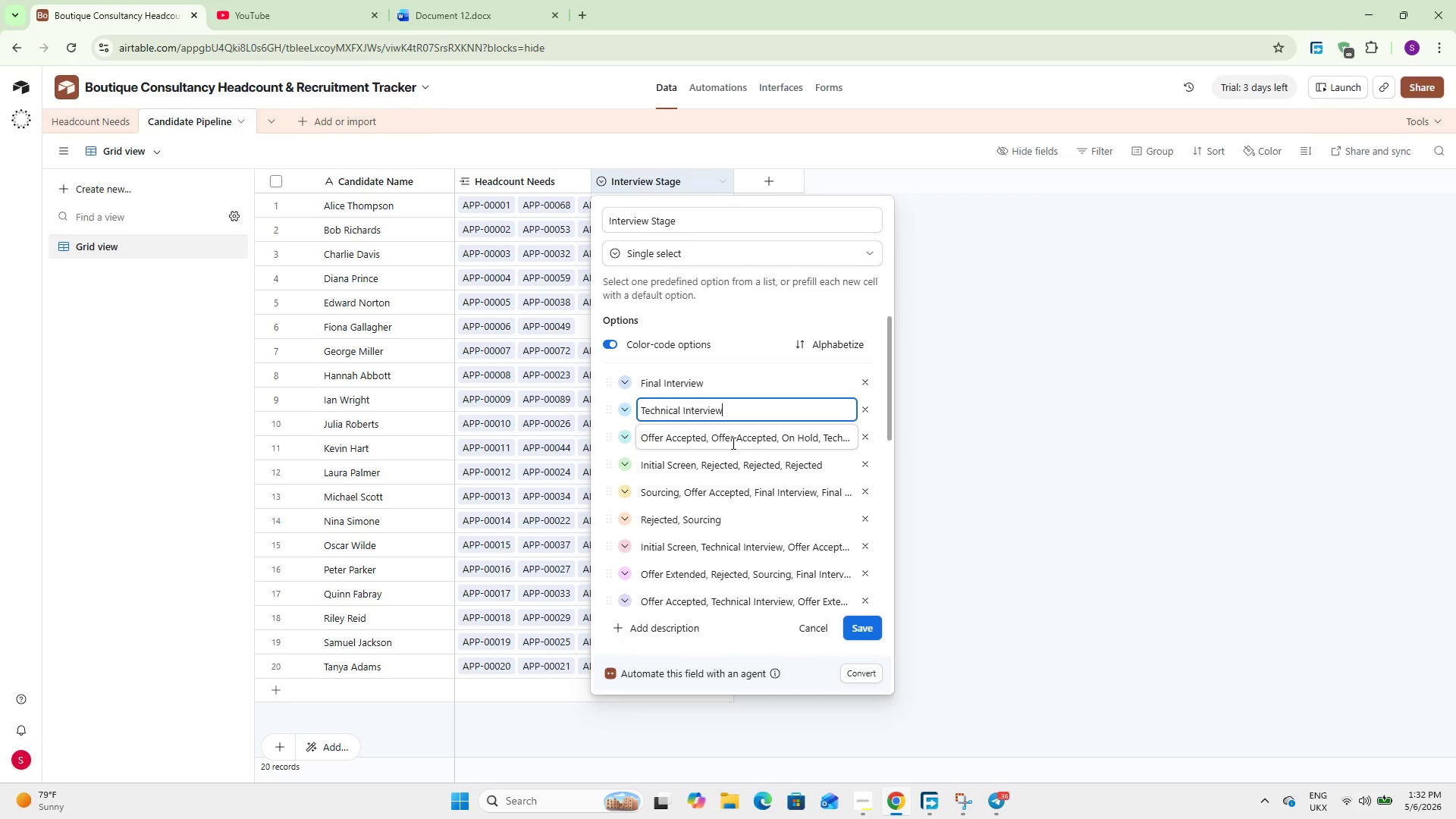 
hold_key(key=ArrowRight, duration=1.5)
 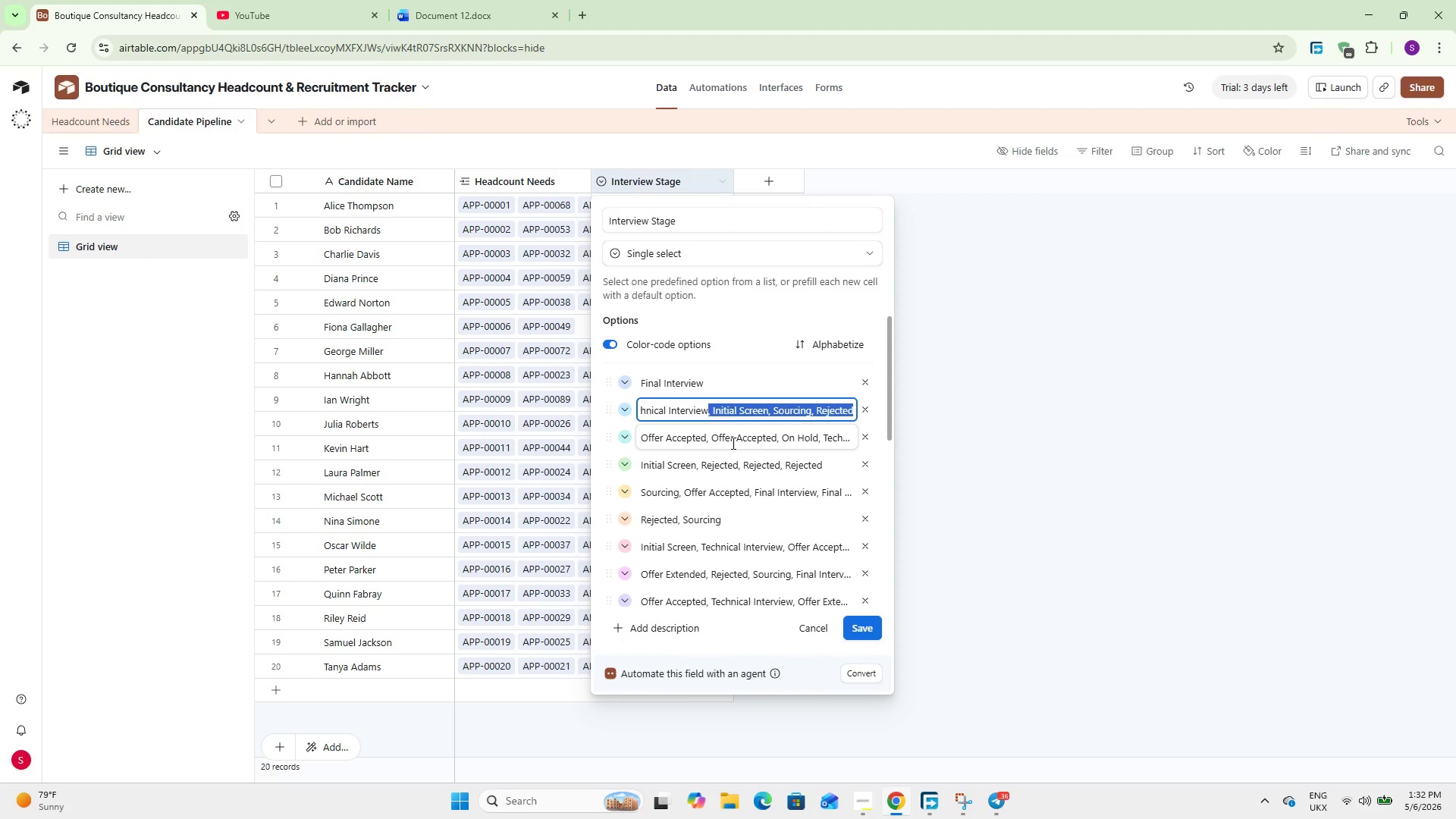 
hold_key(key=ArrowRight, duration=0.72)
 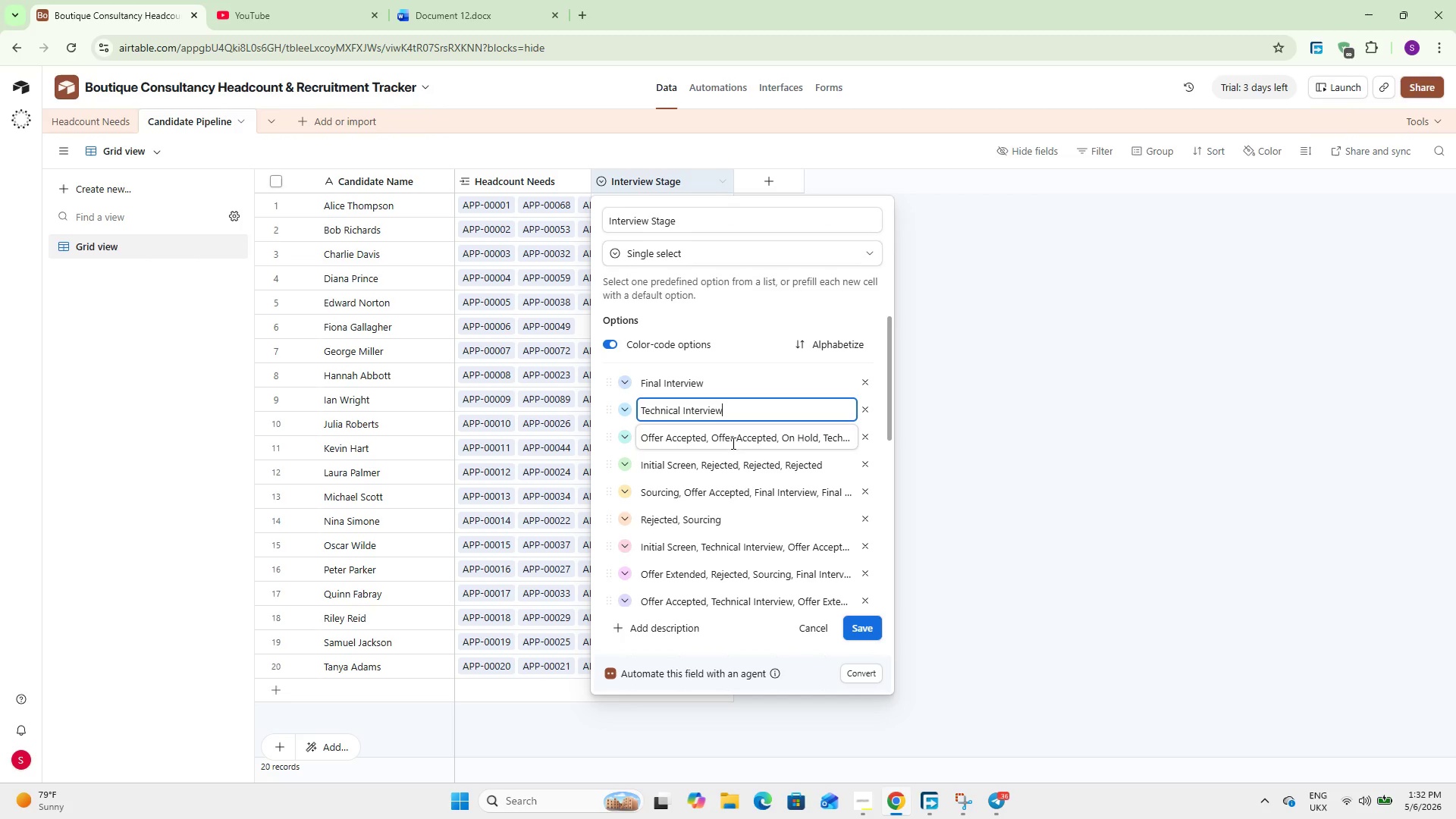 
hold_key(key=ArrowRight, duration=4.61)
 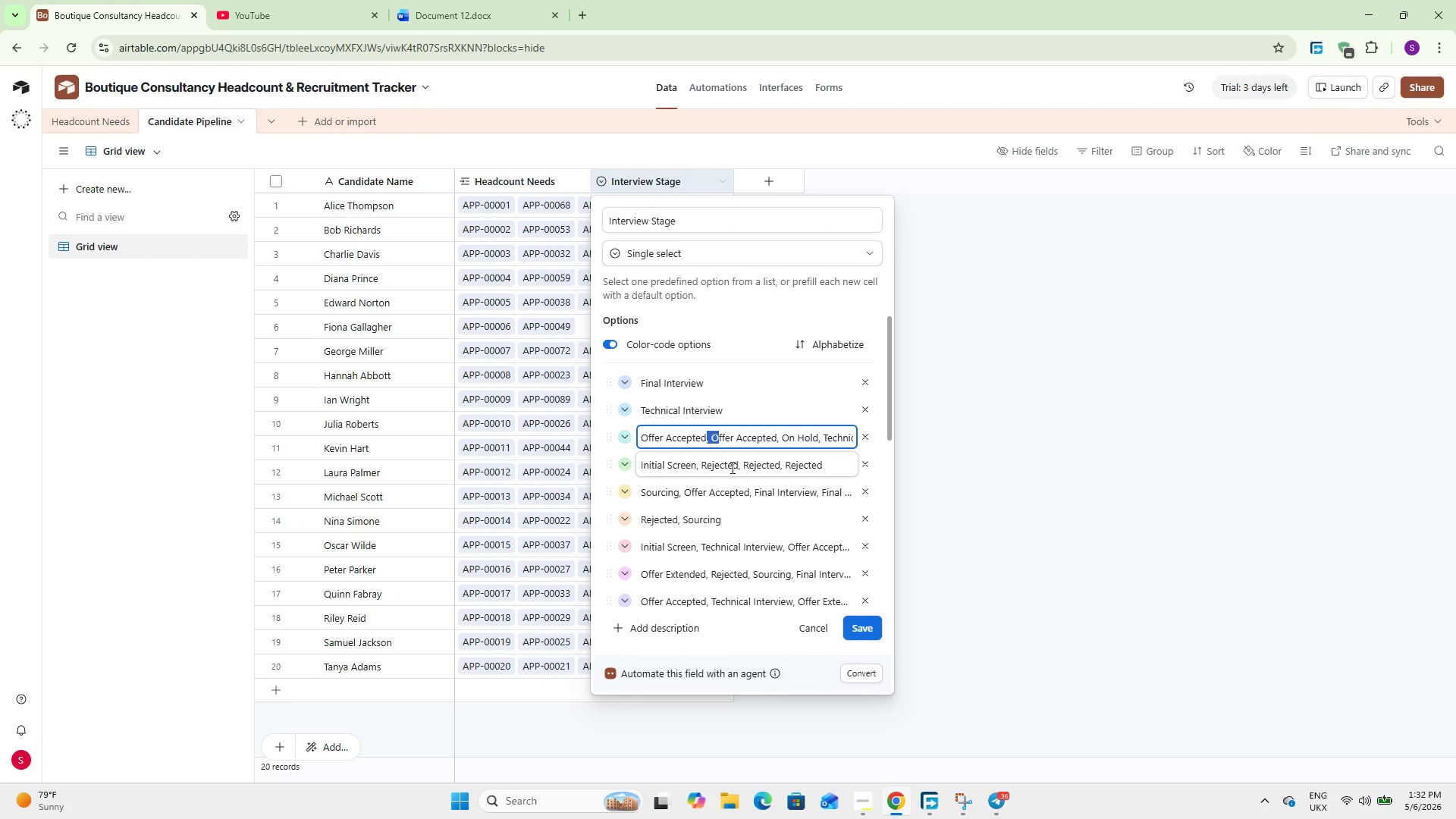 
key(Backspace)
 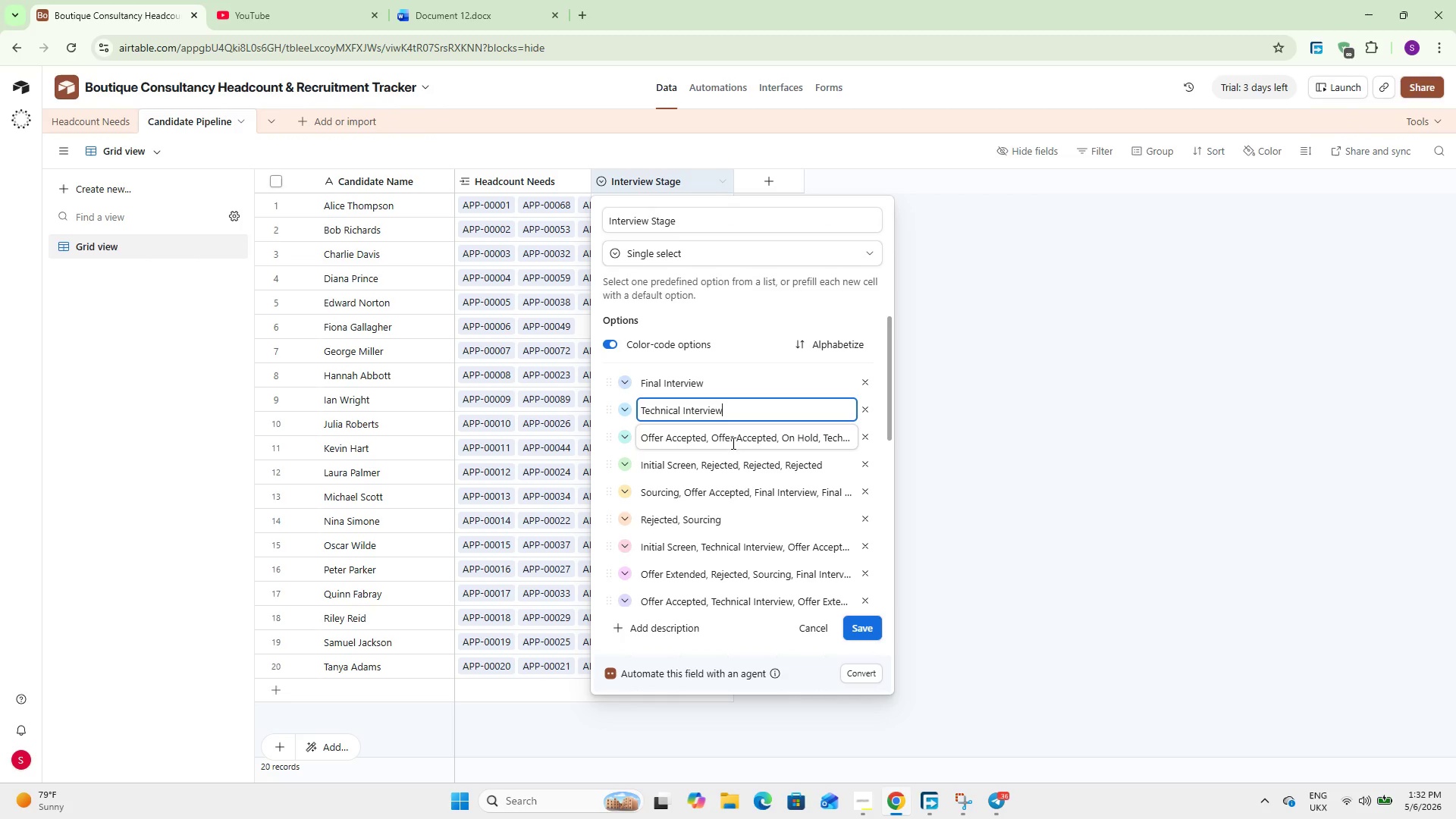 
left_click([726, 444])
 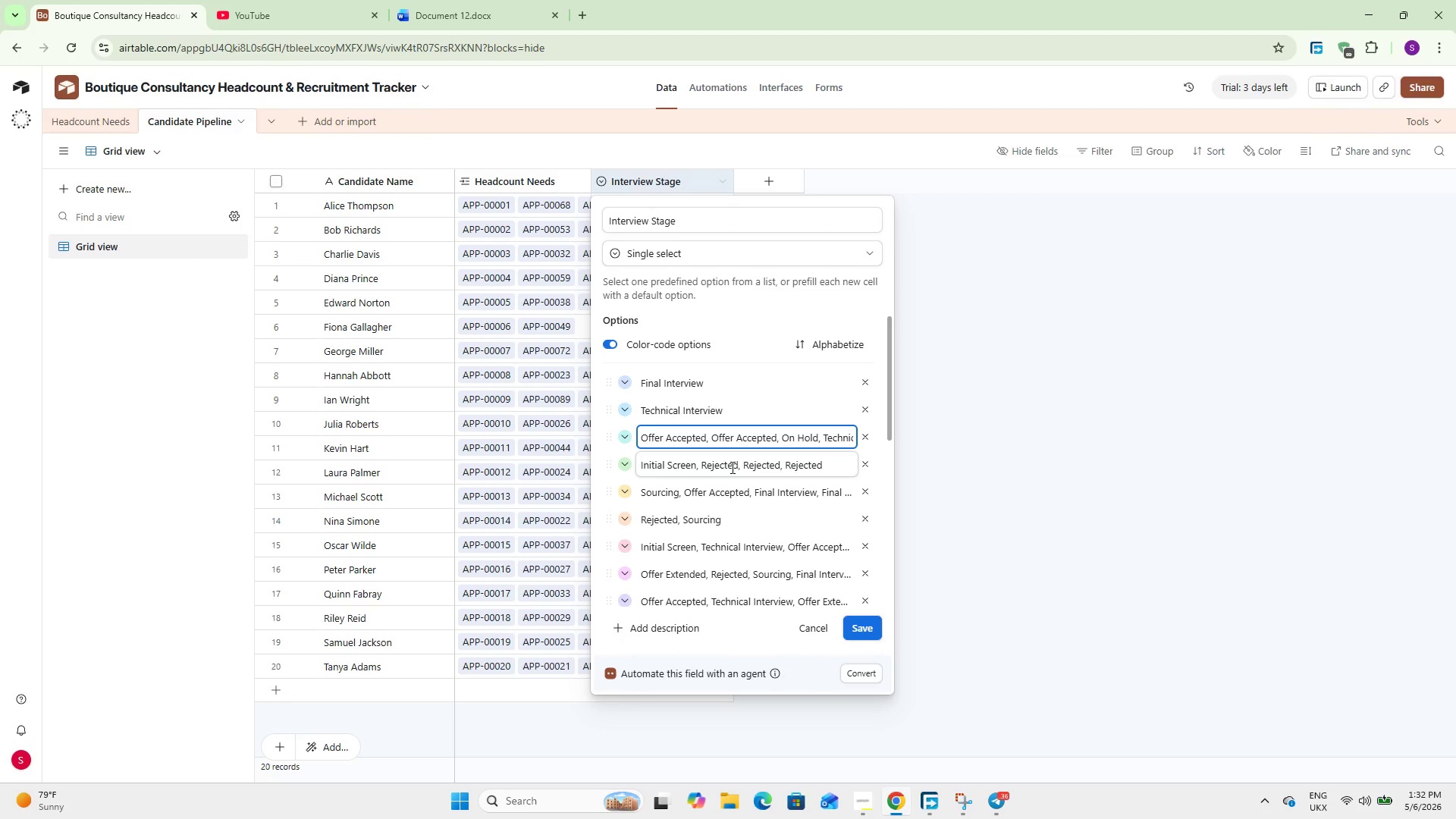 
key(ArrowLeft)
 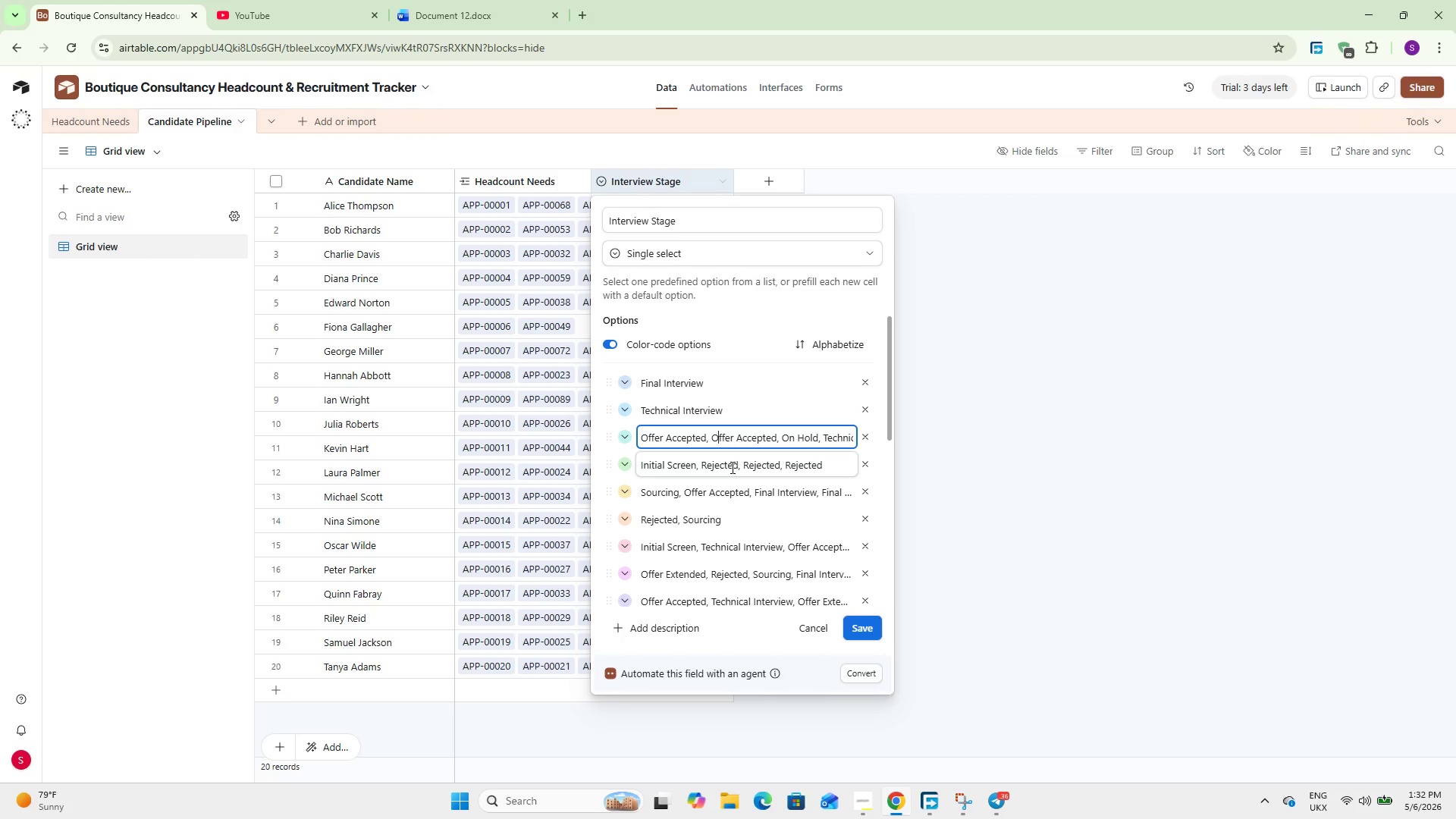 
key(ArrowLeft)
 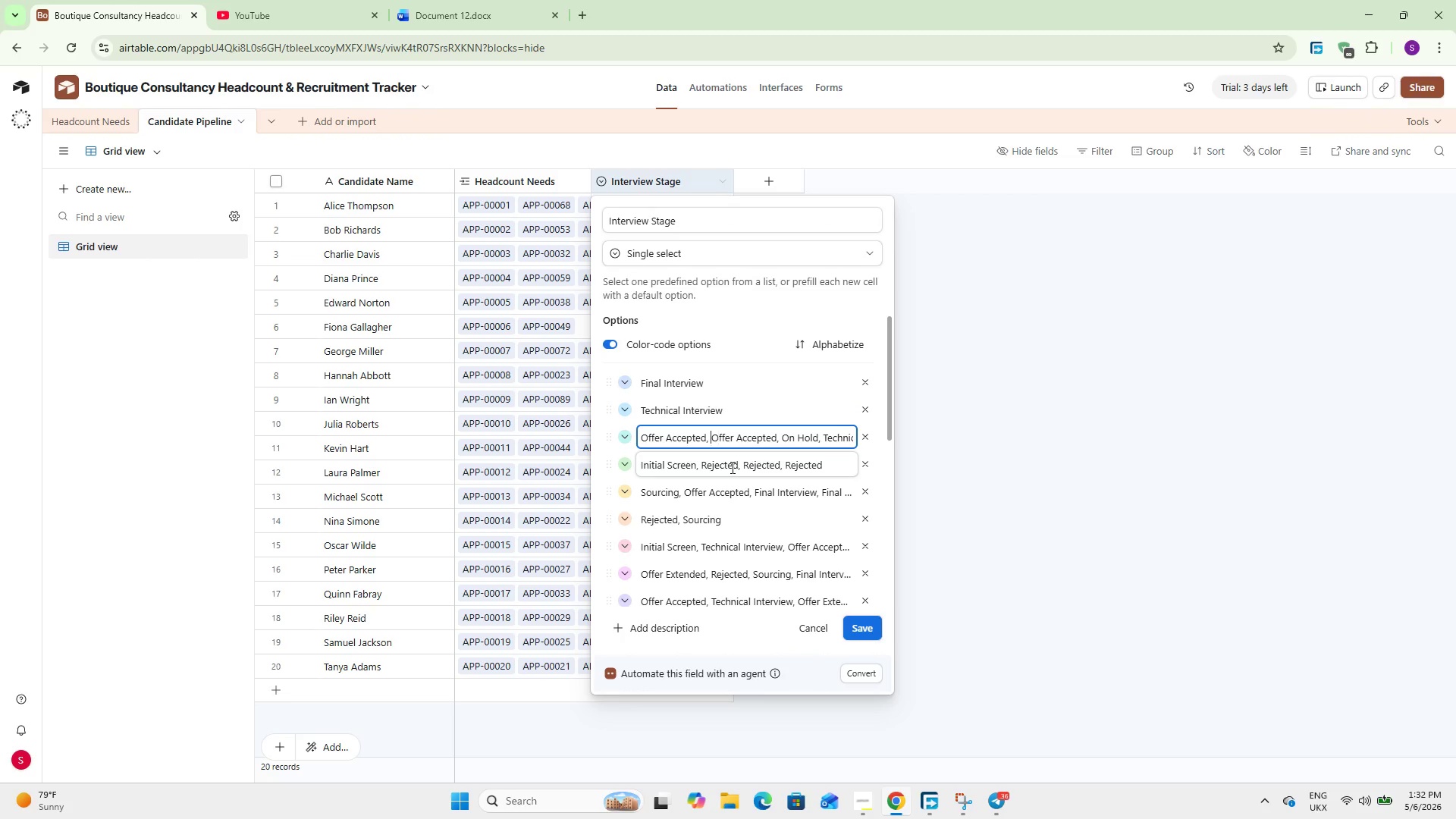 
key(ArrowLeft)
 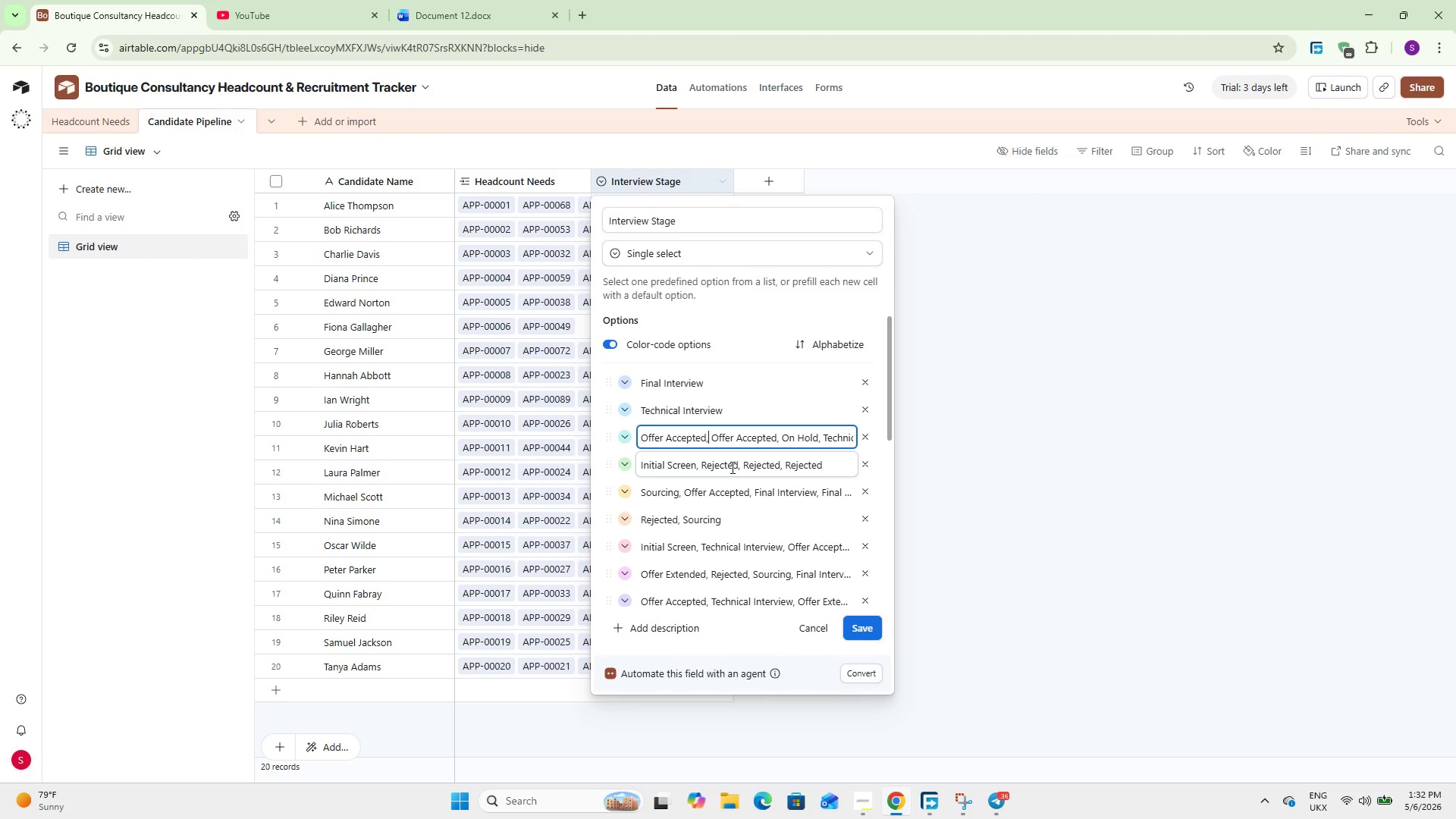 
key(ArrowLeft)
 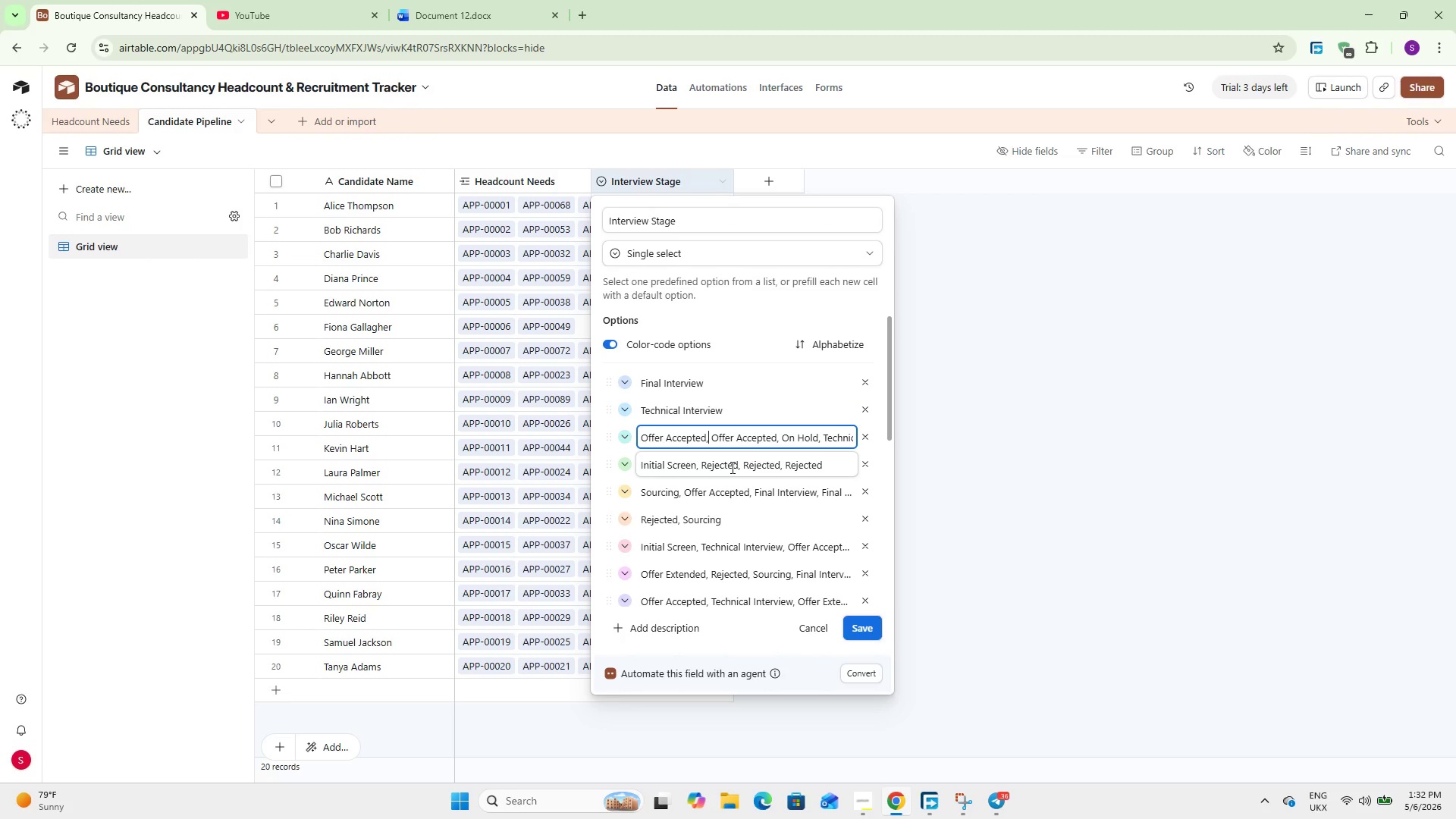 
key(ArrowLeft)
 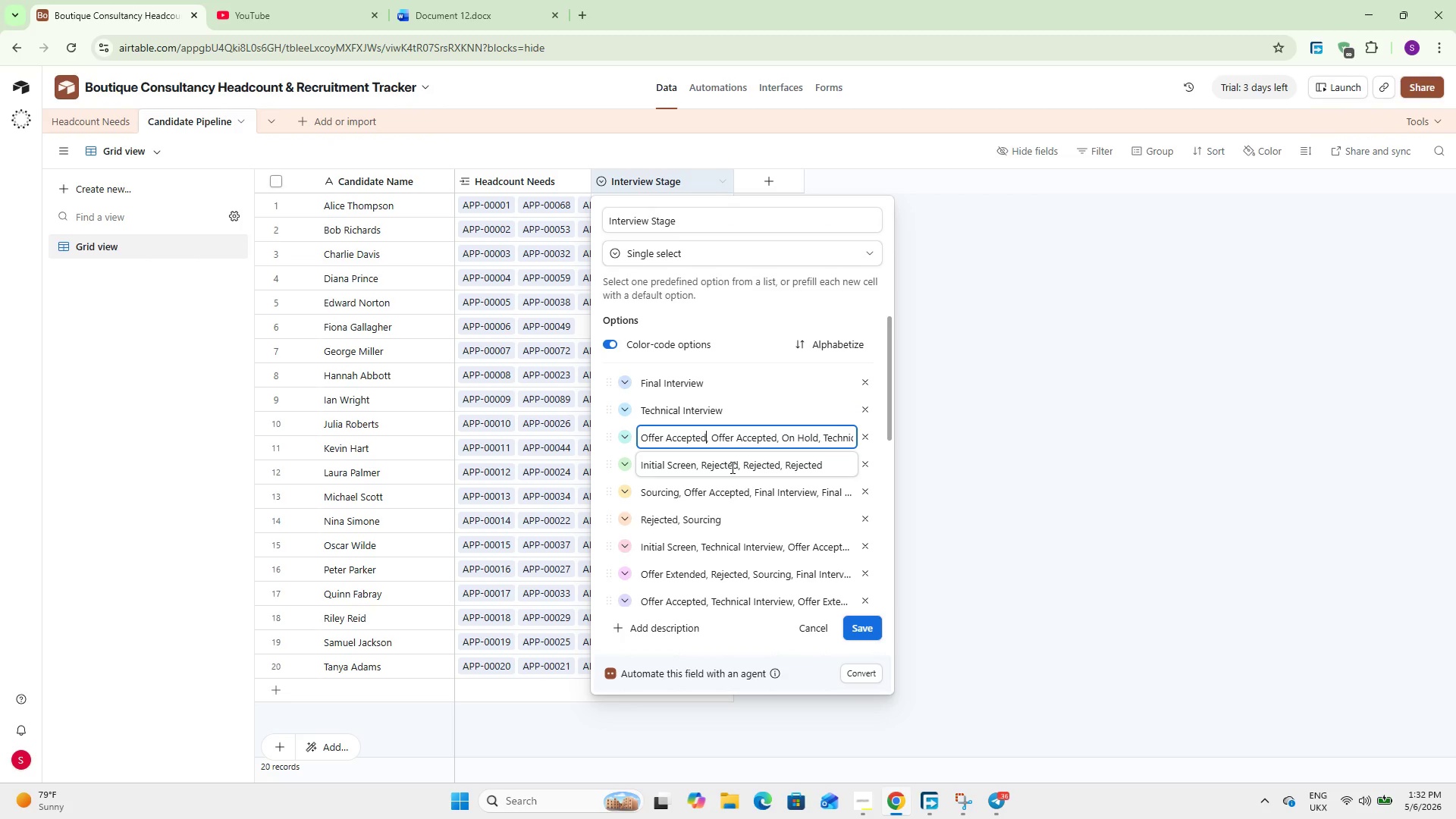 
hold_key(key=ShiftLeft, duration=3.17)
 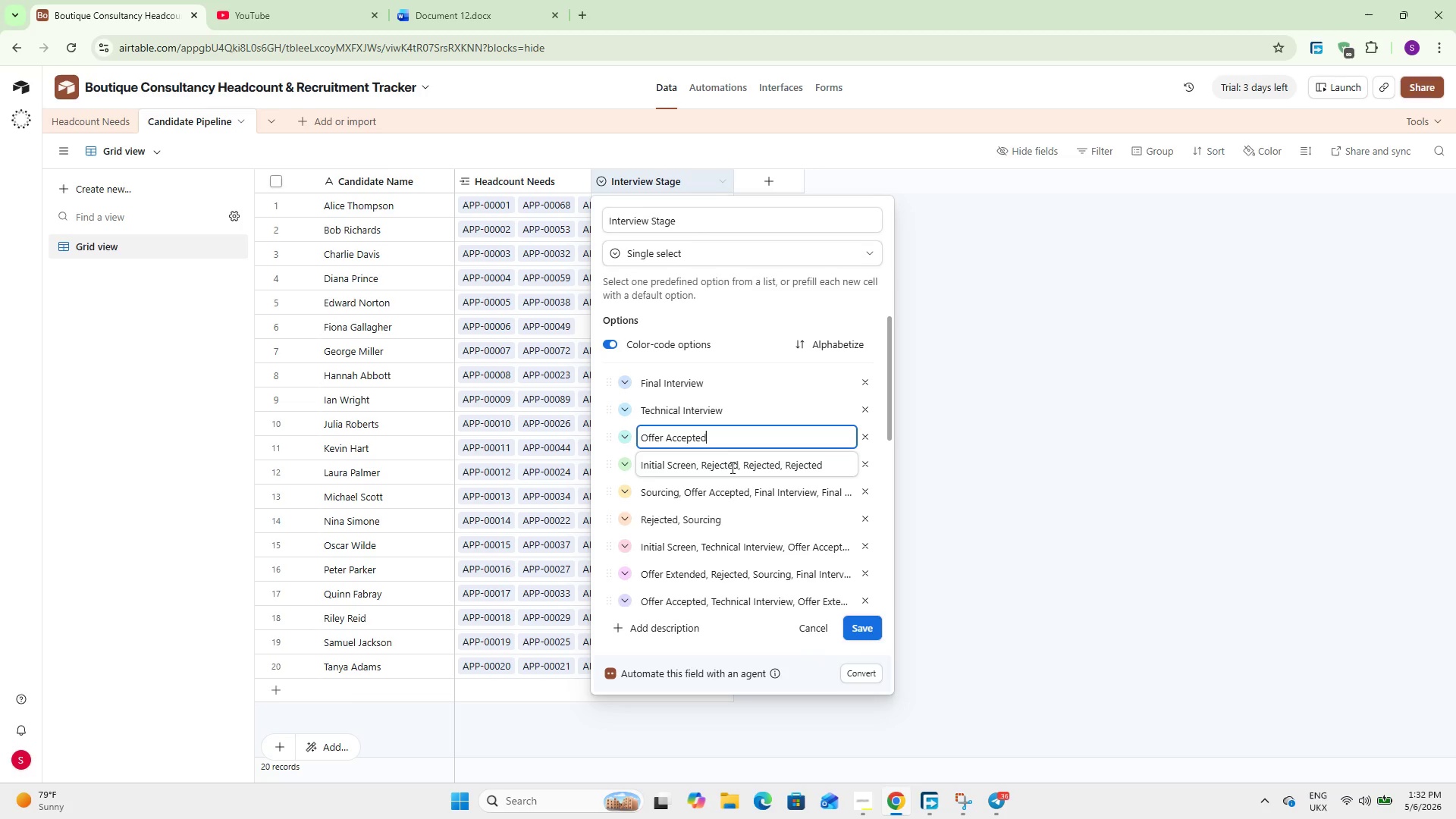 
hold_key(key=ArrowRight, duration=1.5)
 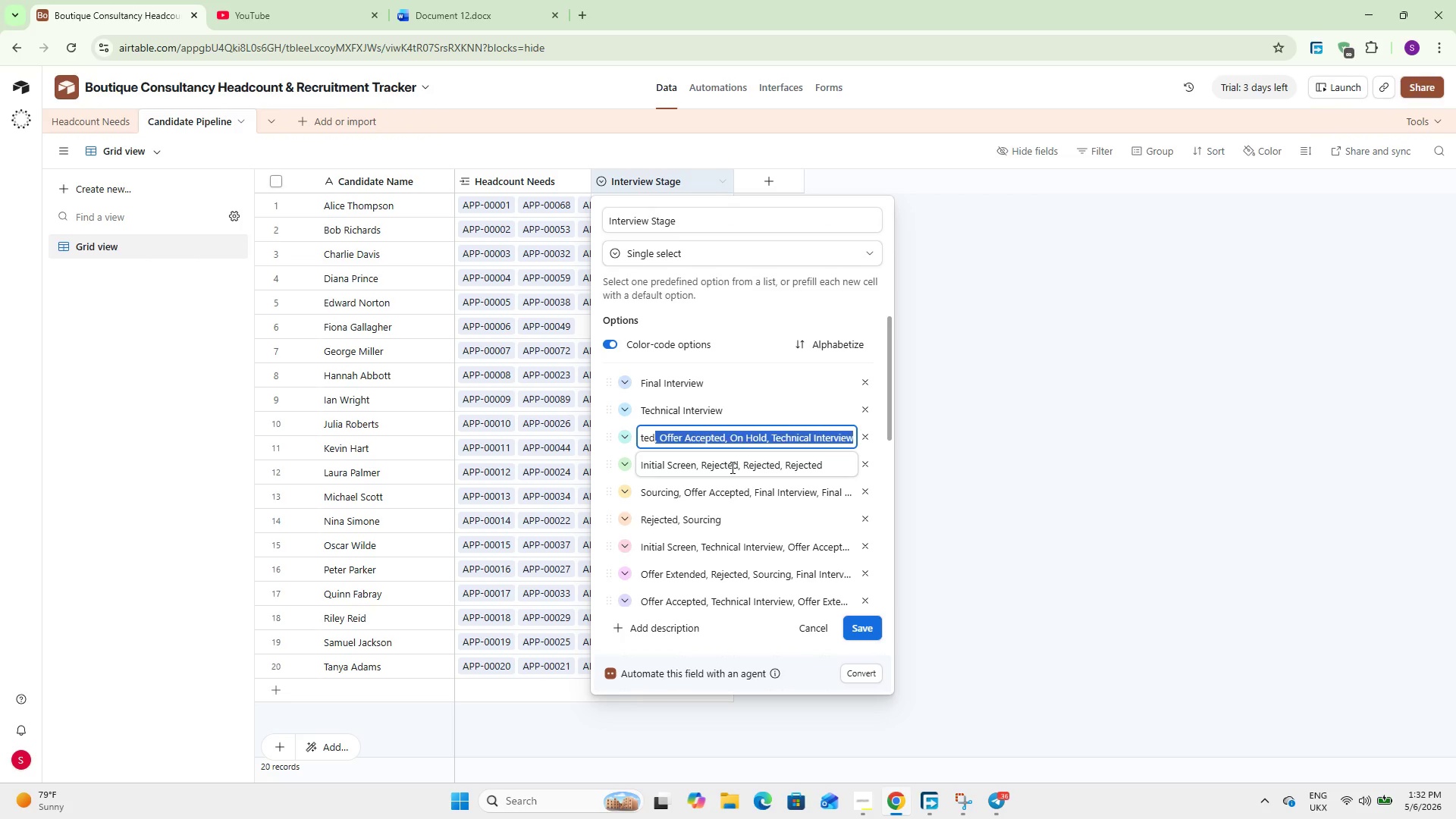 
hold_key(key=ArrowRight, duration=0.92)
 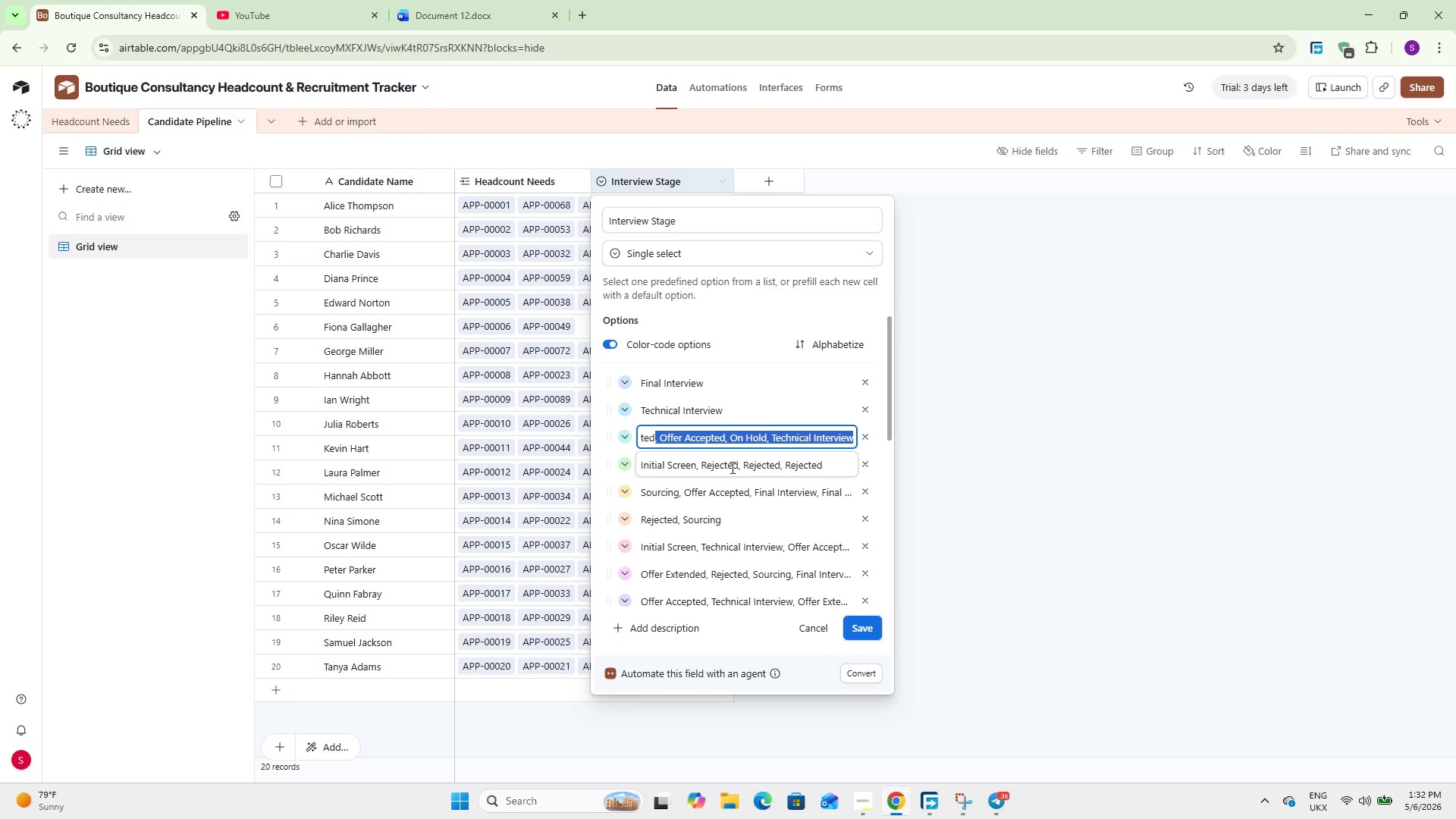 
key(Backspace)
 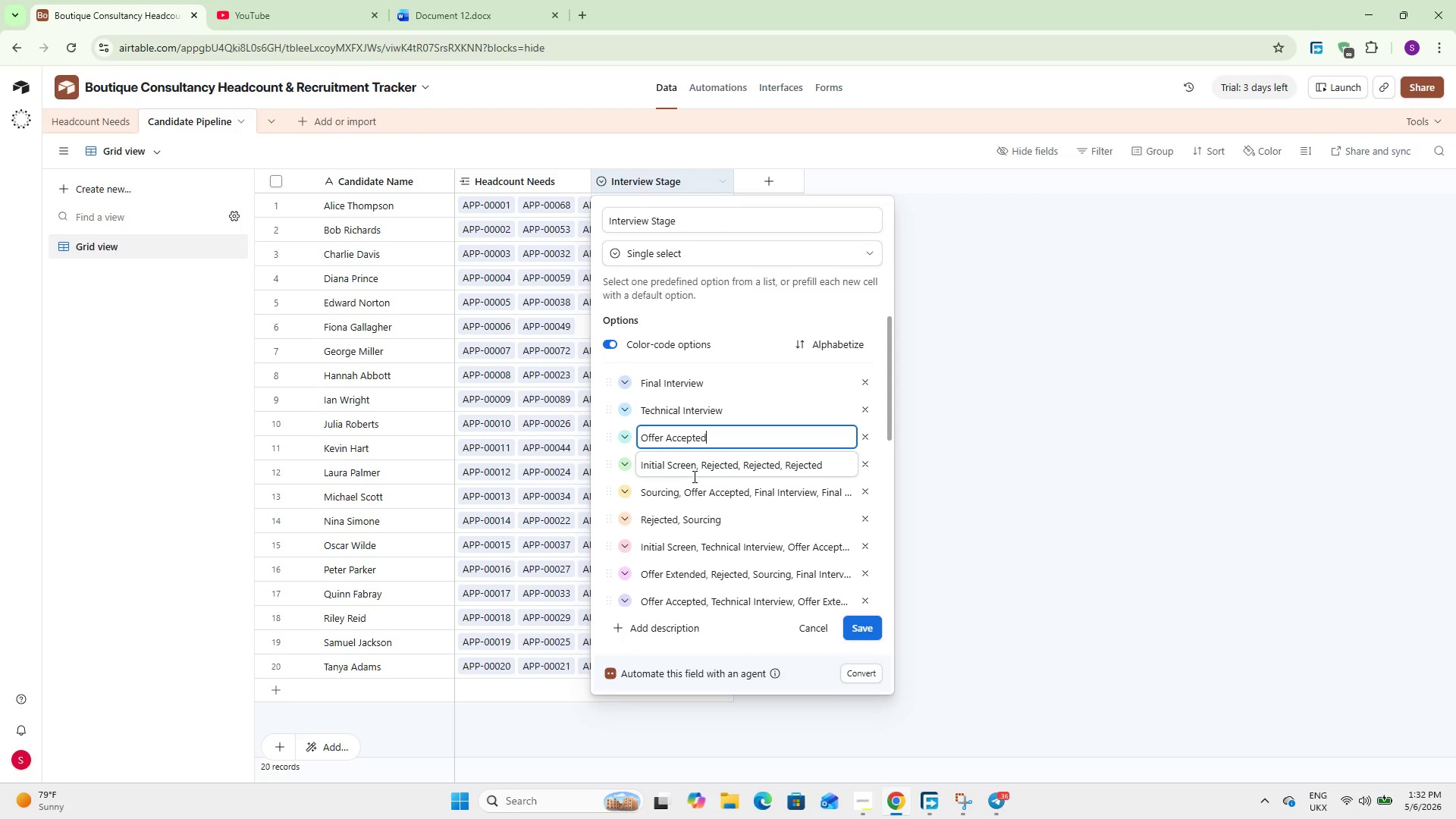 
left_click([694, 469])
 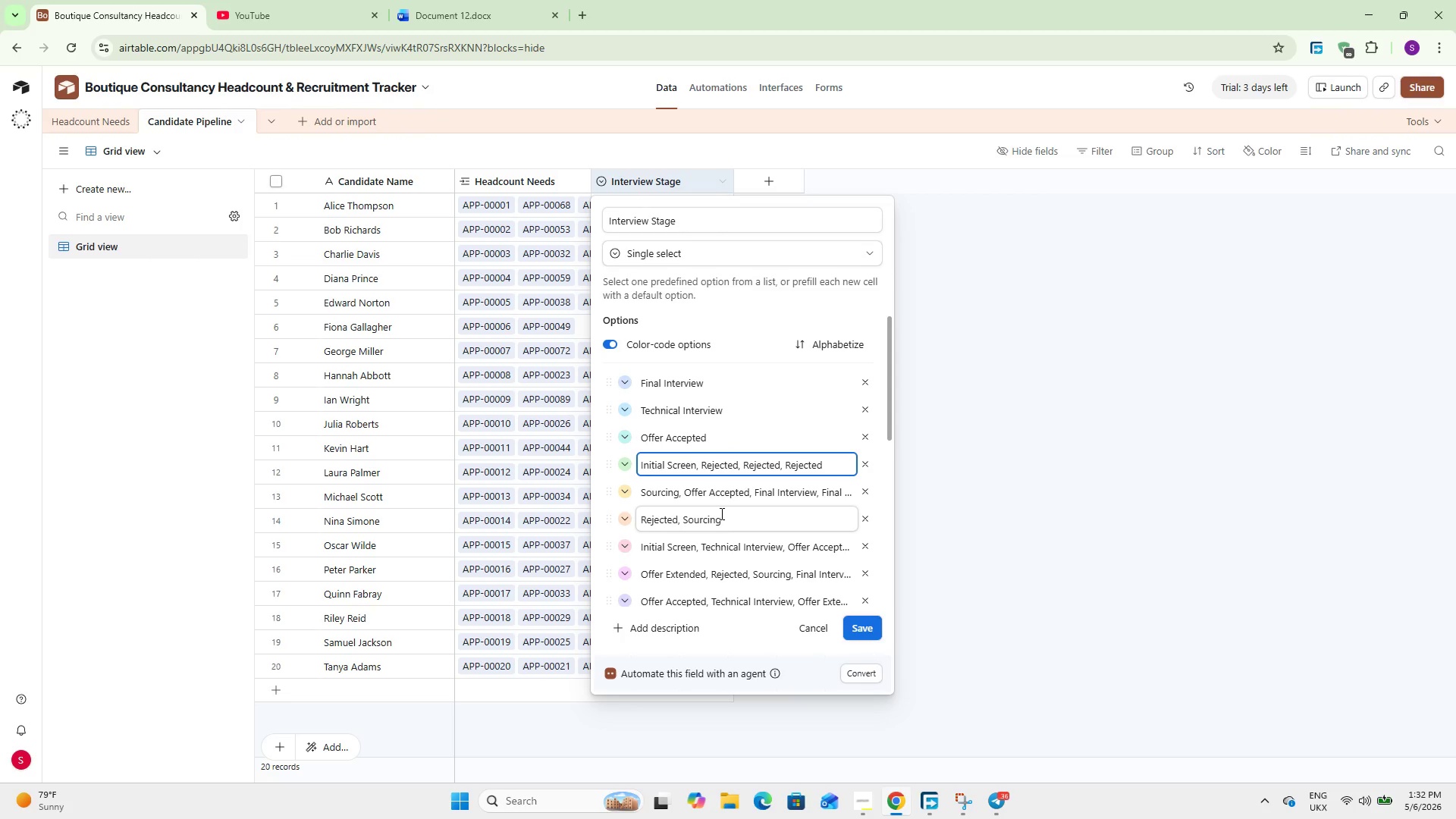 
hold_key(key=ShiftLeft, duration=2.27)
 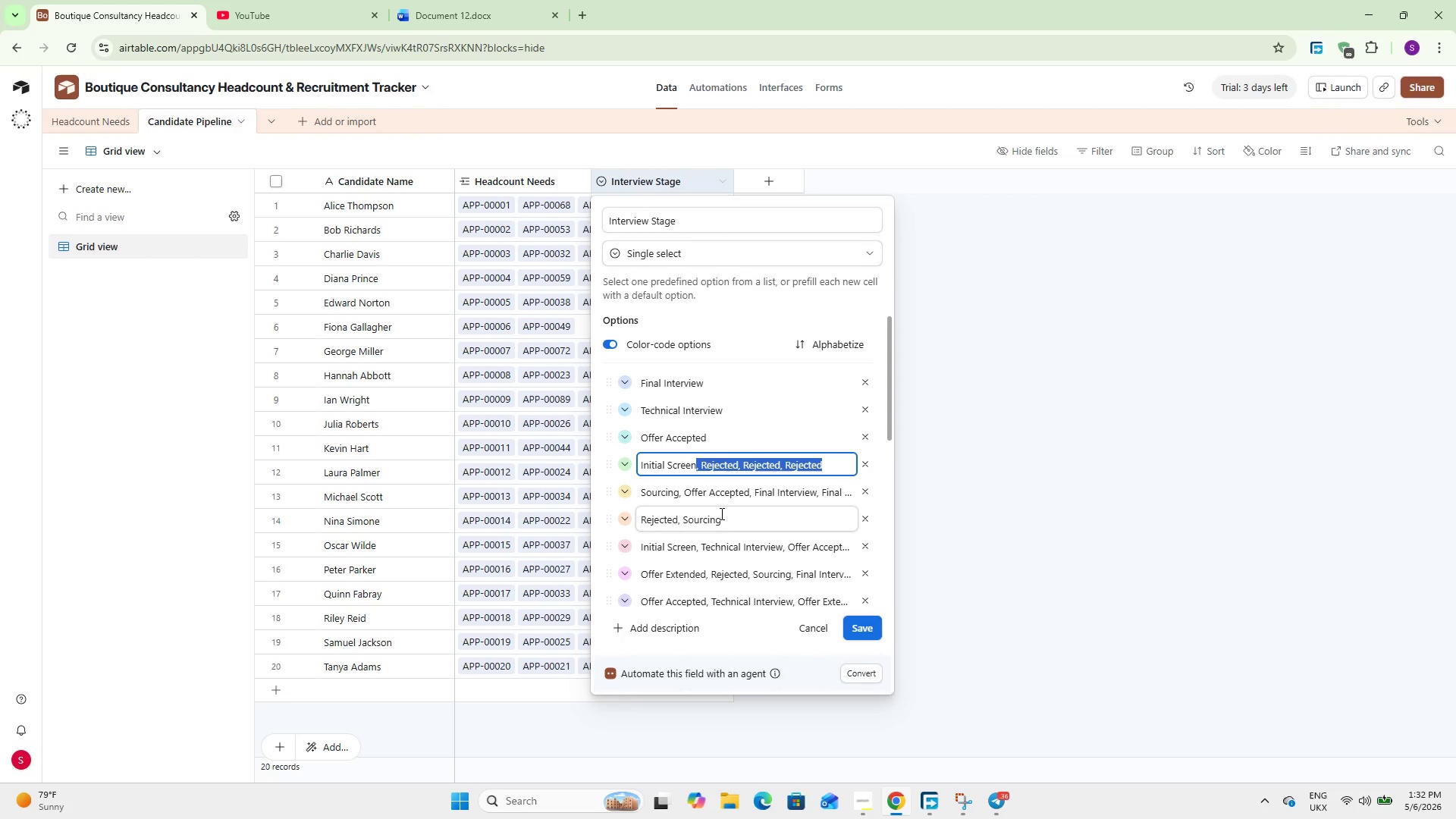 
hold_key(key=ArrowRight, duration=1.5)
 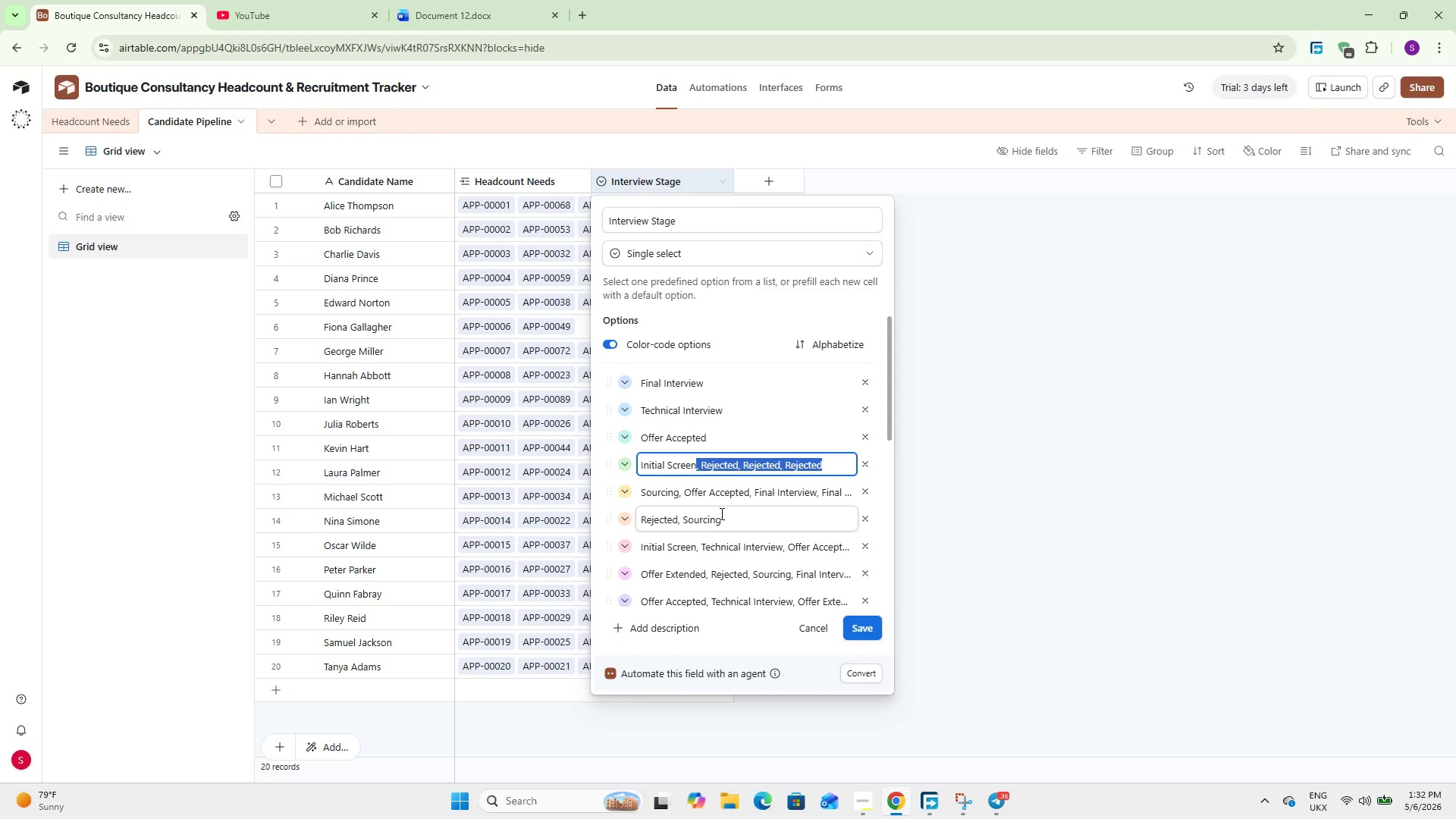 
hold_key(key=ArrowRight, duration=0.34)
 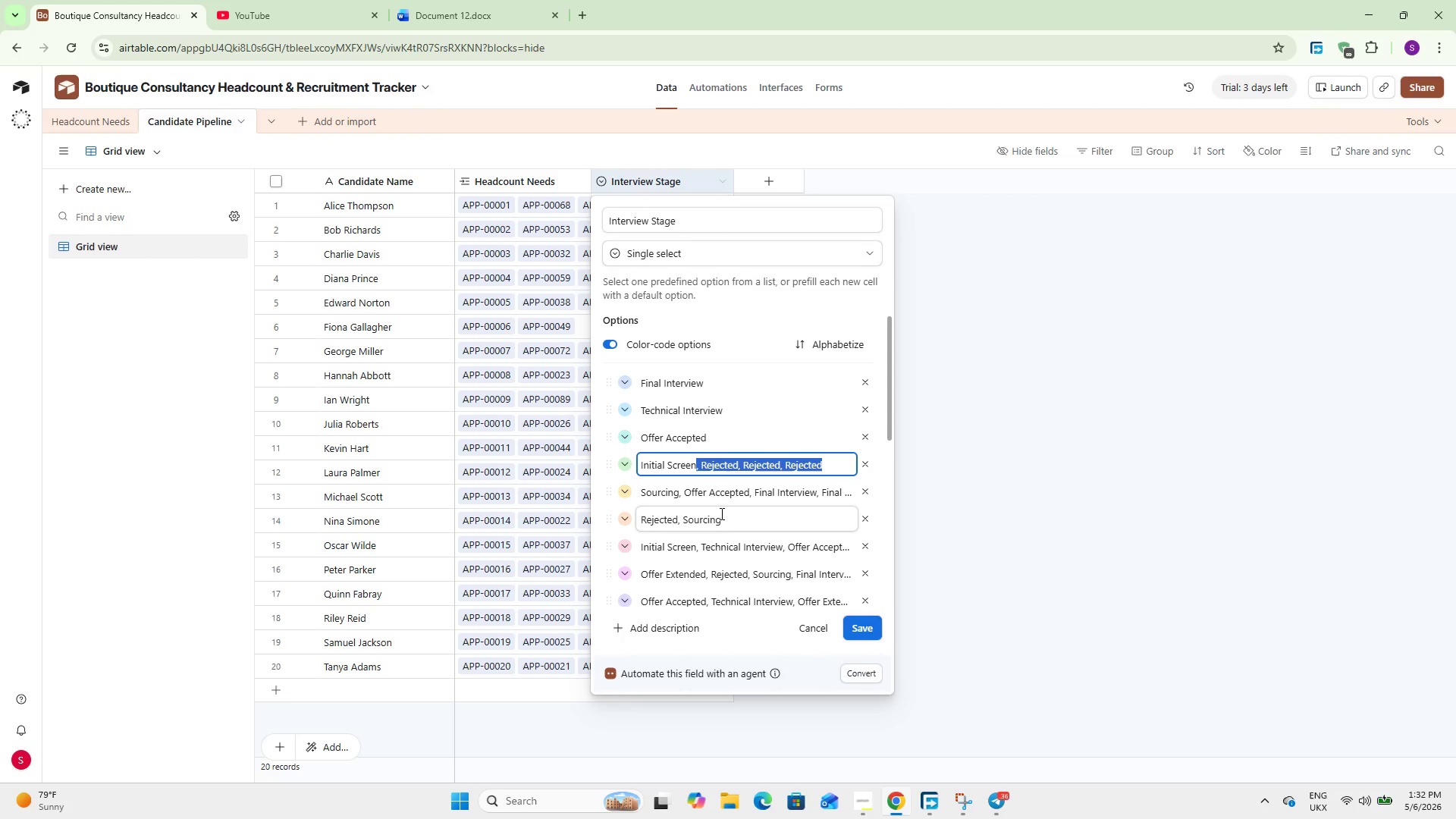 
hold_key(key=ArrowRight, duration=3.91)
 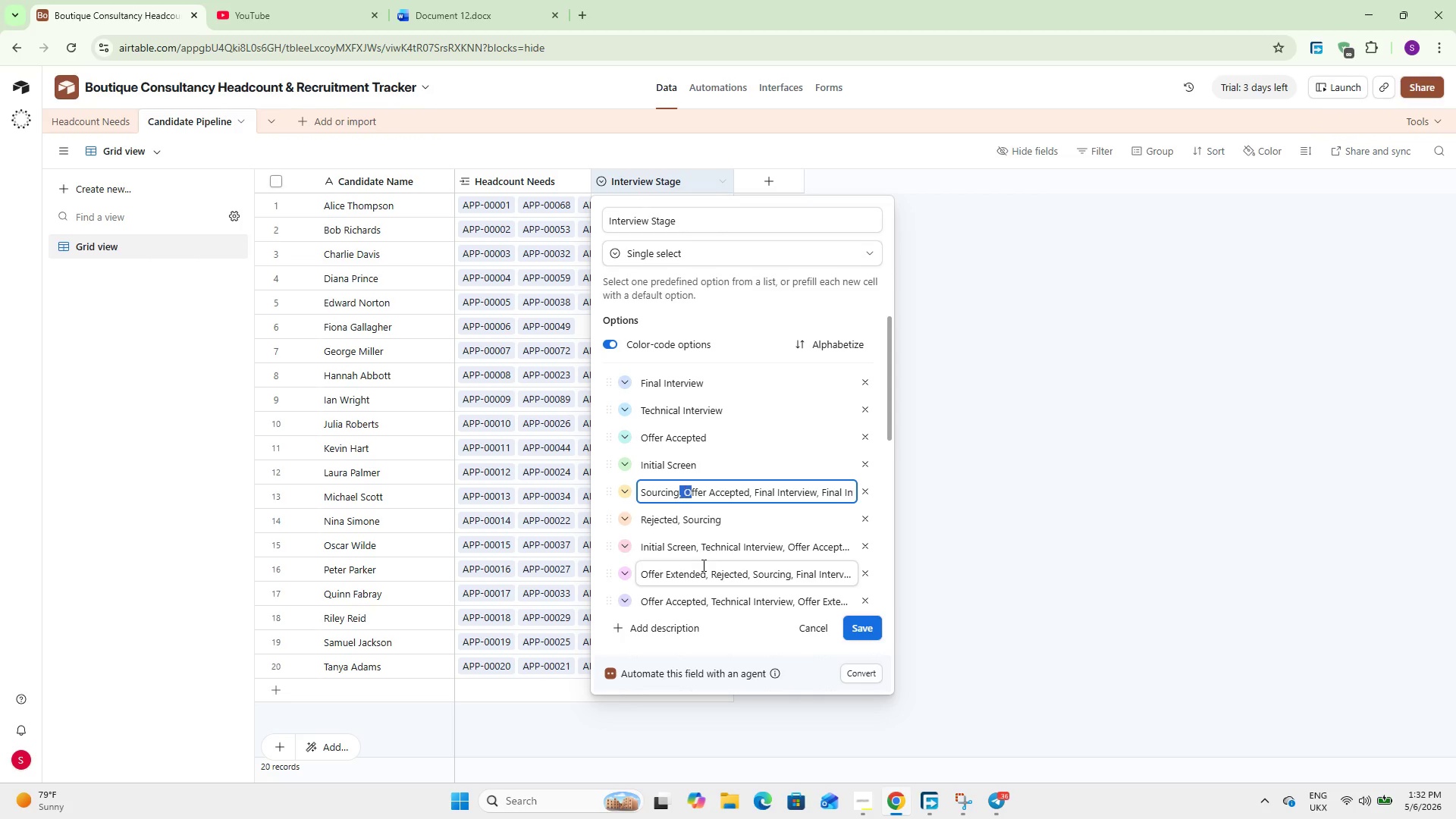 
key(Backspace)
 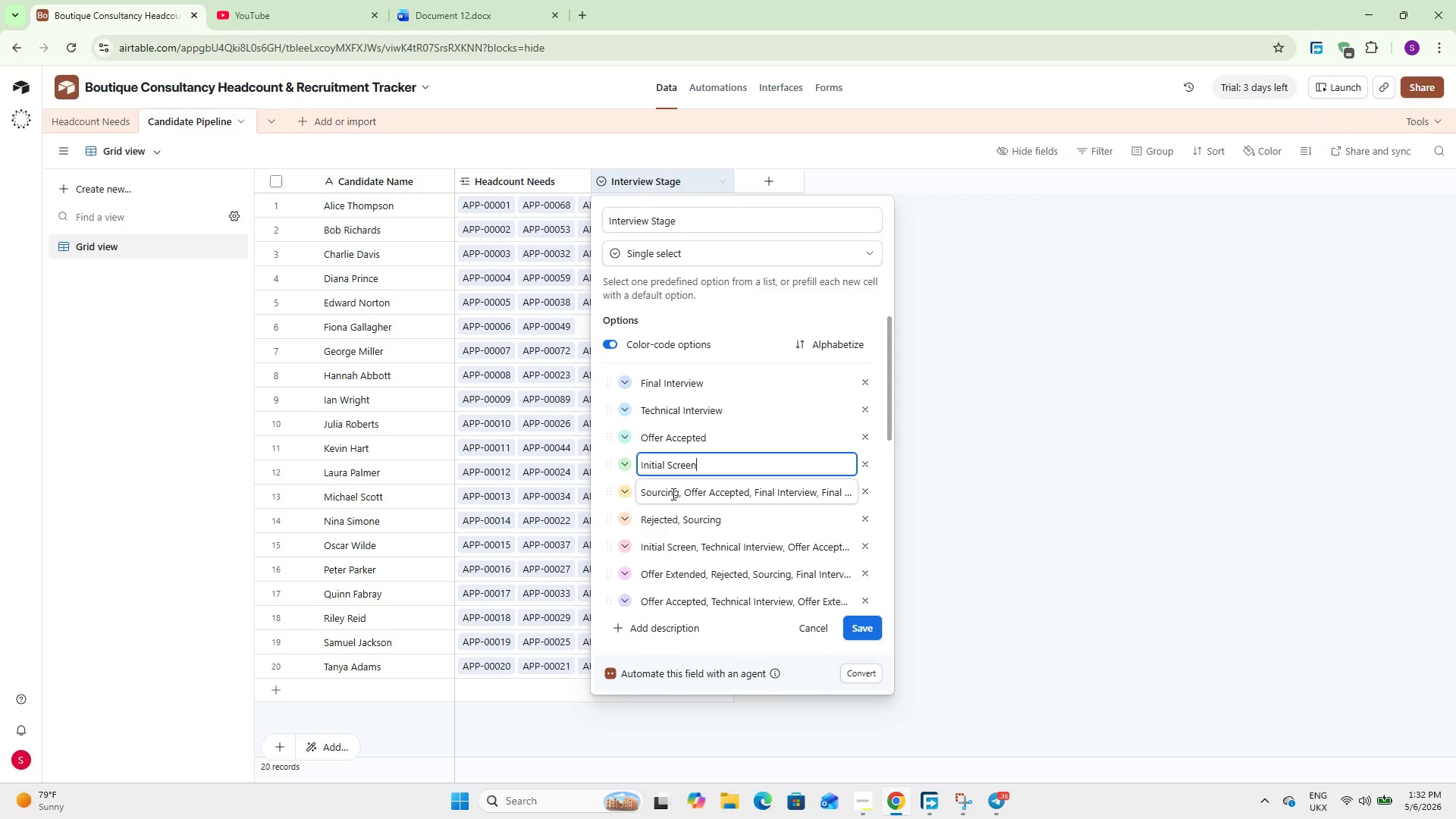 
left_click([678, 491])
 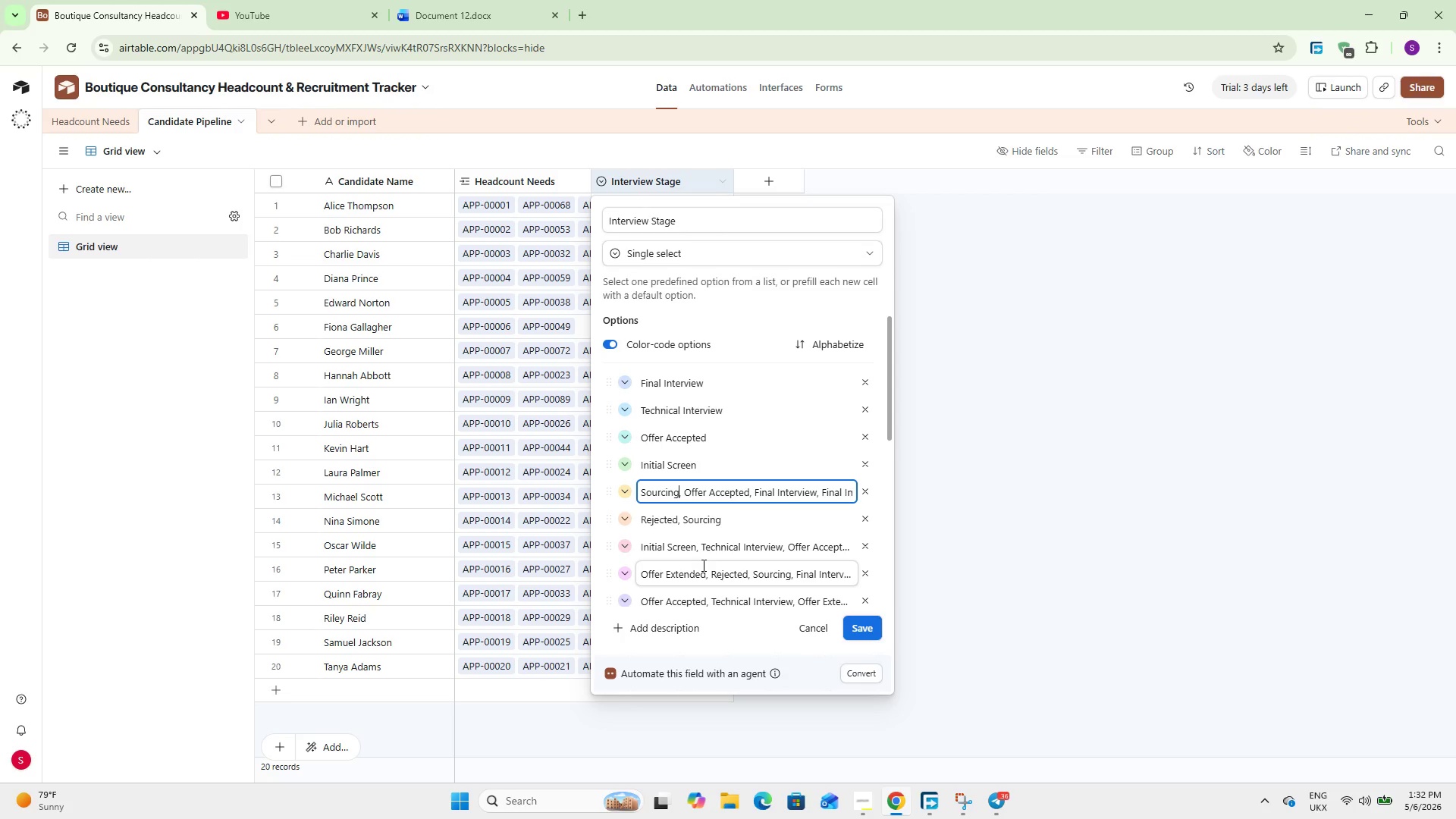 
hold_key(key=ShiftLeft, duration=3.16)
 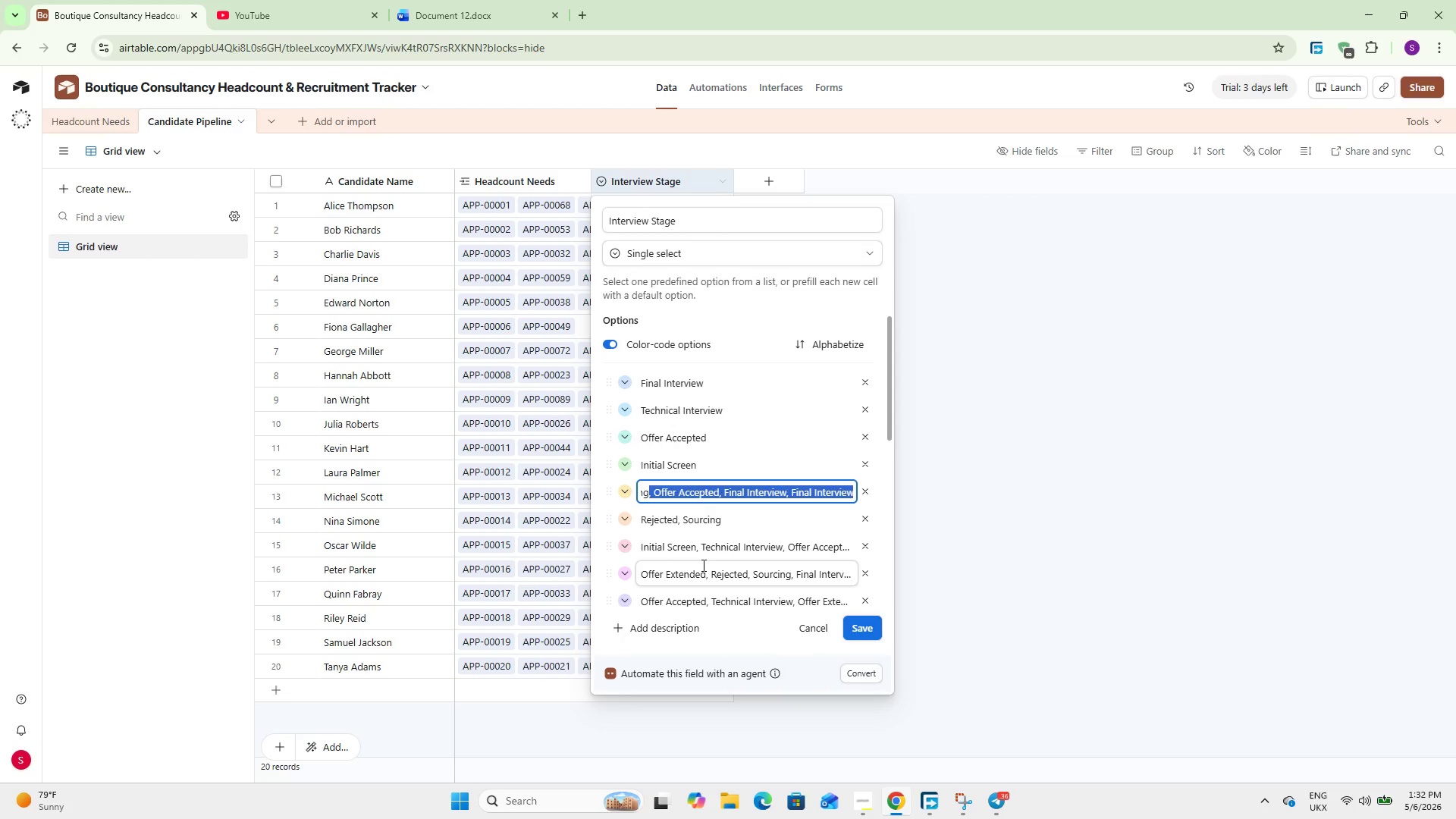 
hold_key(key=ArrowRight, duration=1.5)
 